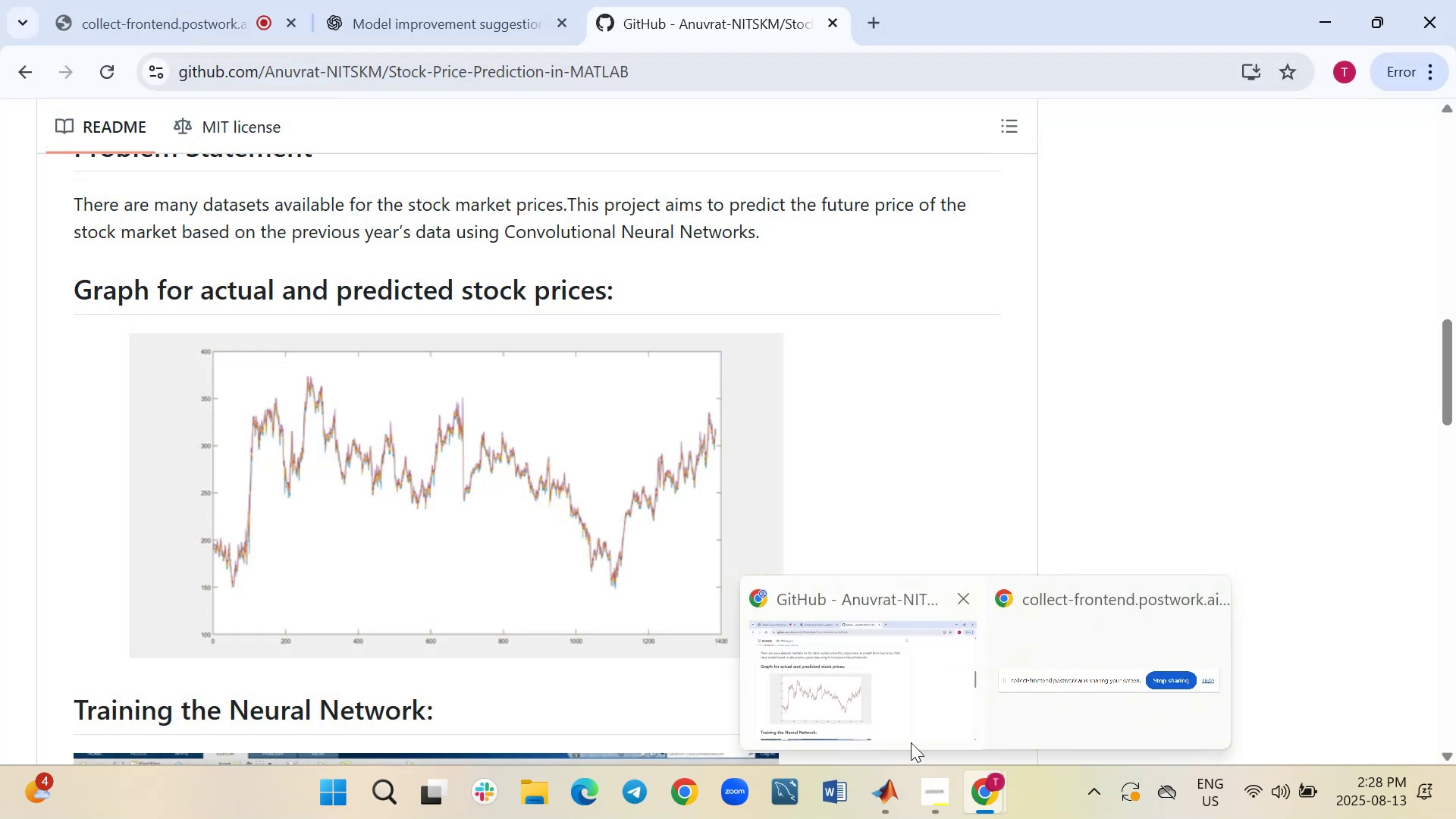 
wait(5.86)
 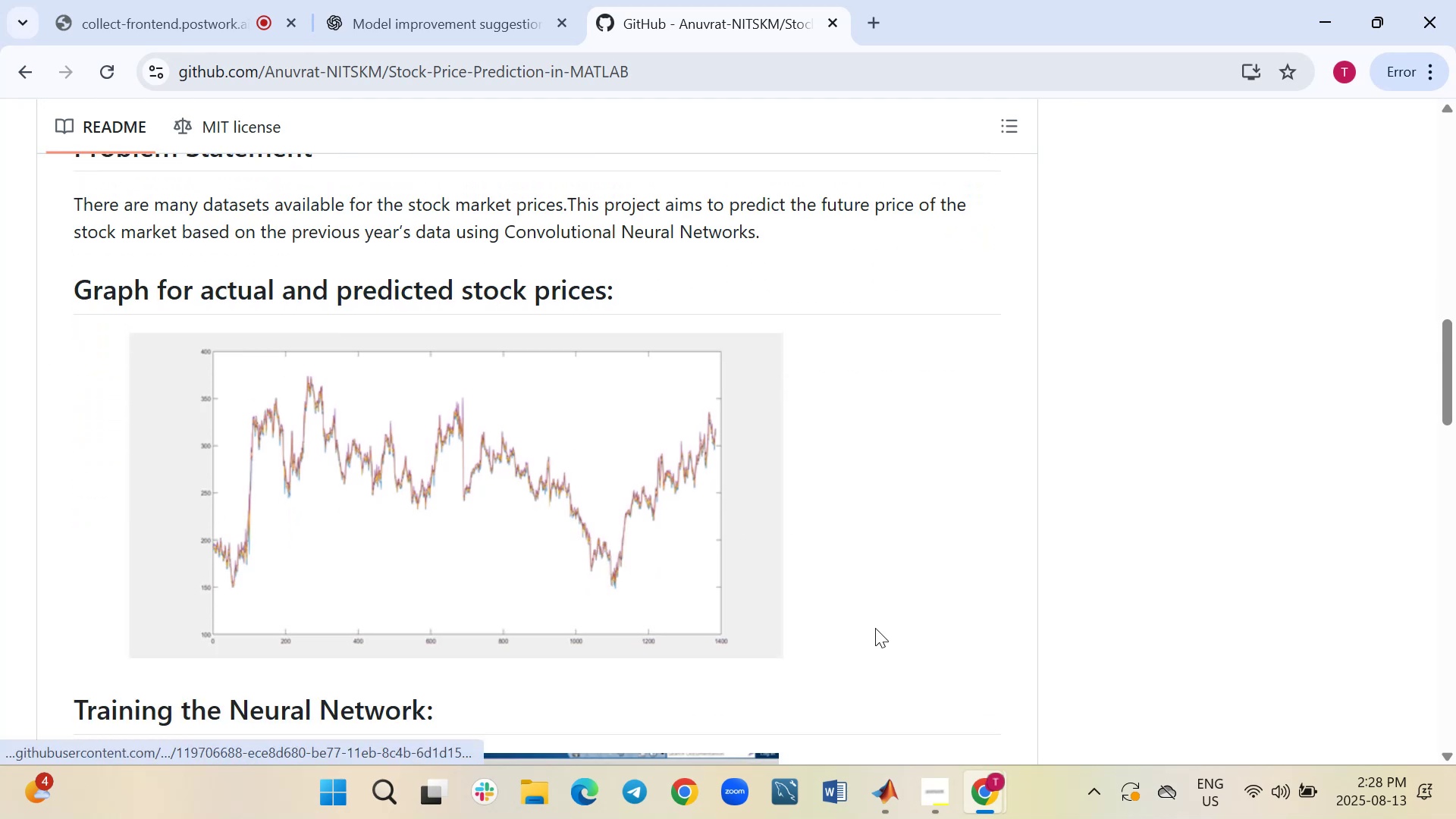 
left_click([983, 656])
 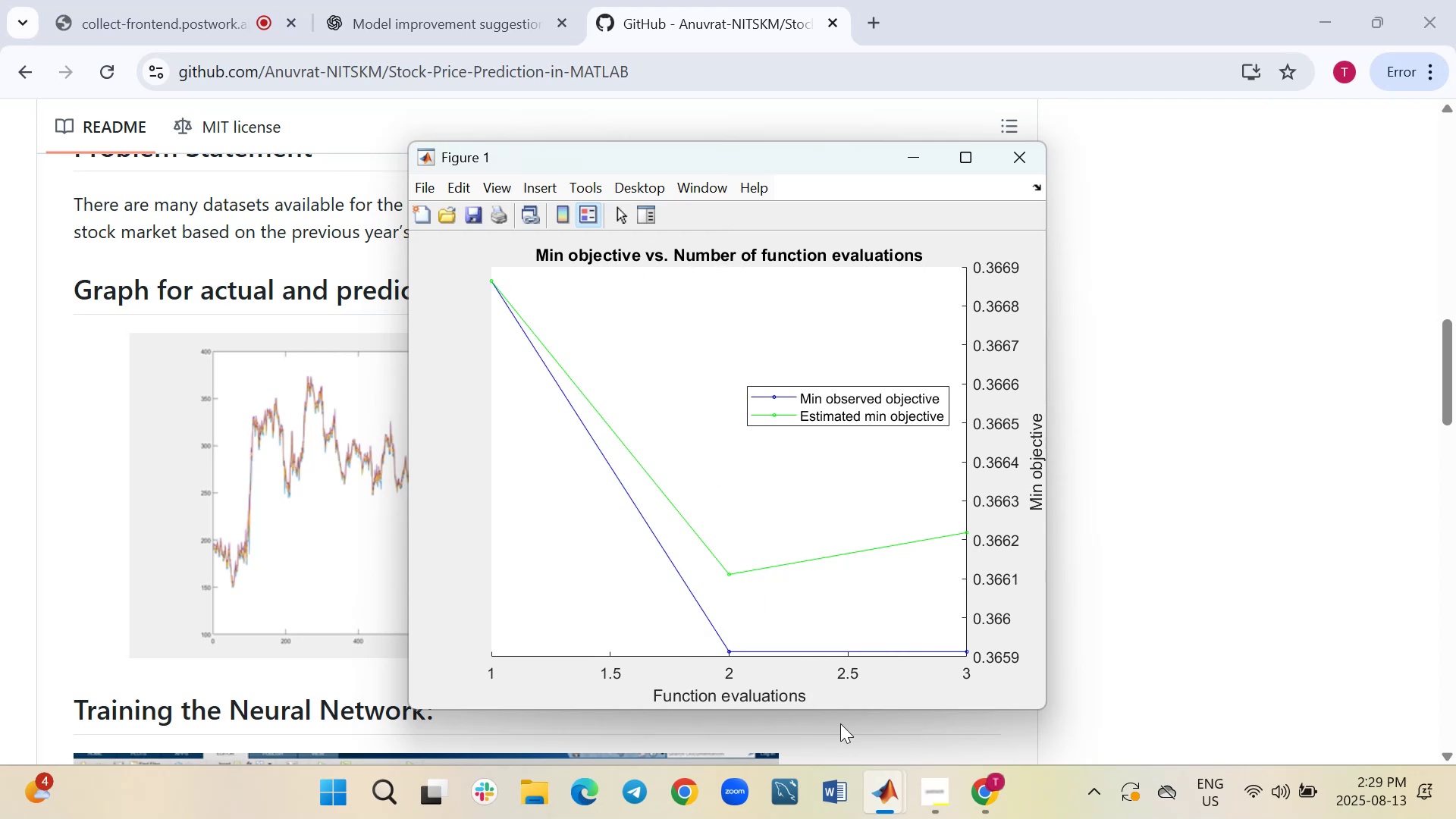 
left_click([814, 695])
 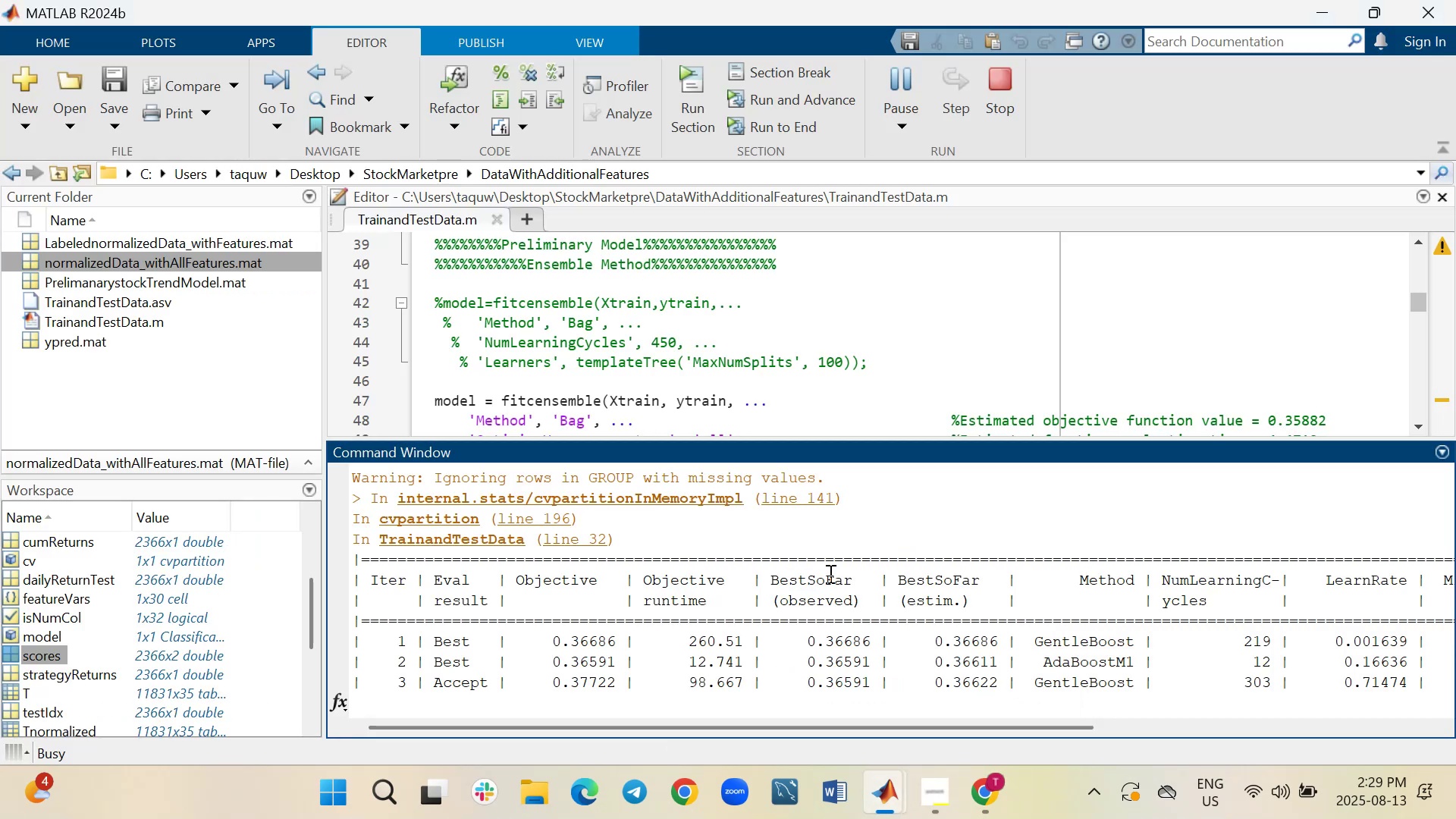 
scroll: coordinate [829, 587], scroll_direction: up, amount: 4.0
 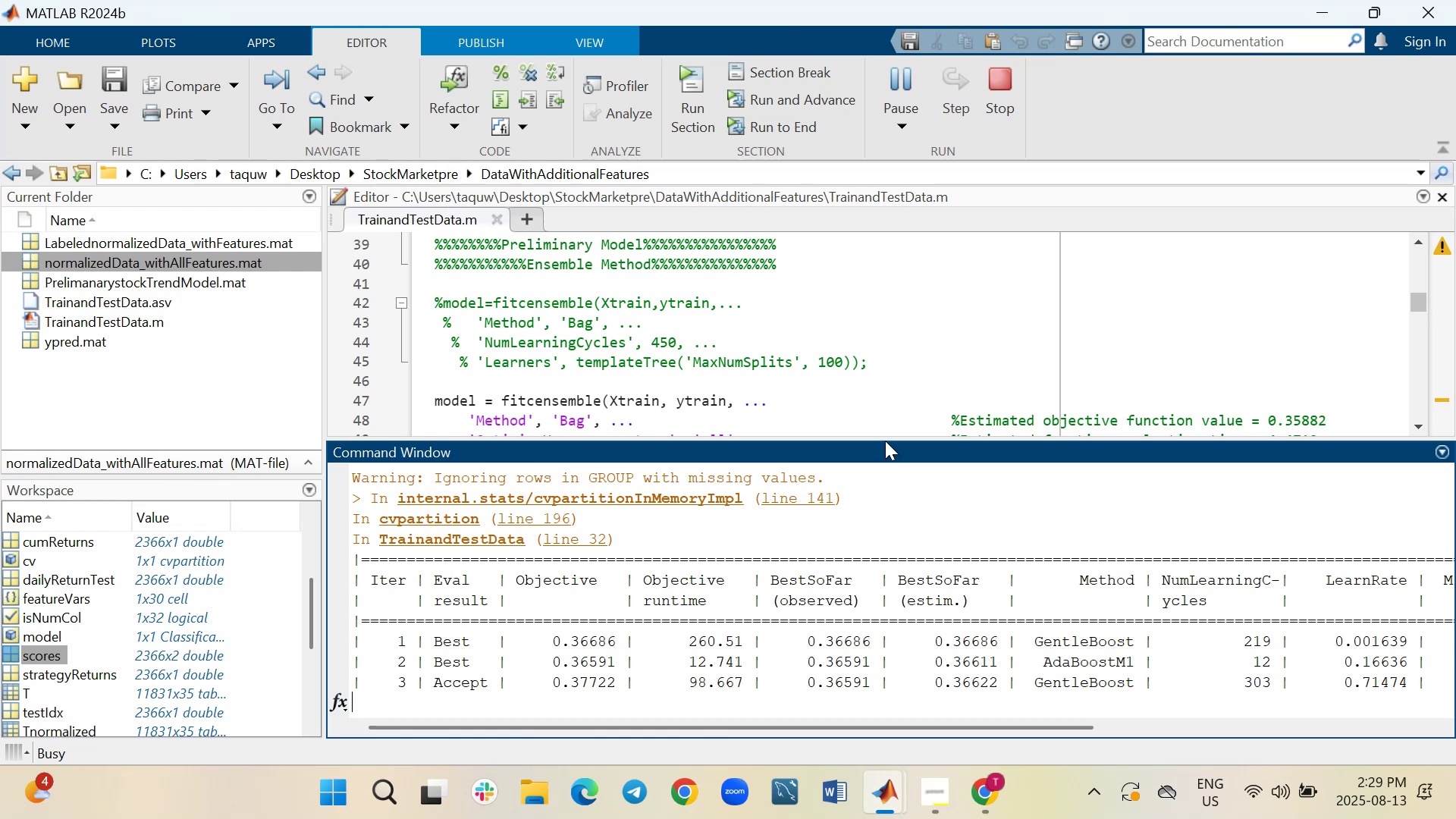 
left_click_drag(start_coordinate=[885, 439], to_coordinate=[904, 315])
 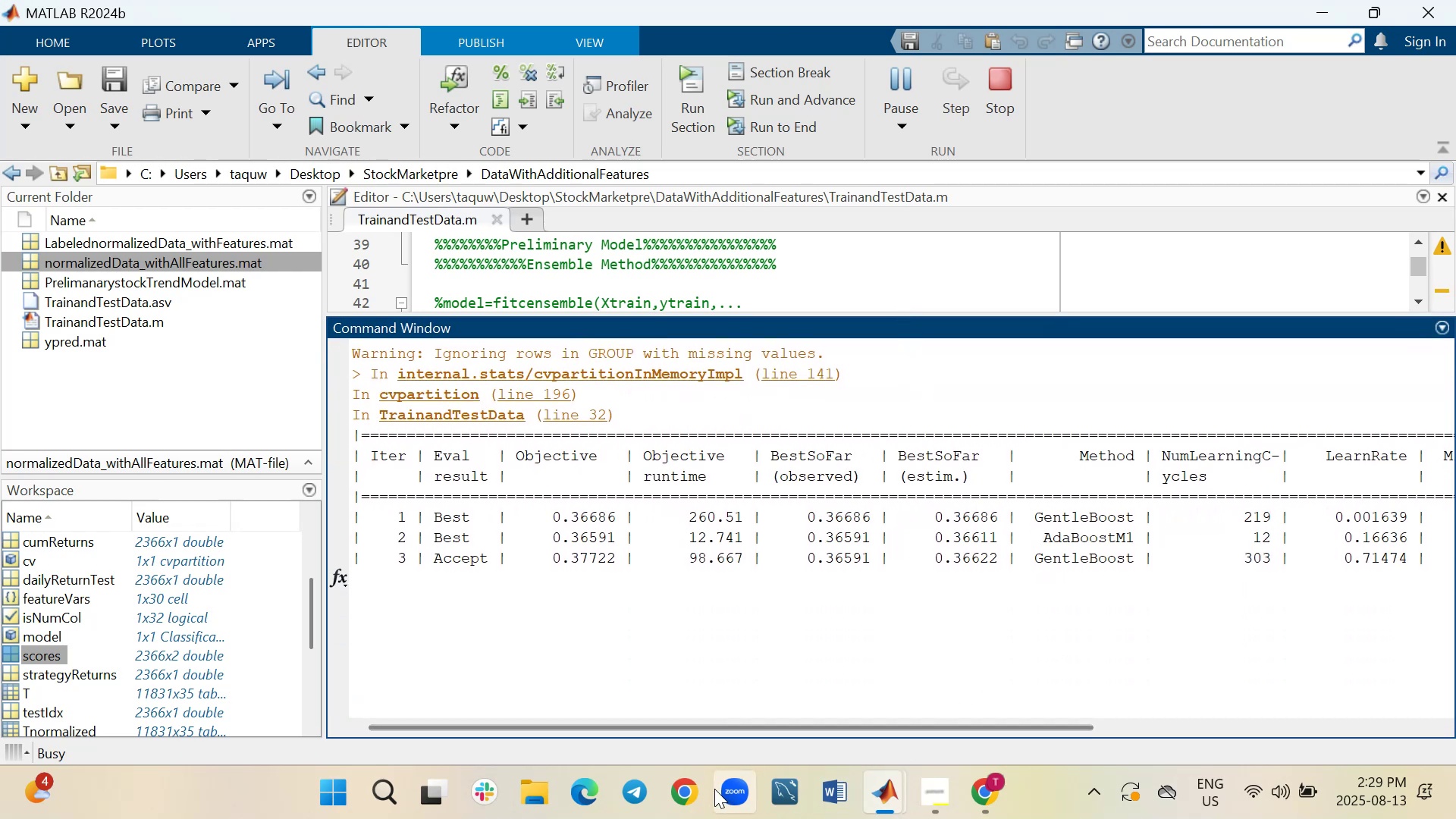 
wait(5.74)
 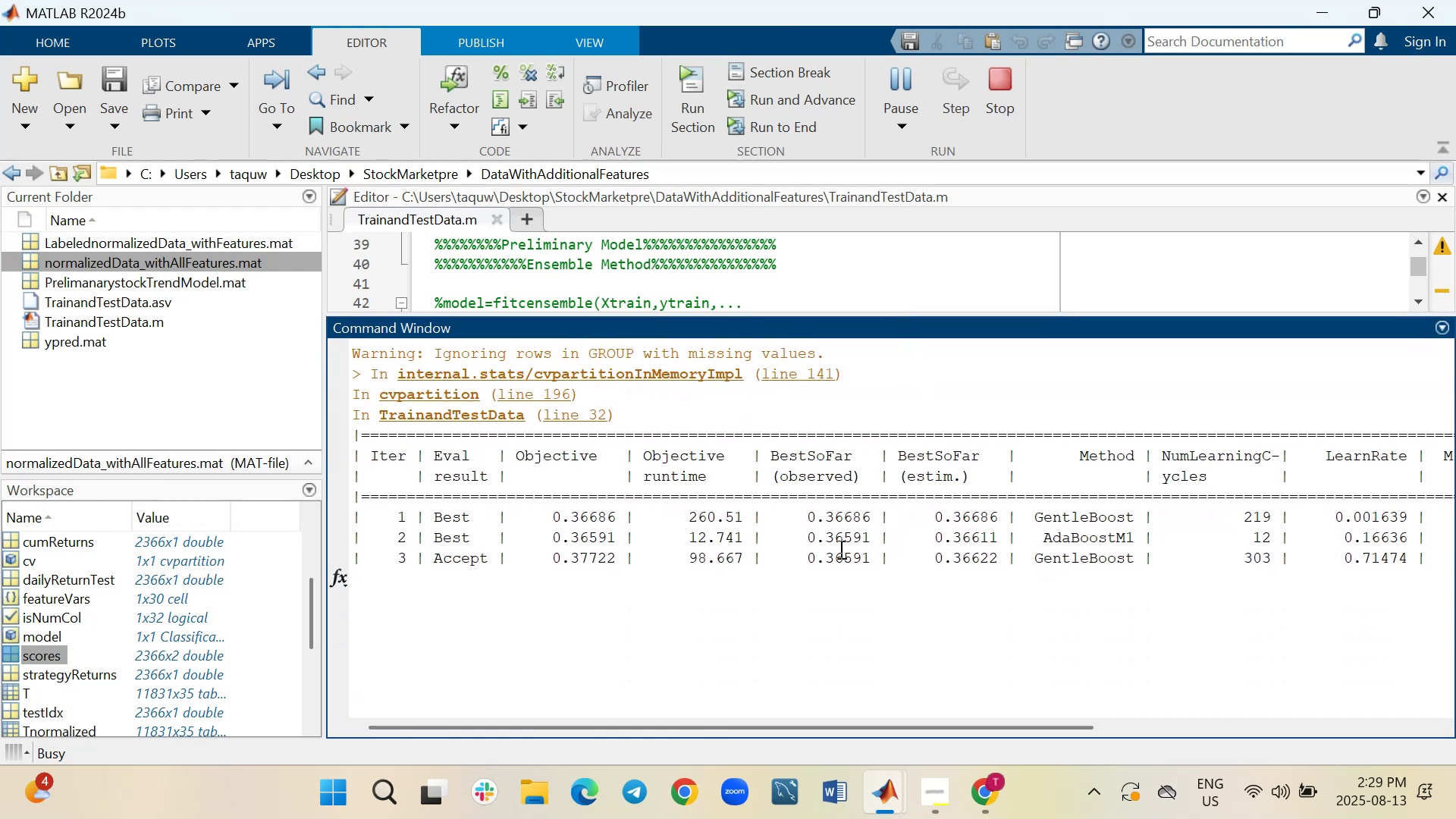 
left_click([915, 667])
 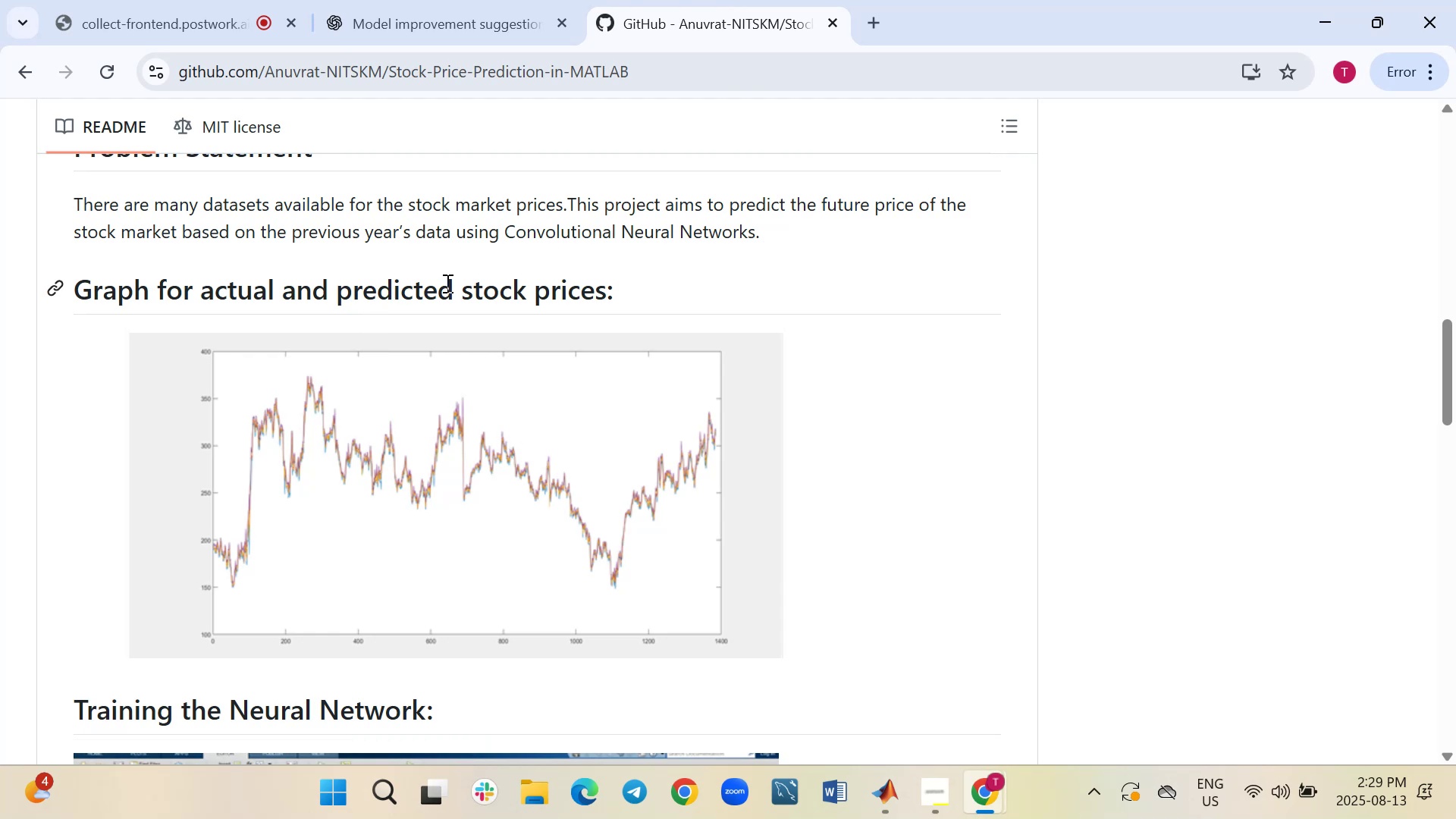 
scroll: coordinate [477, 283], scroll_direction: down, amount: 2.0
 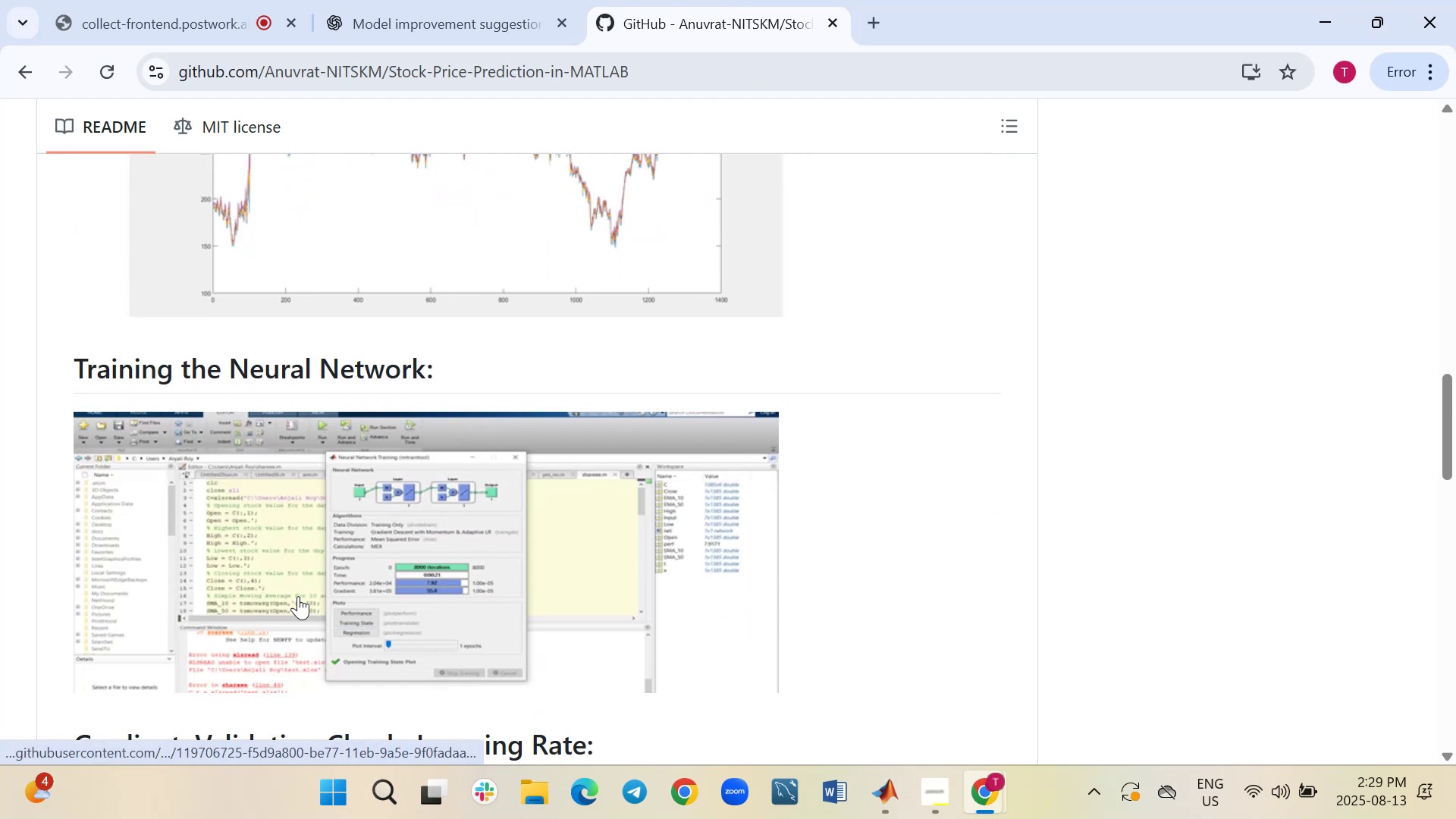 
left_click([298, 596])
 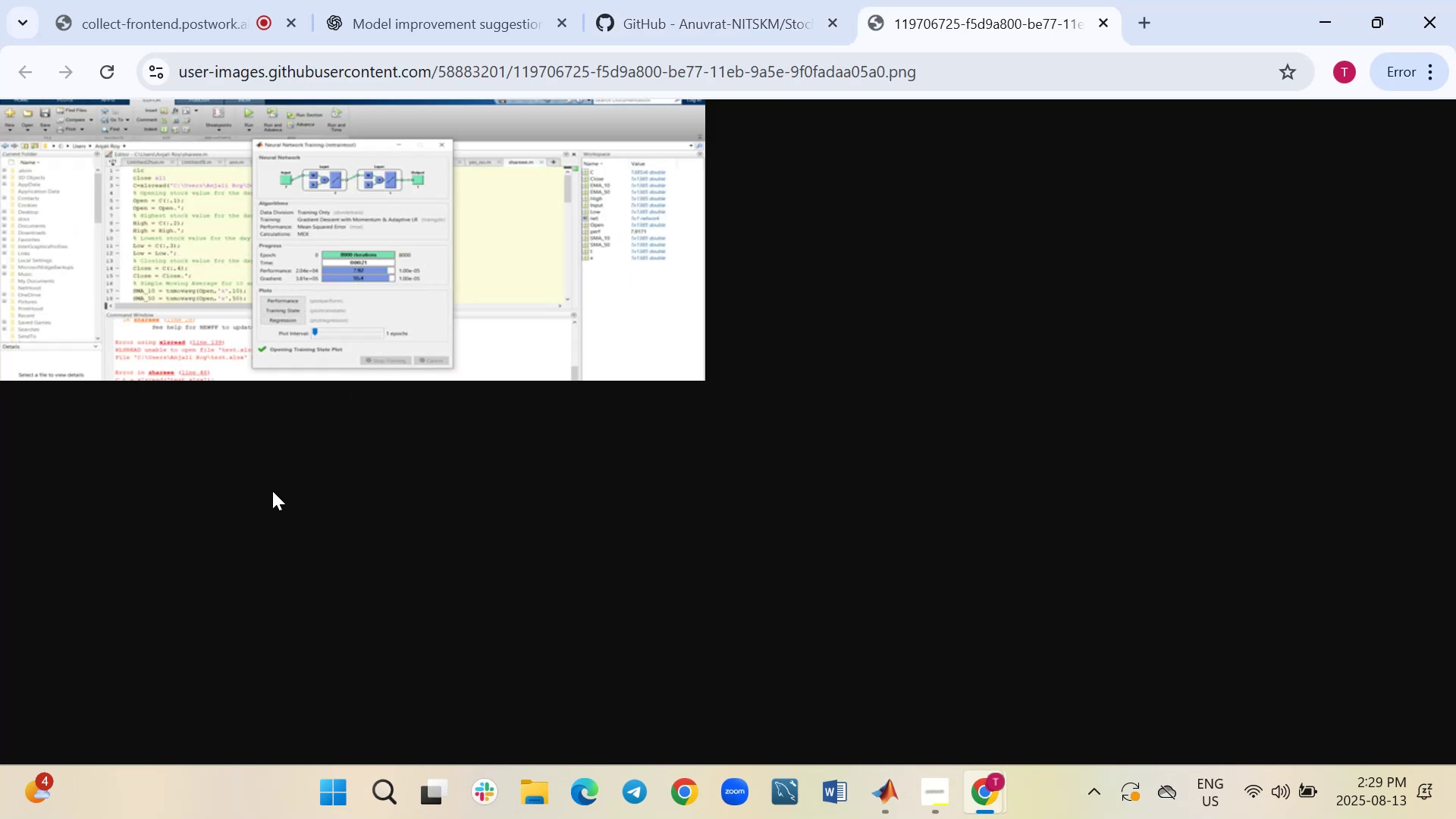 
wait(5.41)
 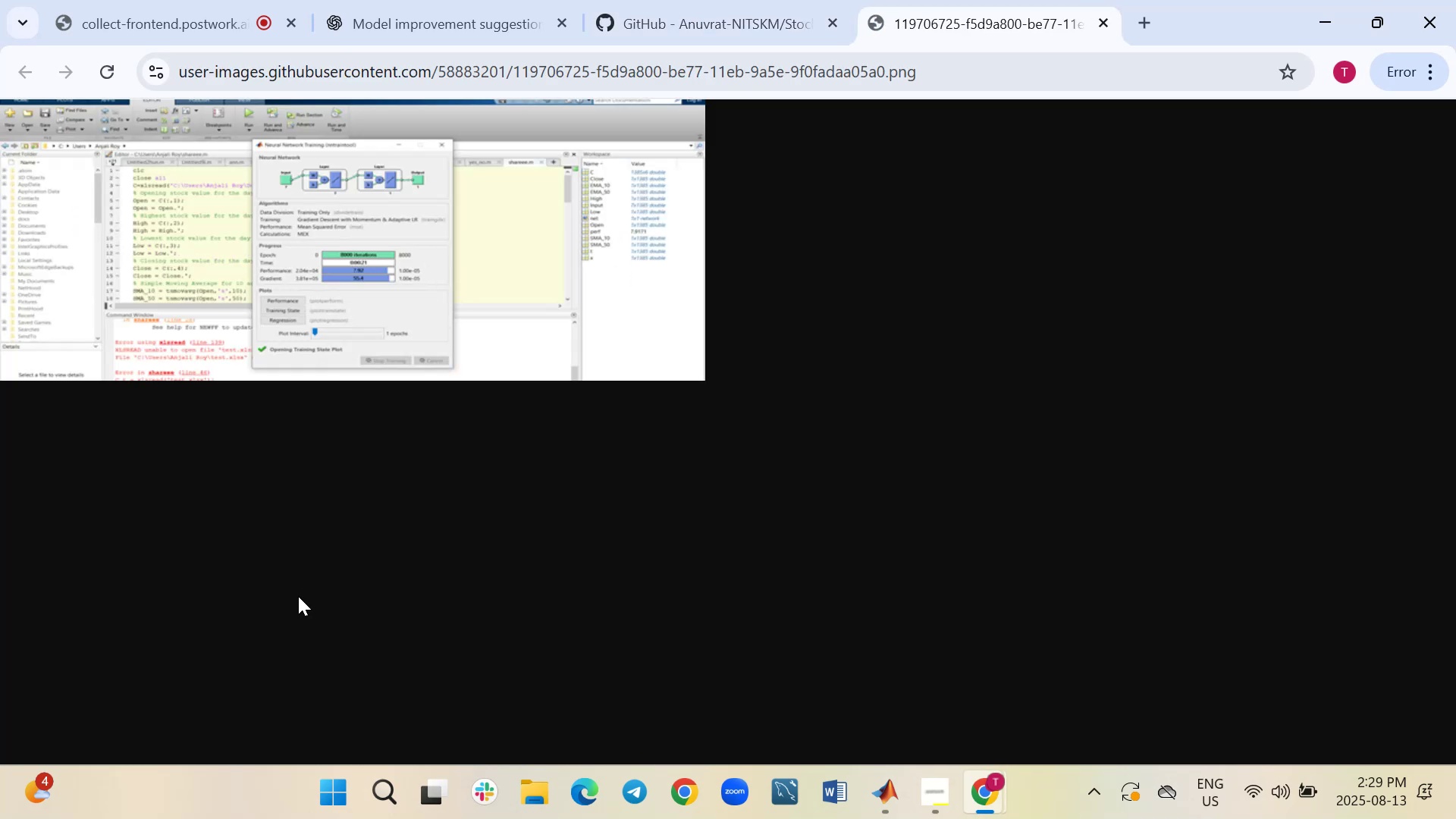 
left_click([272, 491])
 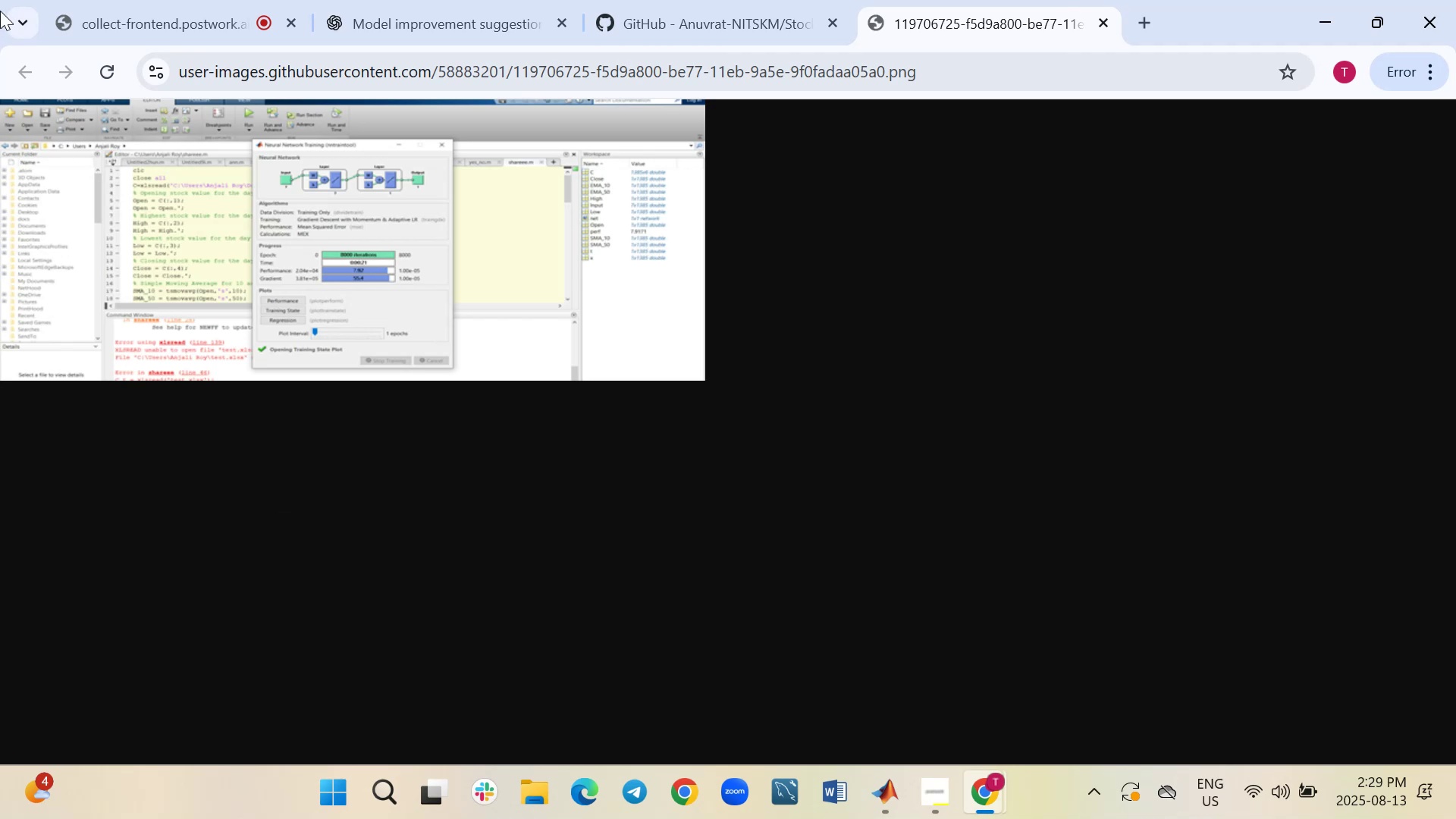 
left_click_drag(start_coordinate=[874, 419], to_coordinate=[882, 425])
 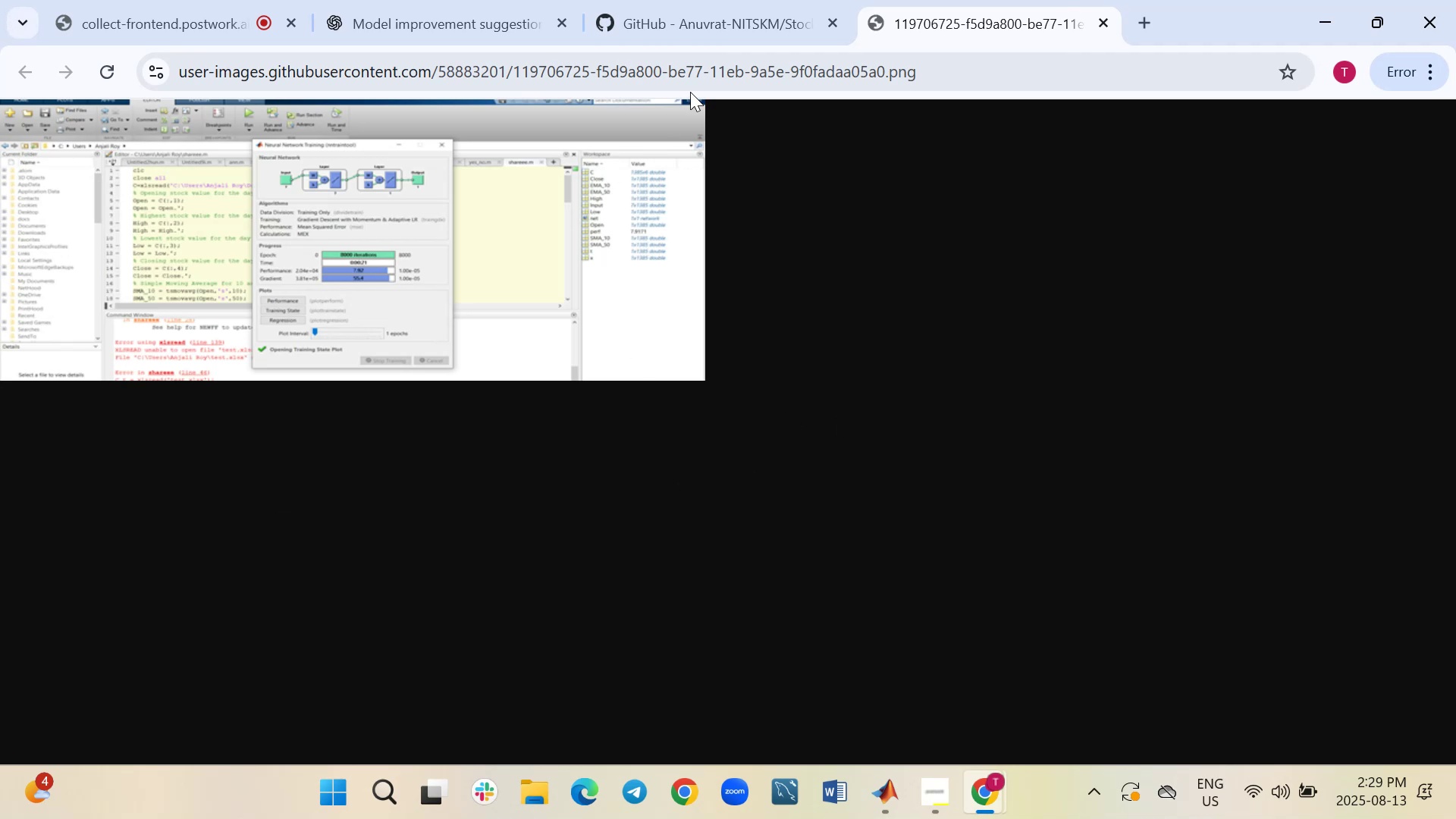 
left_click([737, 15])
 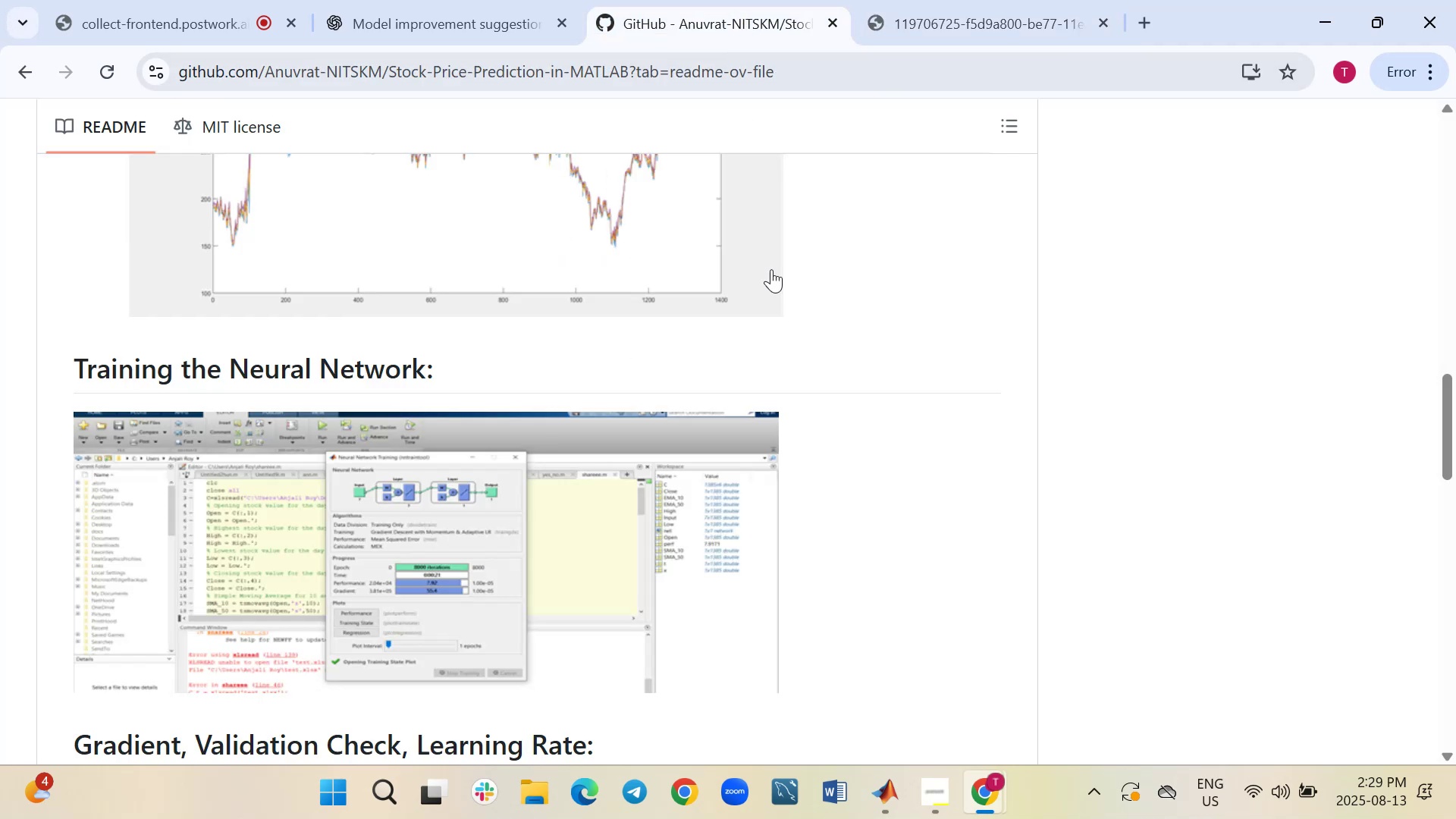 
scroll: coordinate [804, 384], scroll_direction: down, amount: 4.0
 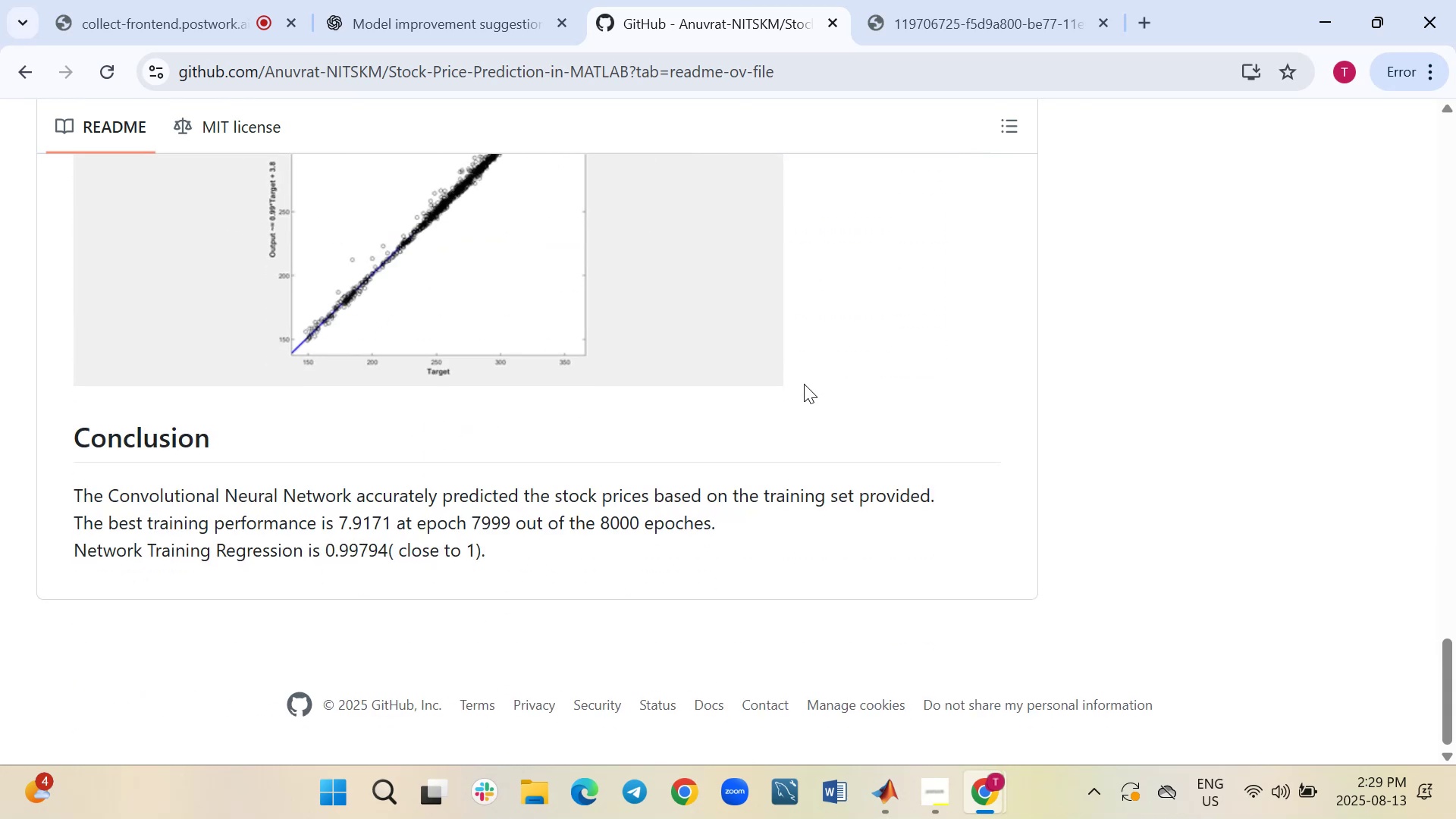 
wait(11.36)
 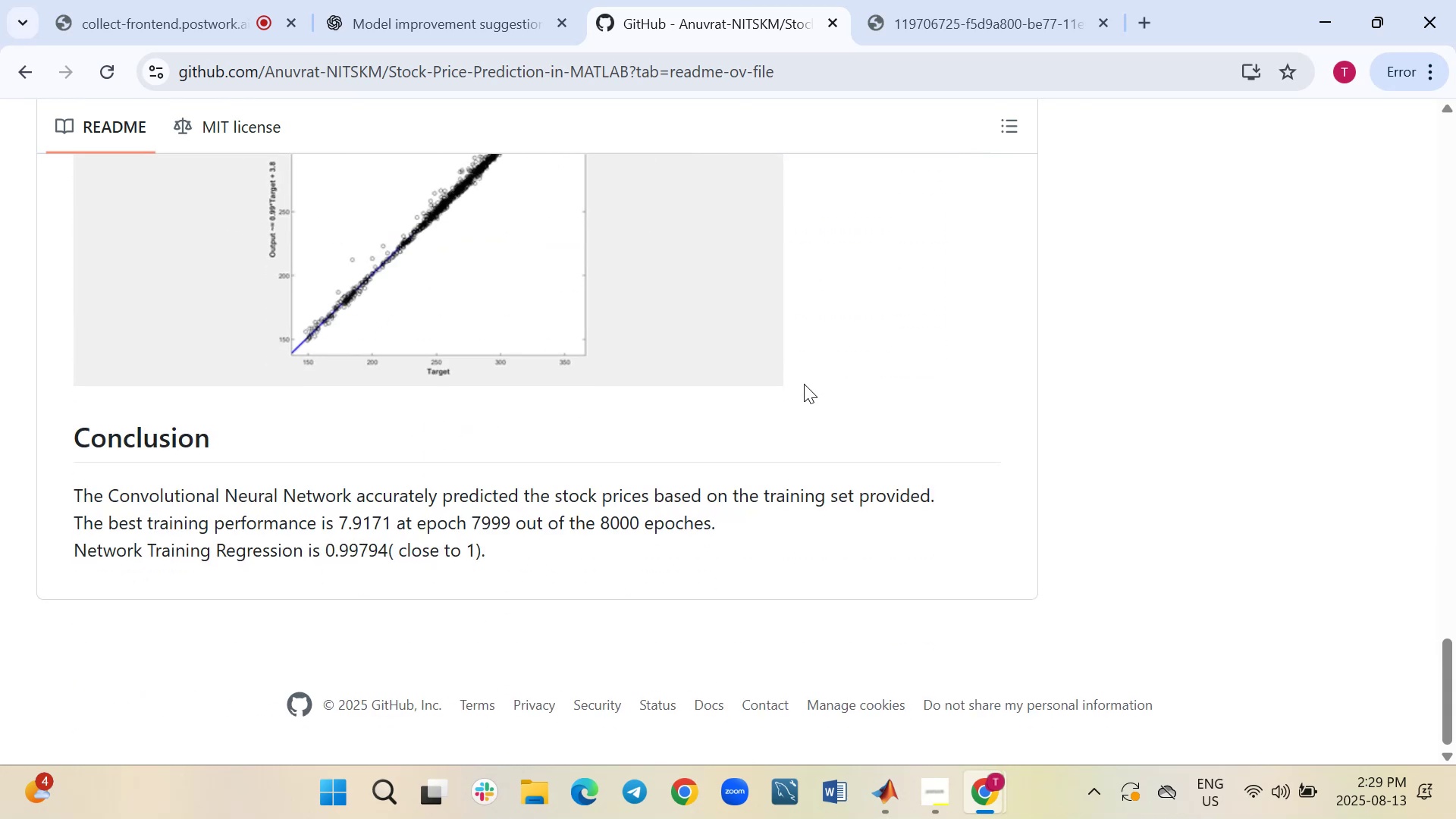 
scroll: coordinate [805, 384], scroll_direction: up, amount: 24.0
 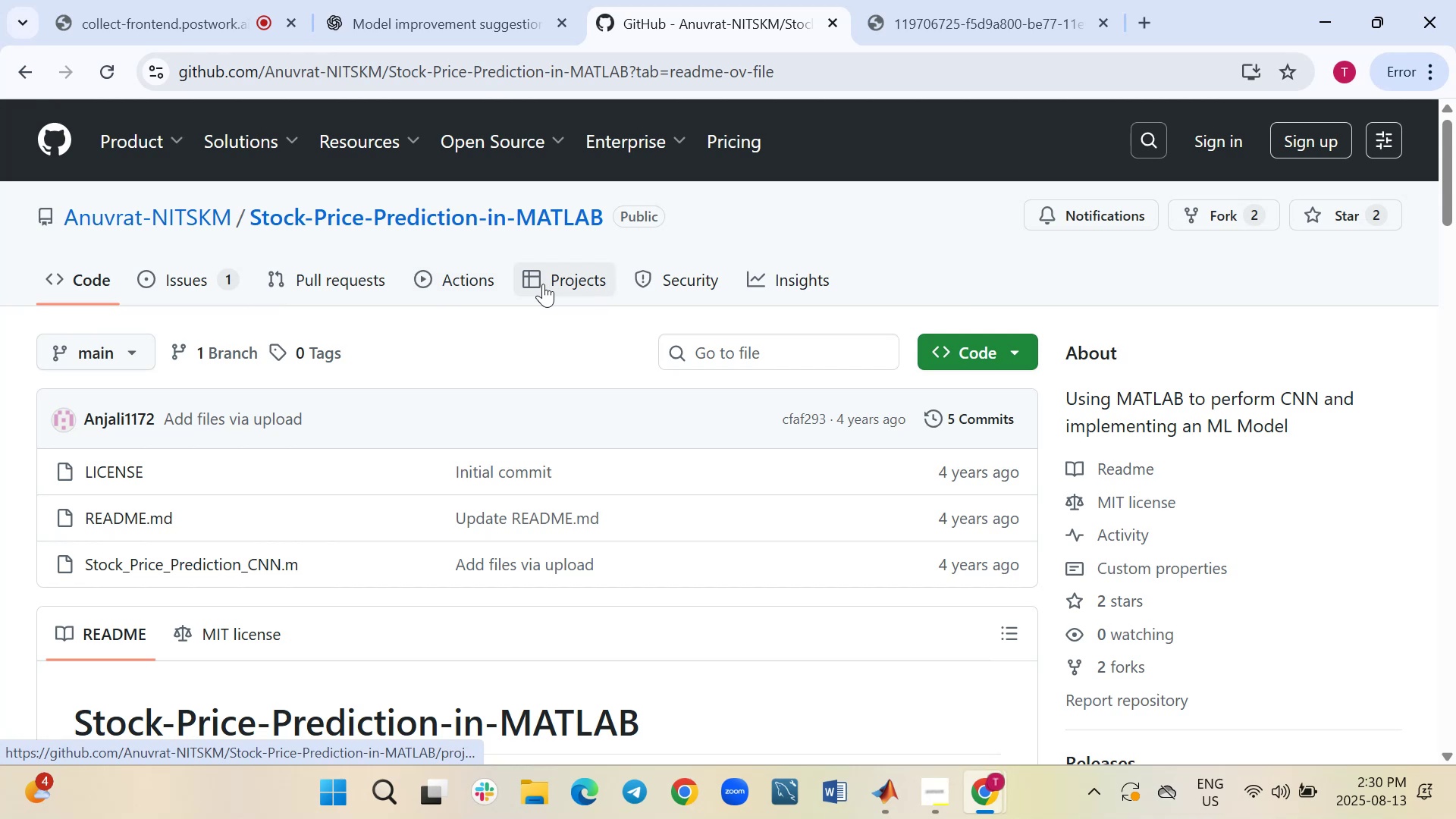 
left_click([94, 290])
 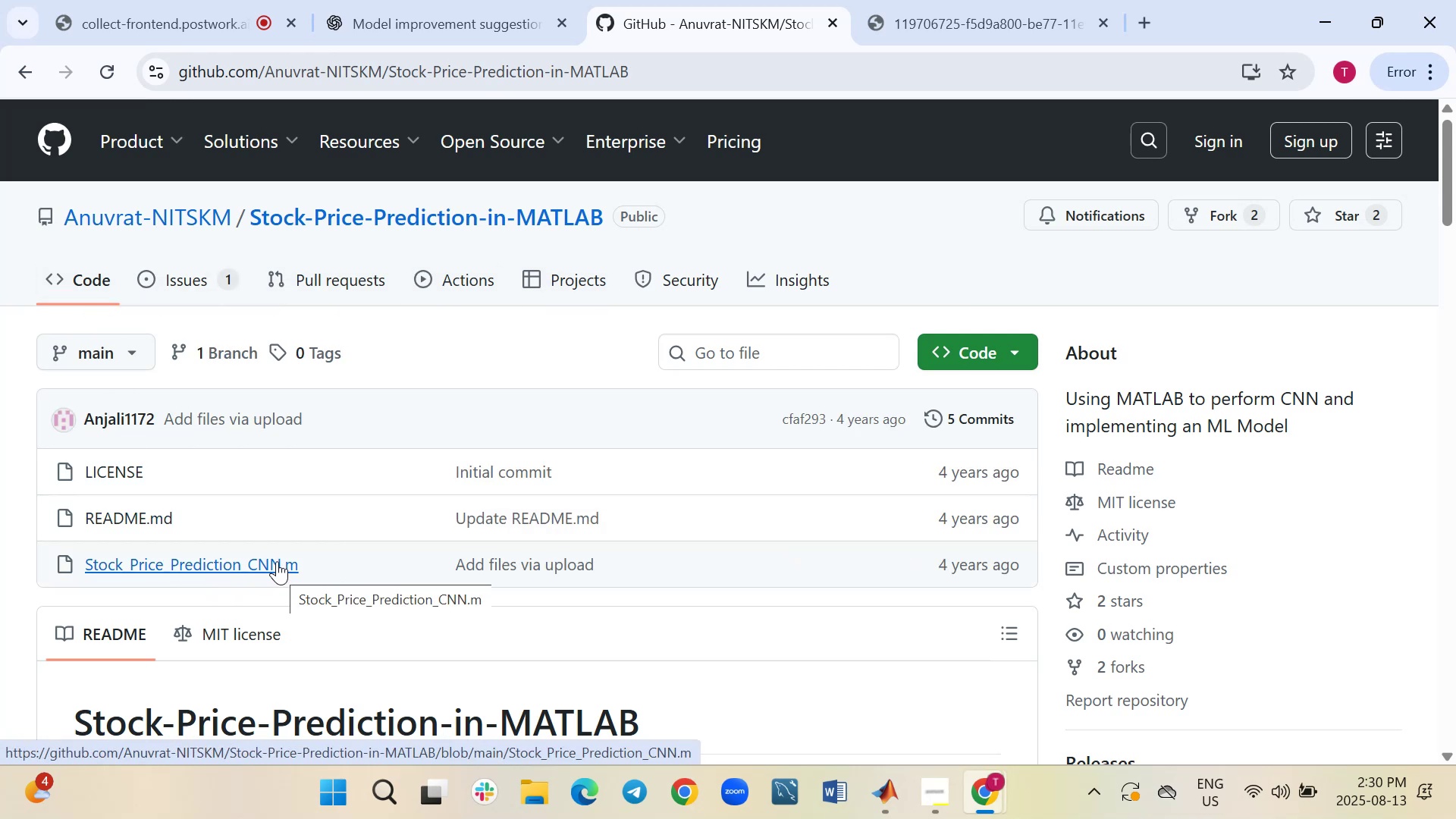 
wait(5.85)
 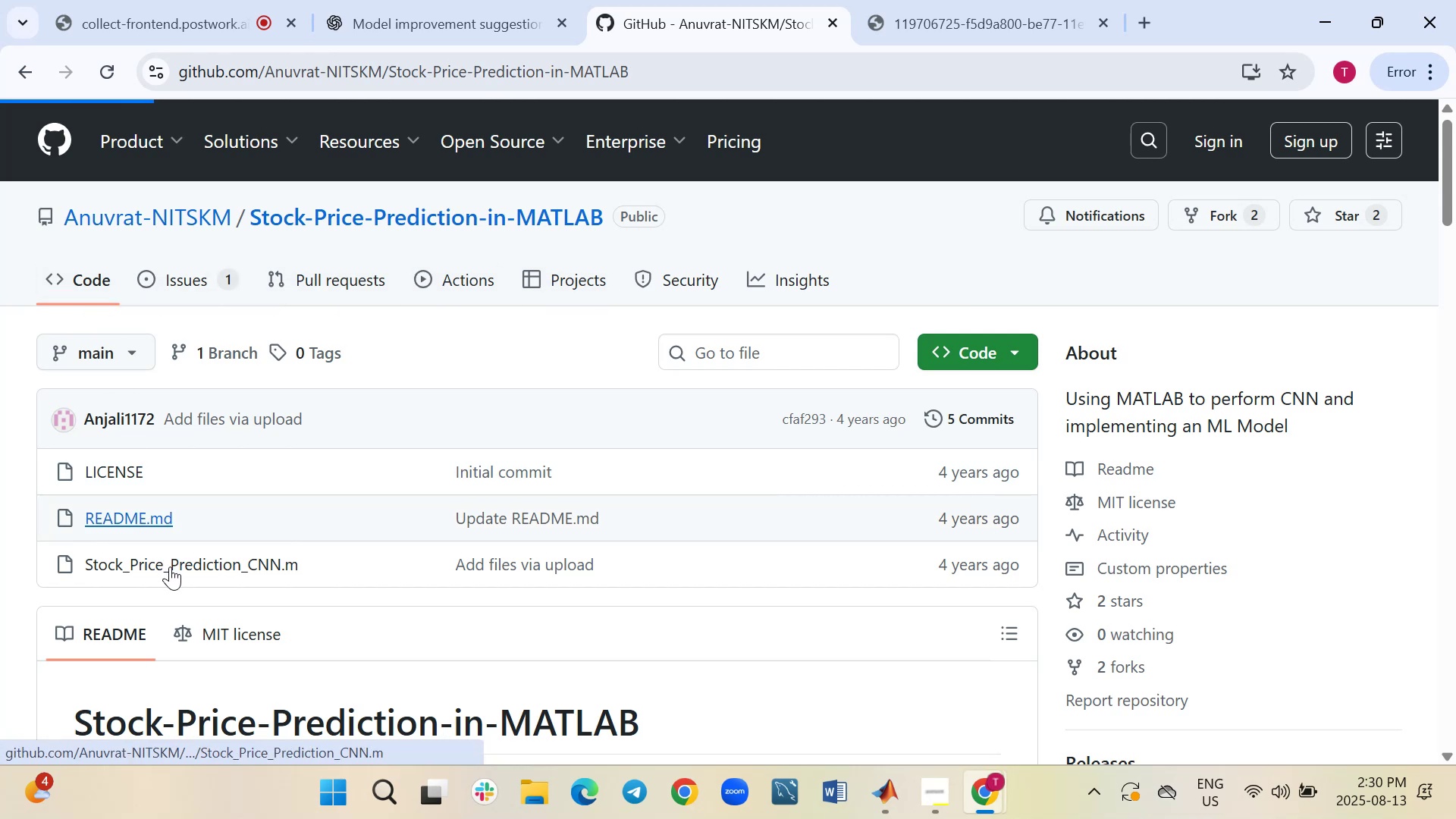 
right_click([277, 561])
 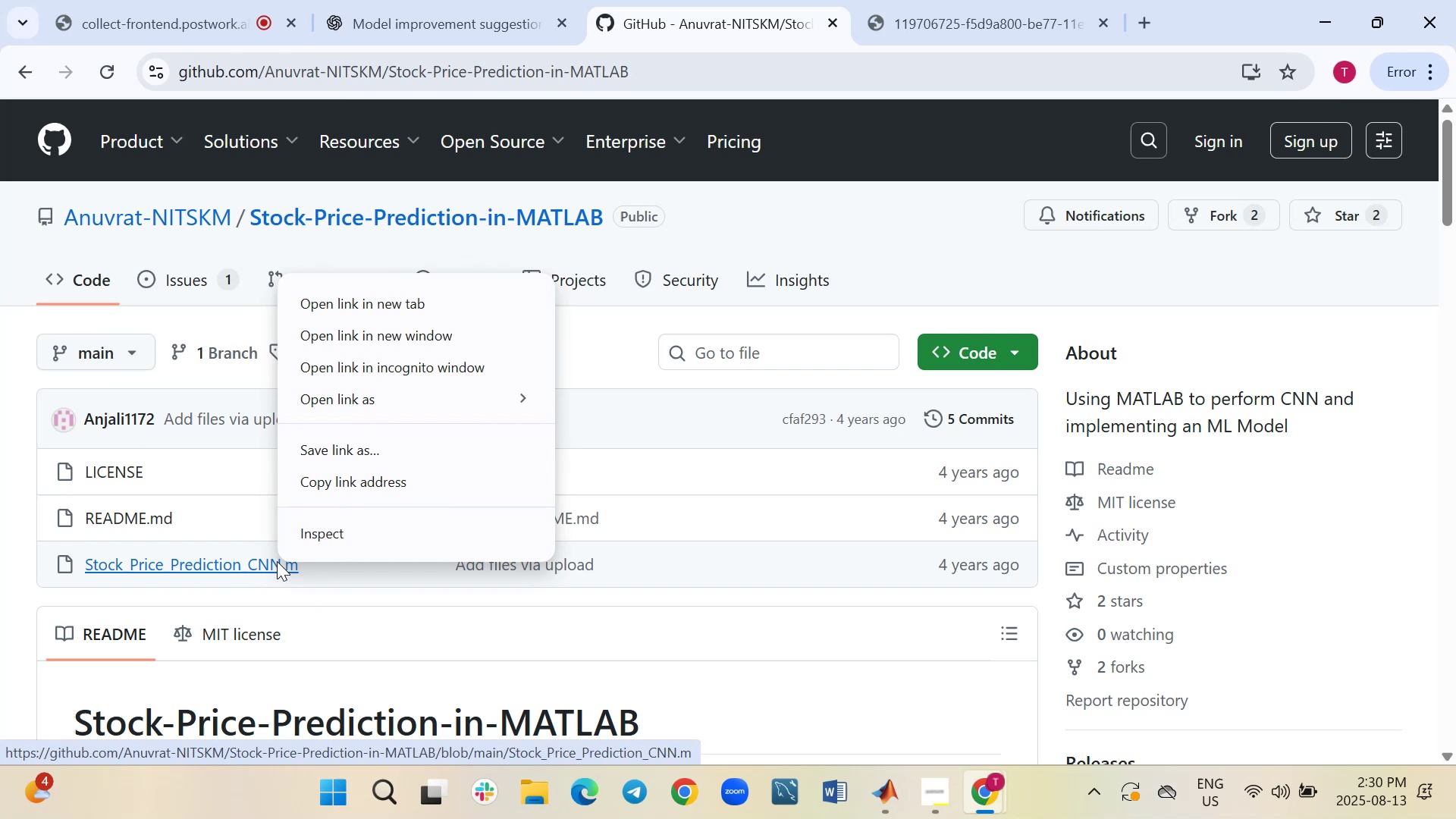 
left_click([277, 561])
 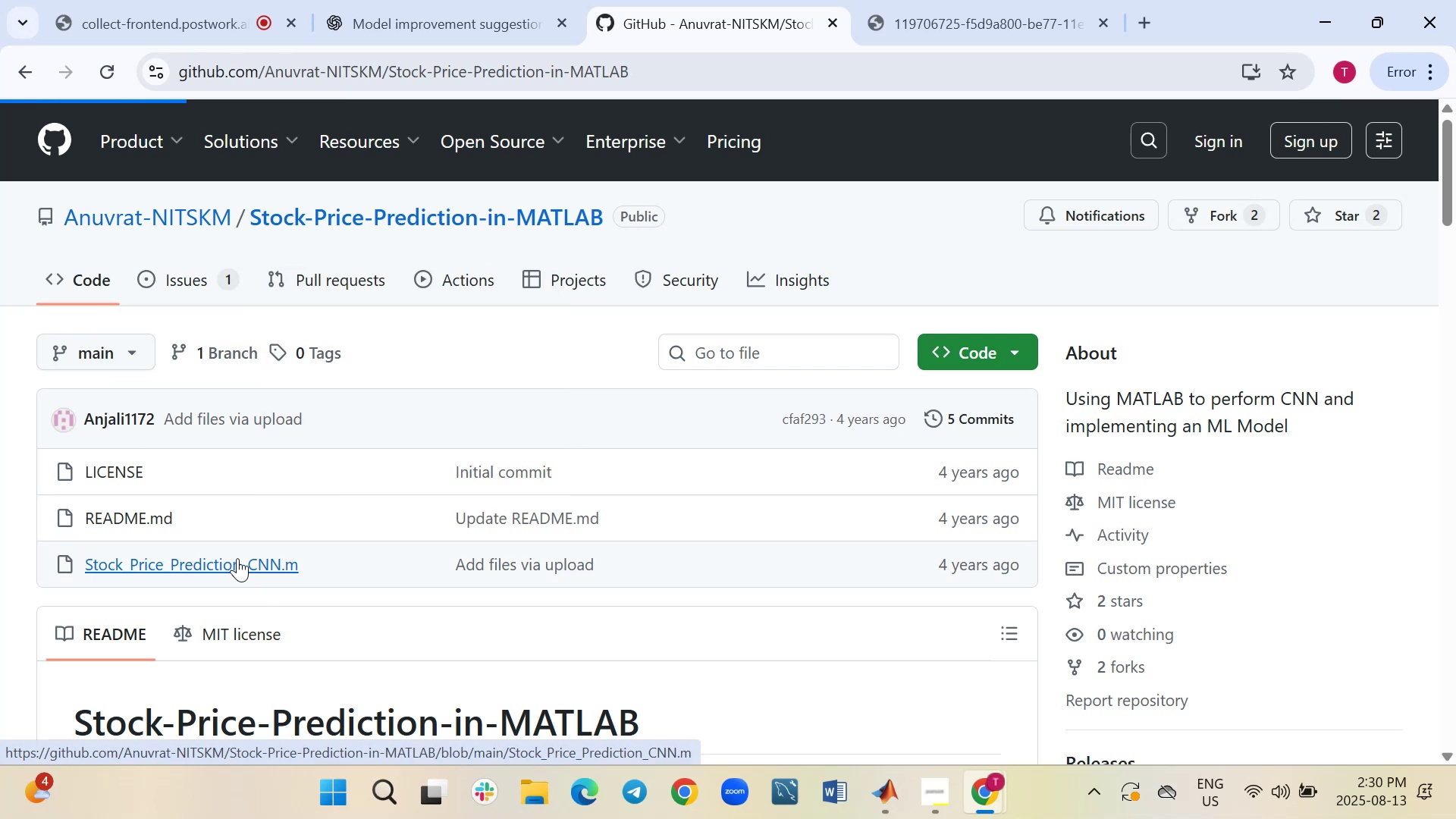 
left_click([241, 566])
 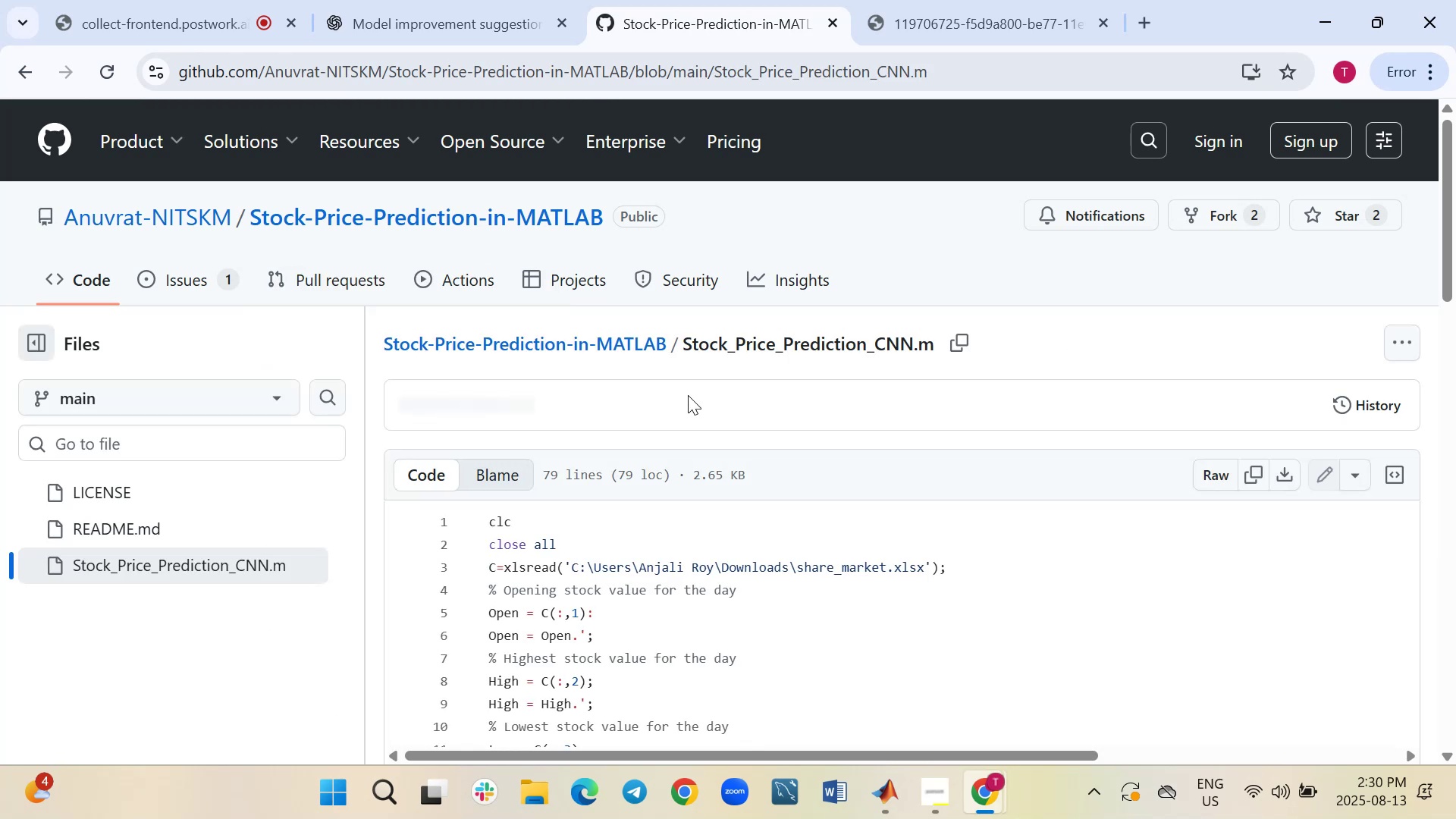 
scroll: coordinate [688, 395], scroll_direction: down, amount: 5.0
 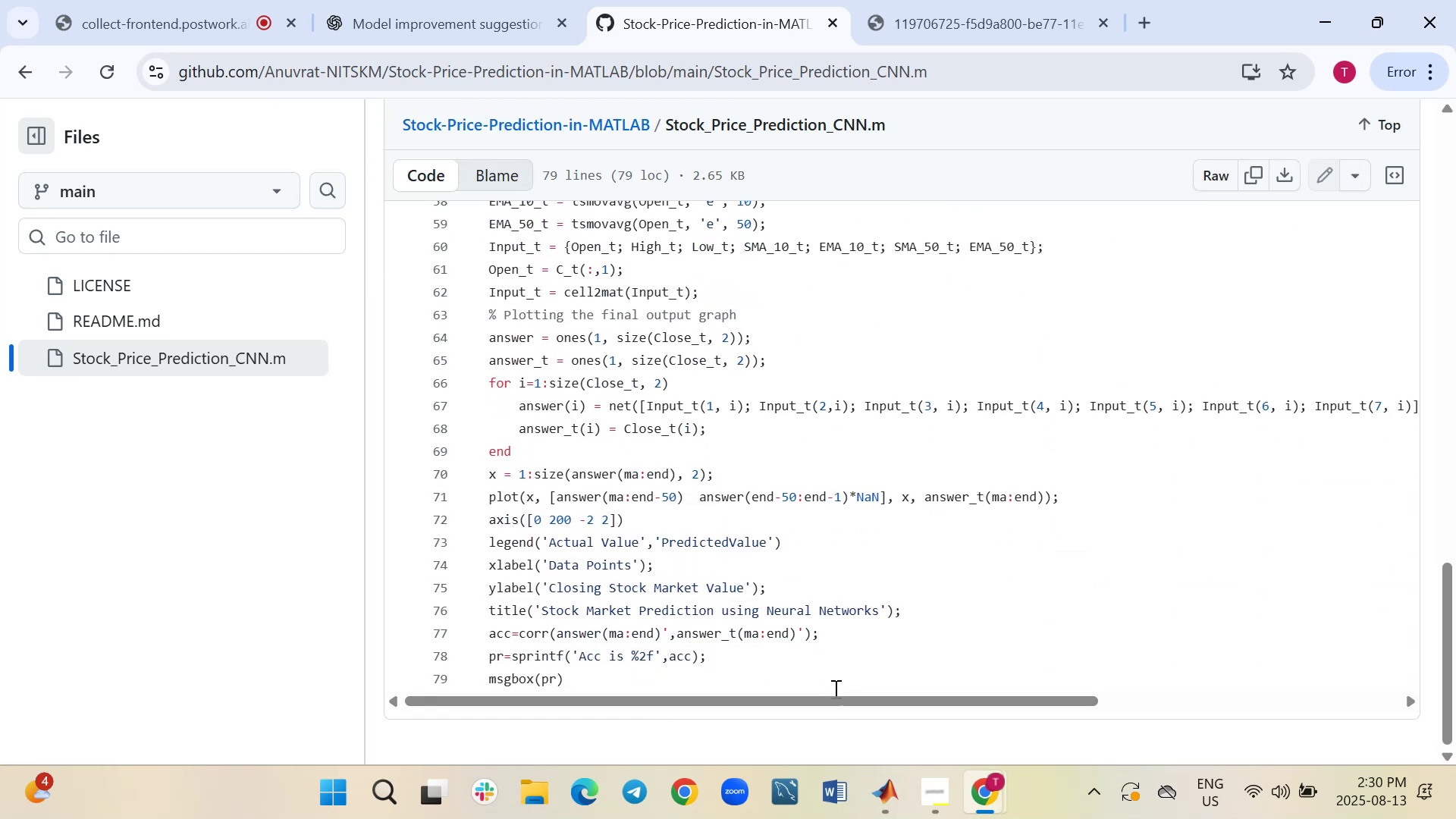 
left_click_drag(start_coordinate=[837, 695], to_coordinate=[741, 677])
 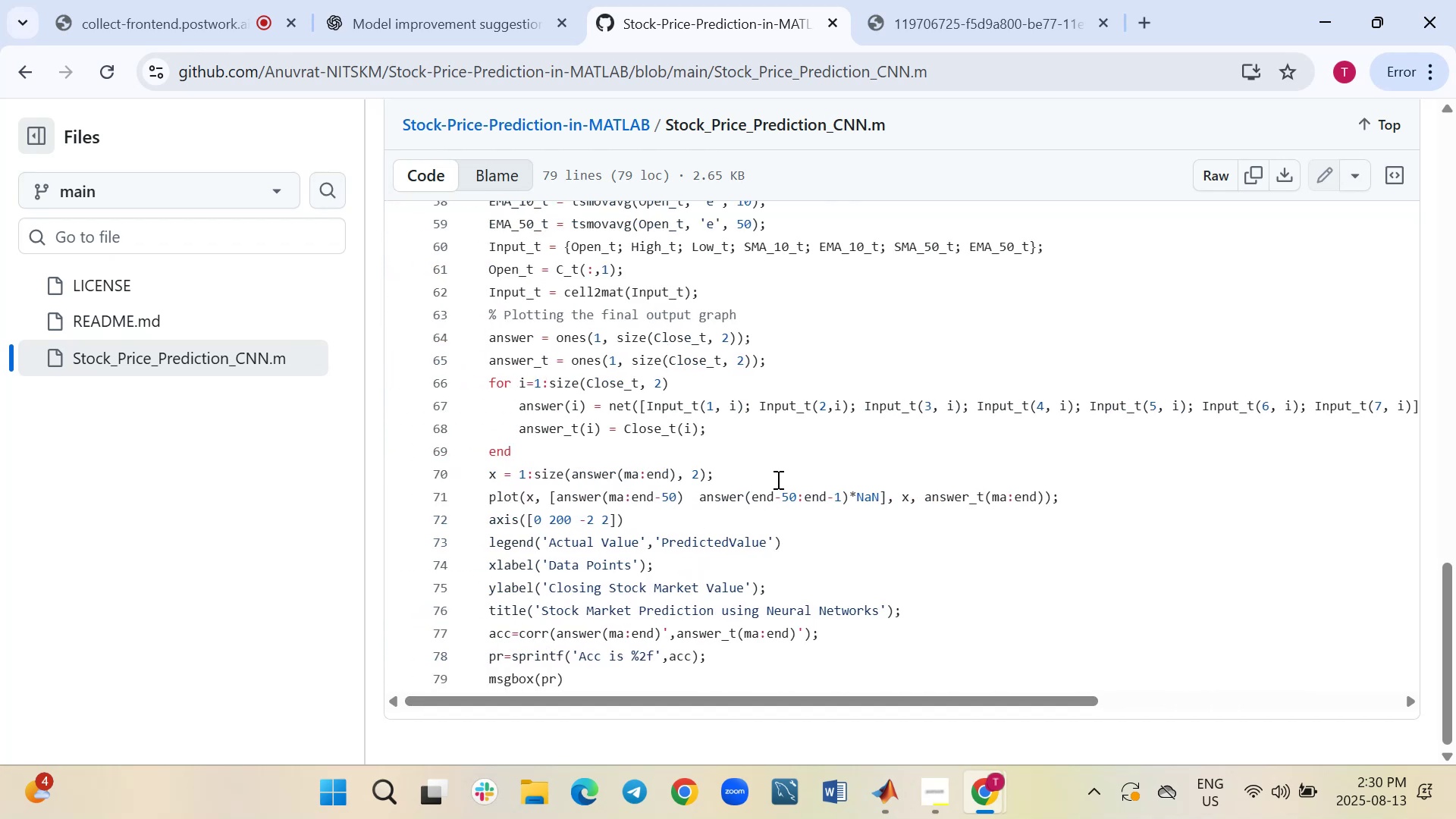 
wait(6.34)
 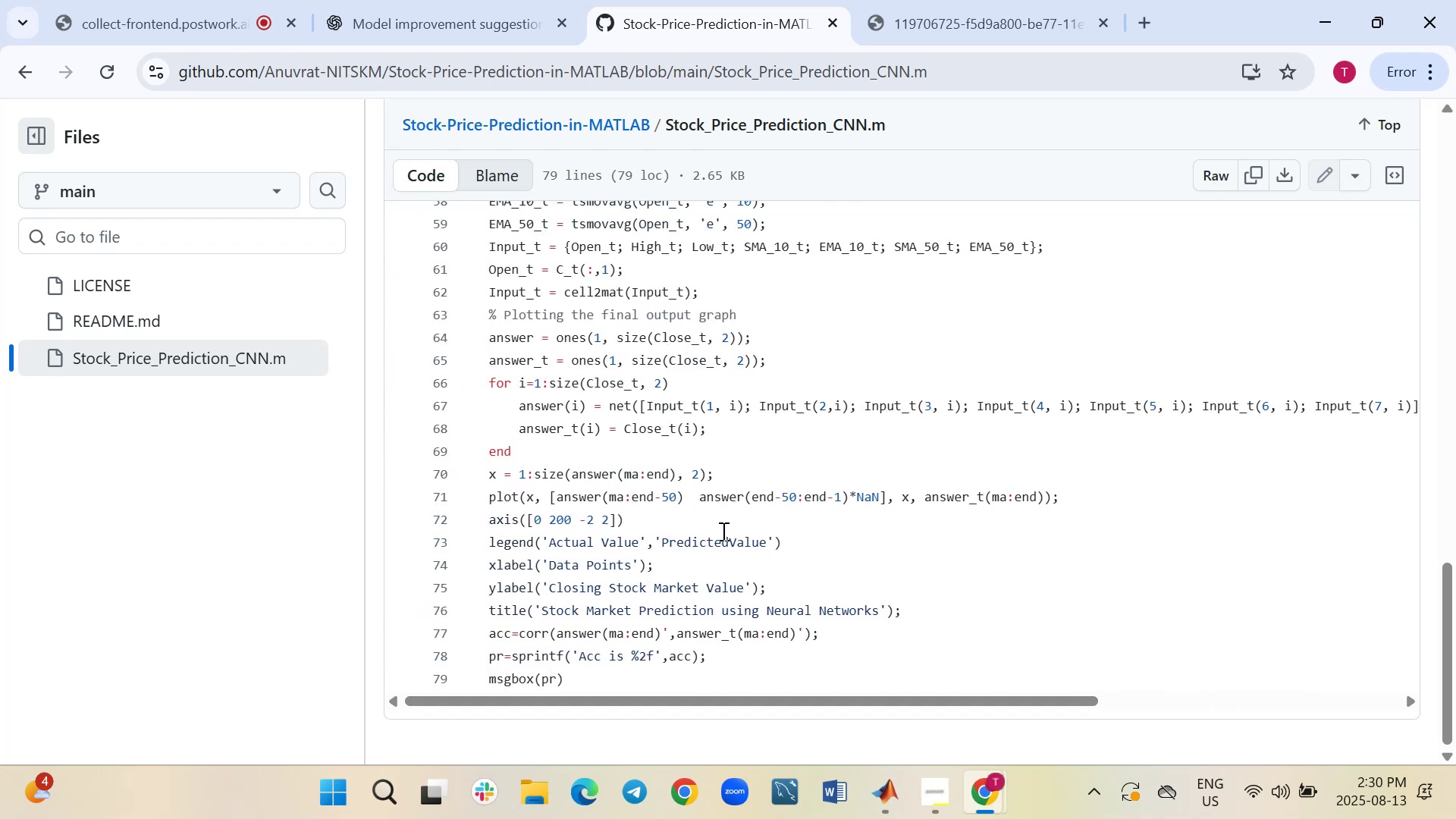 
scroll: coordinate [783, 464], scroll_direction: up, amount: 7.0
 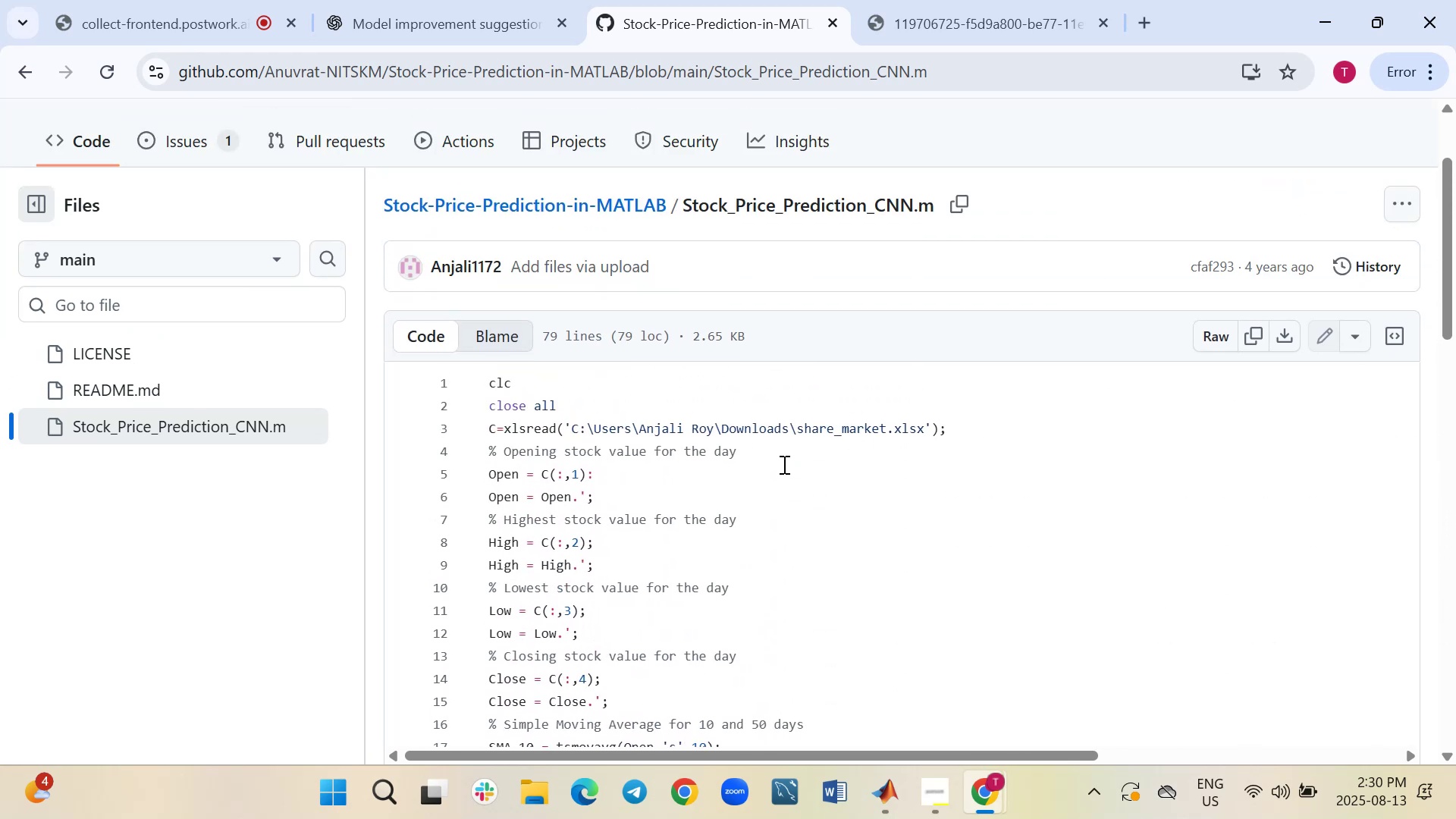 
scroll: coordinate [783, 464], scroll_direction: down, amount: 1.0
 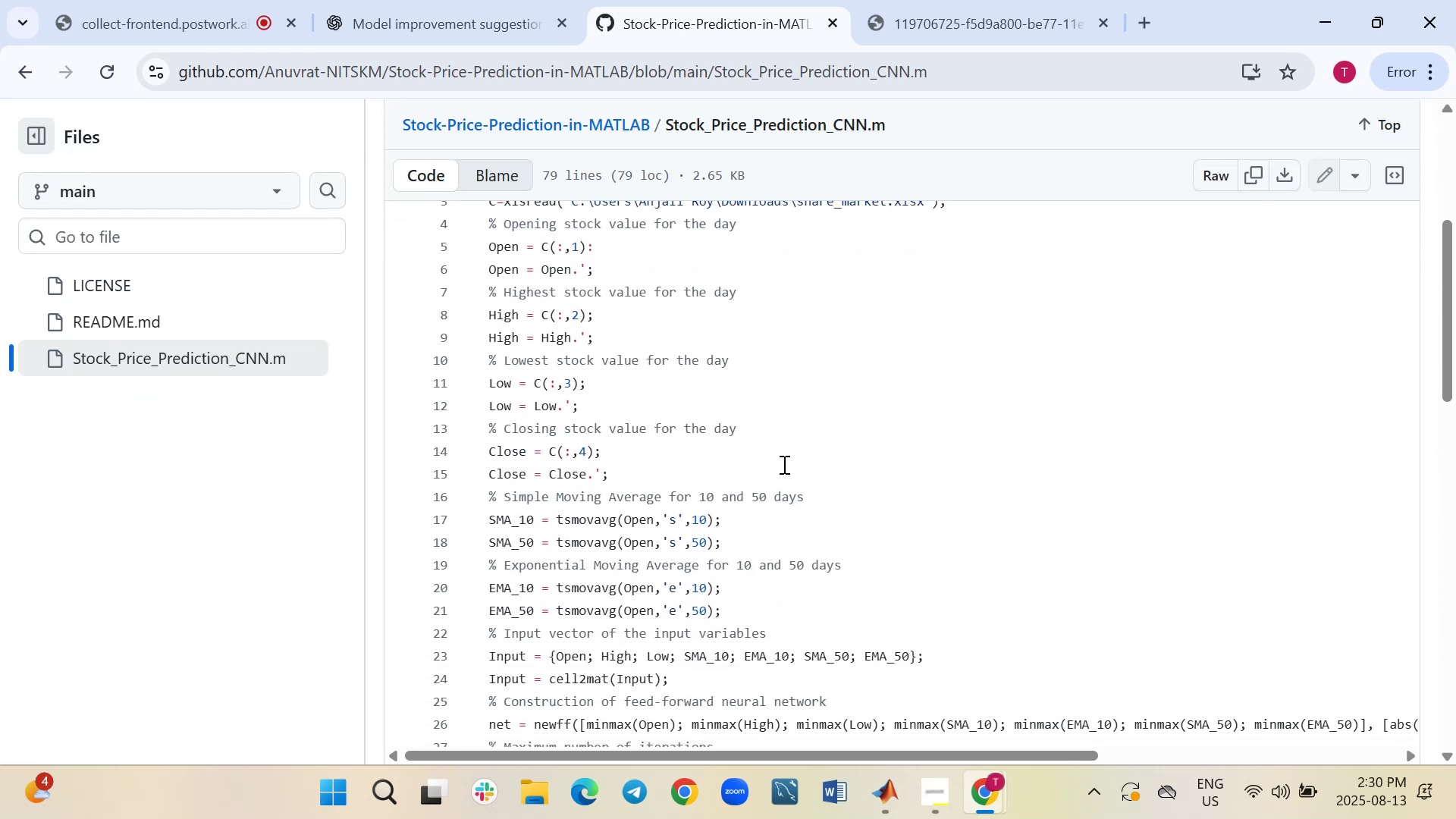 
scroll: coordinate [783, 464], scroll_direction: up, amount: 1.0
 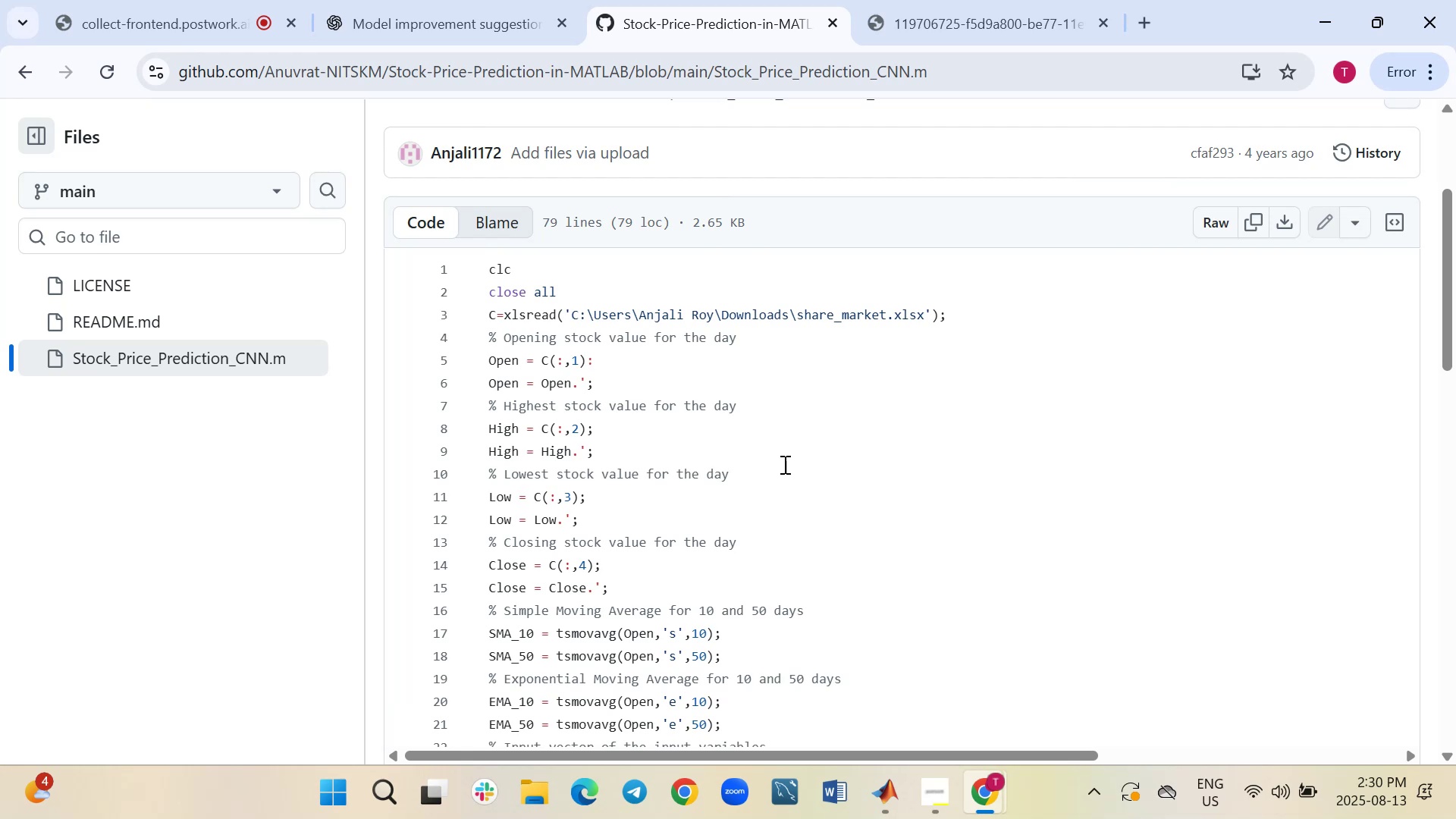 
wait(7.86)
 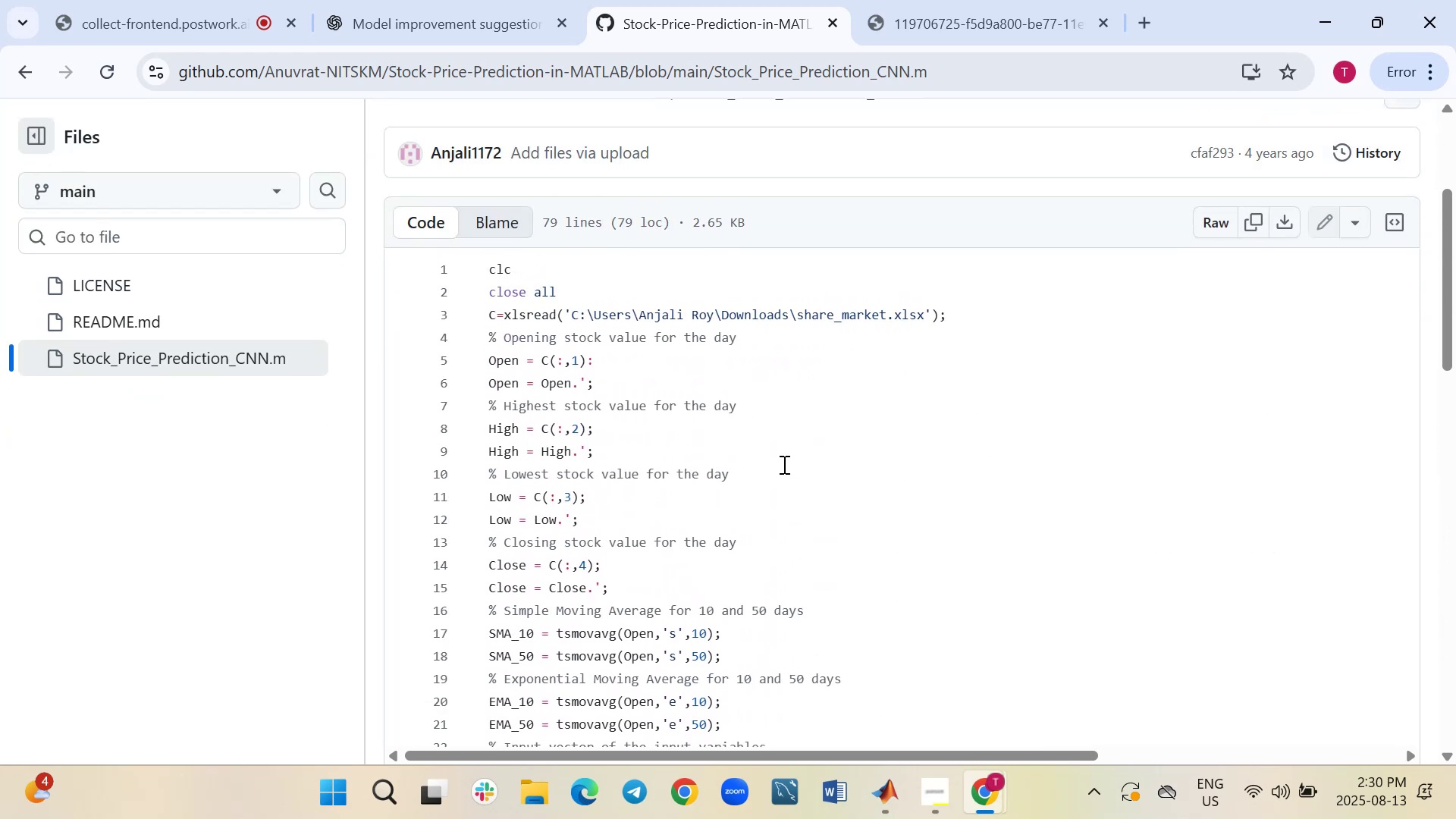 
left_click([893, 784])
 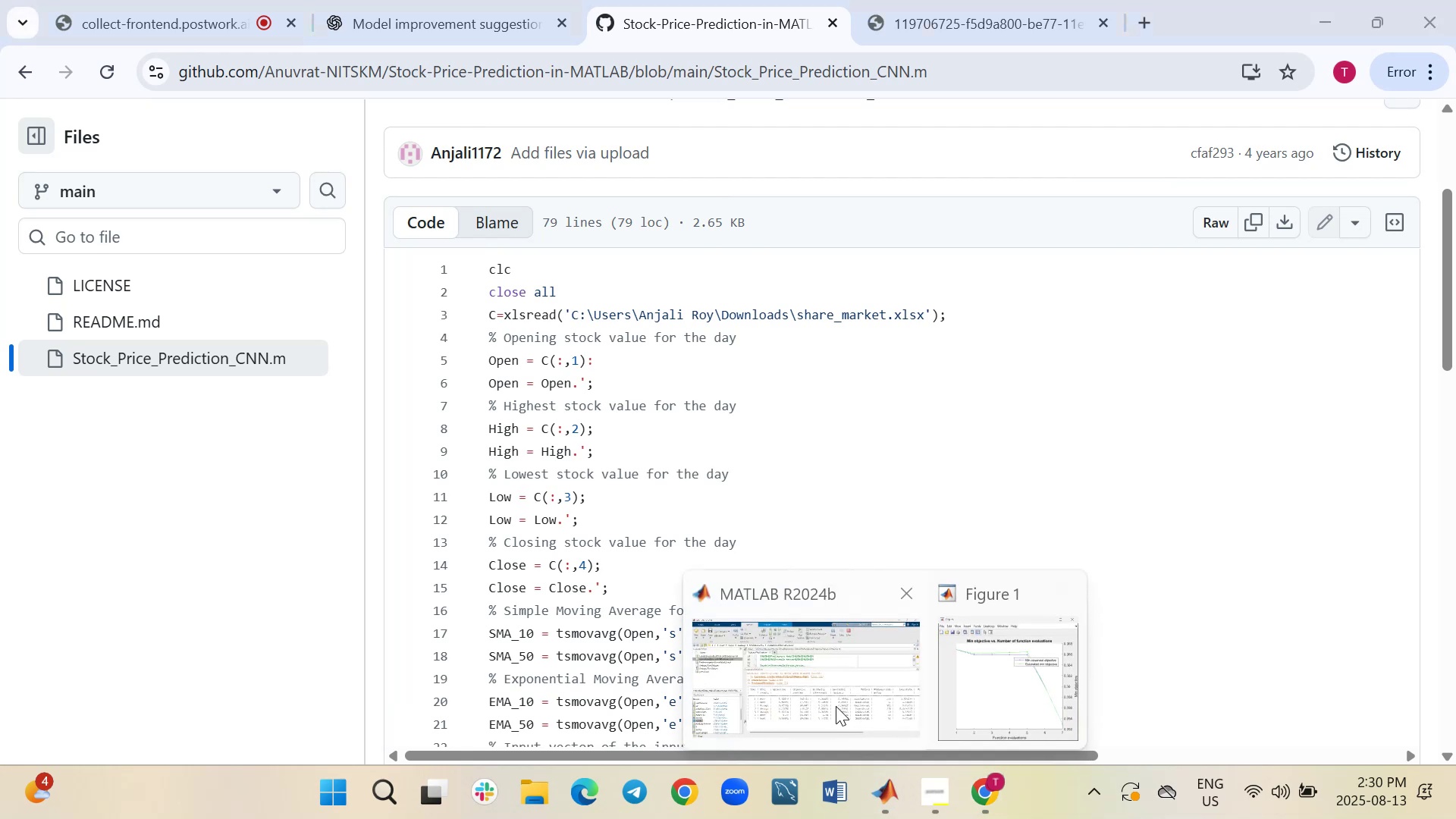 
left_click([824, 678])
 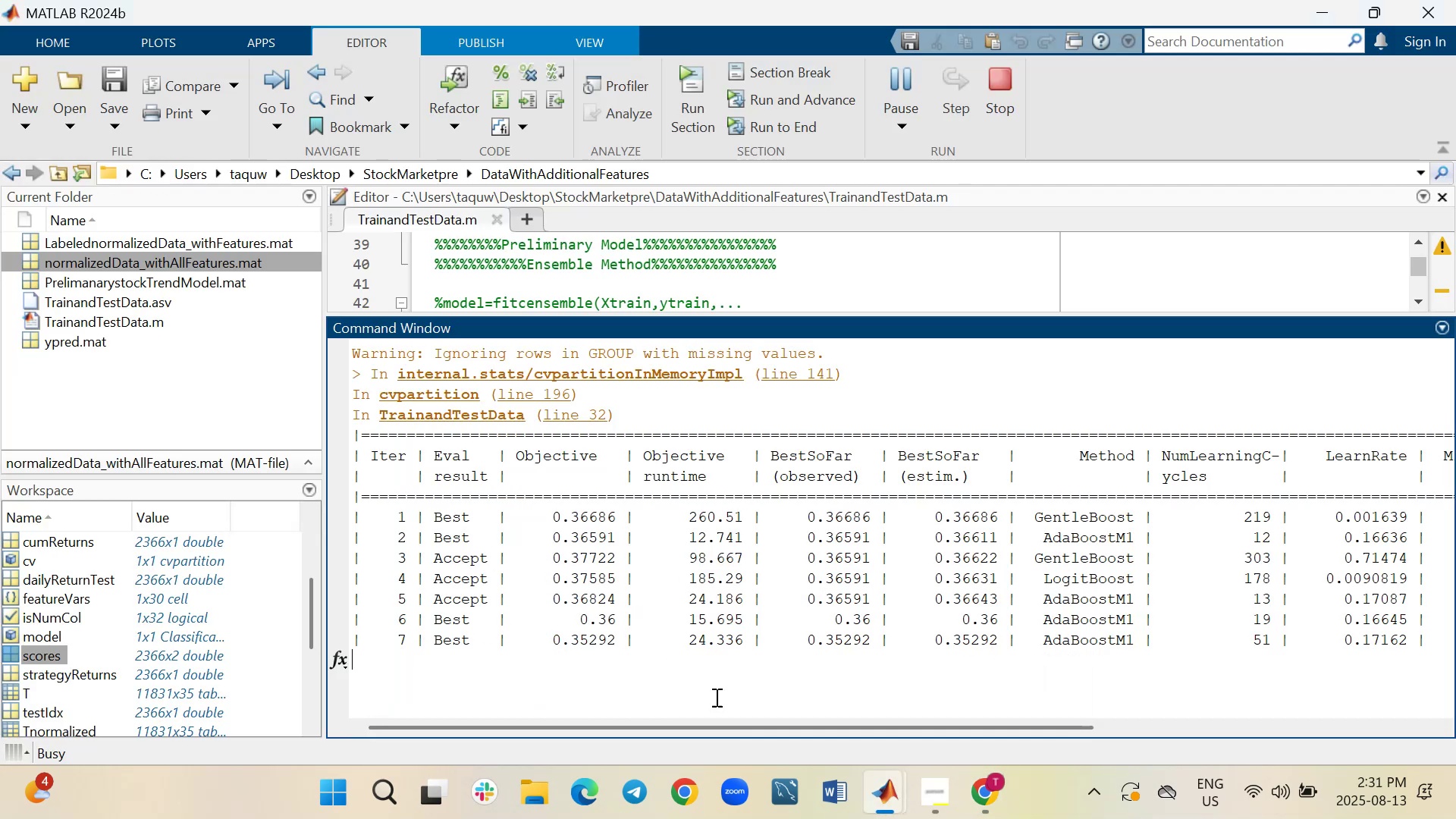 
wait(6.25)
 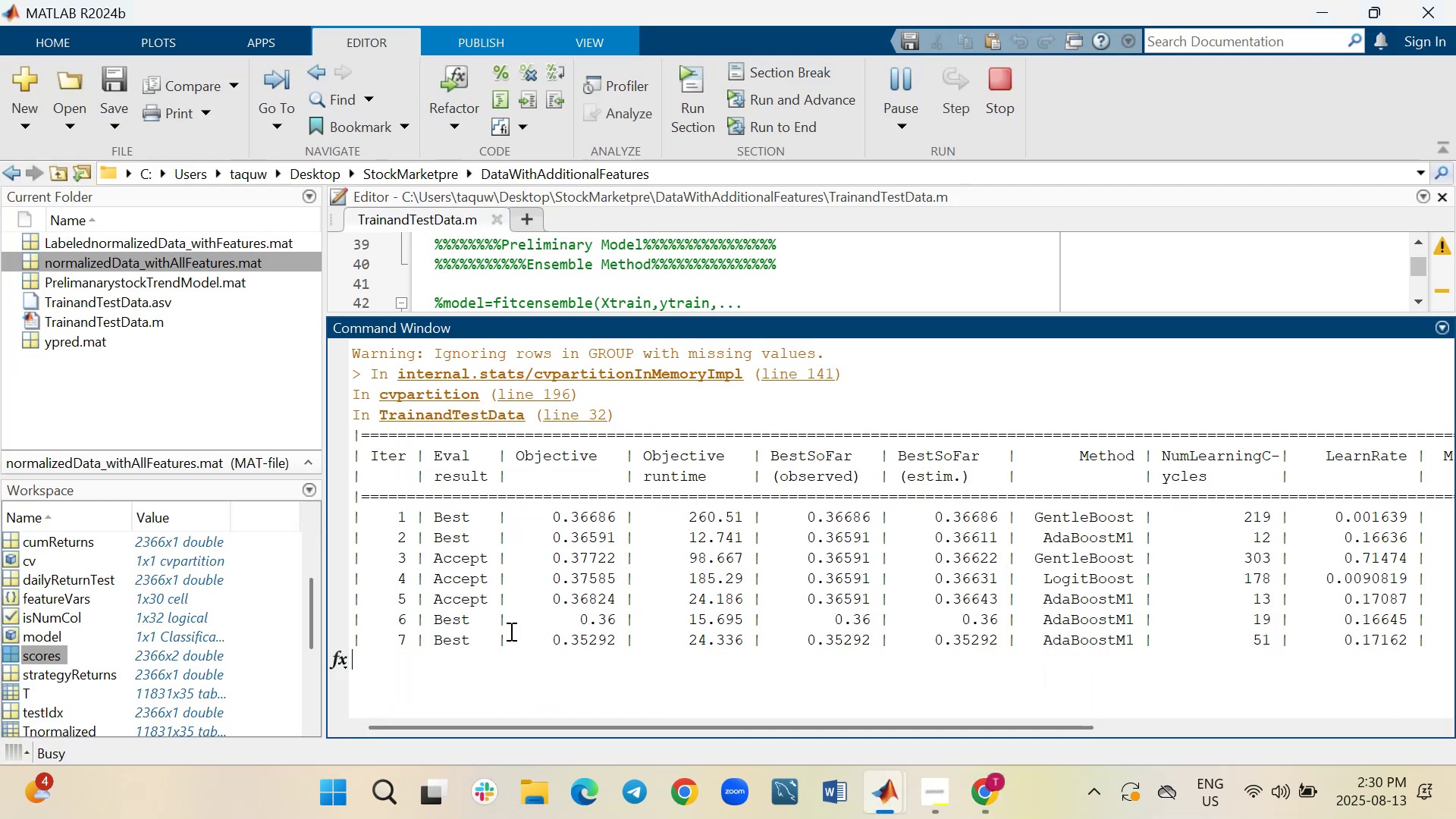 
left_click([904, 690])
 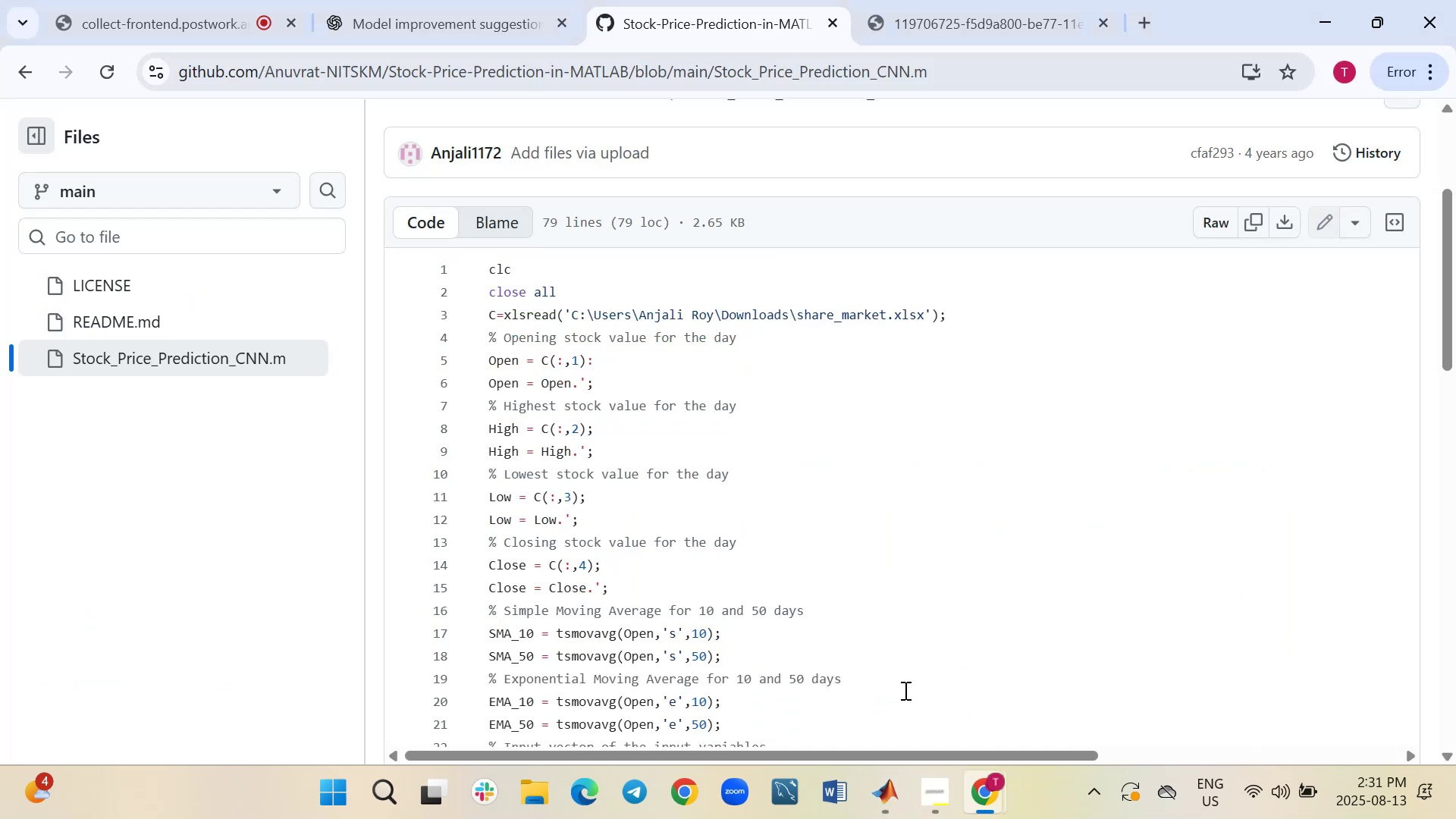 
wait(6.76)
 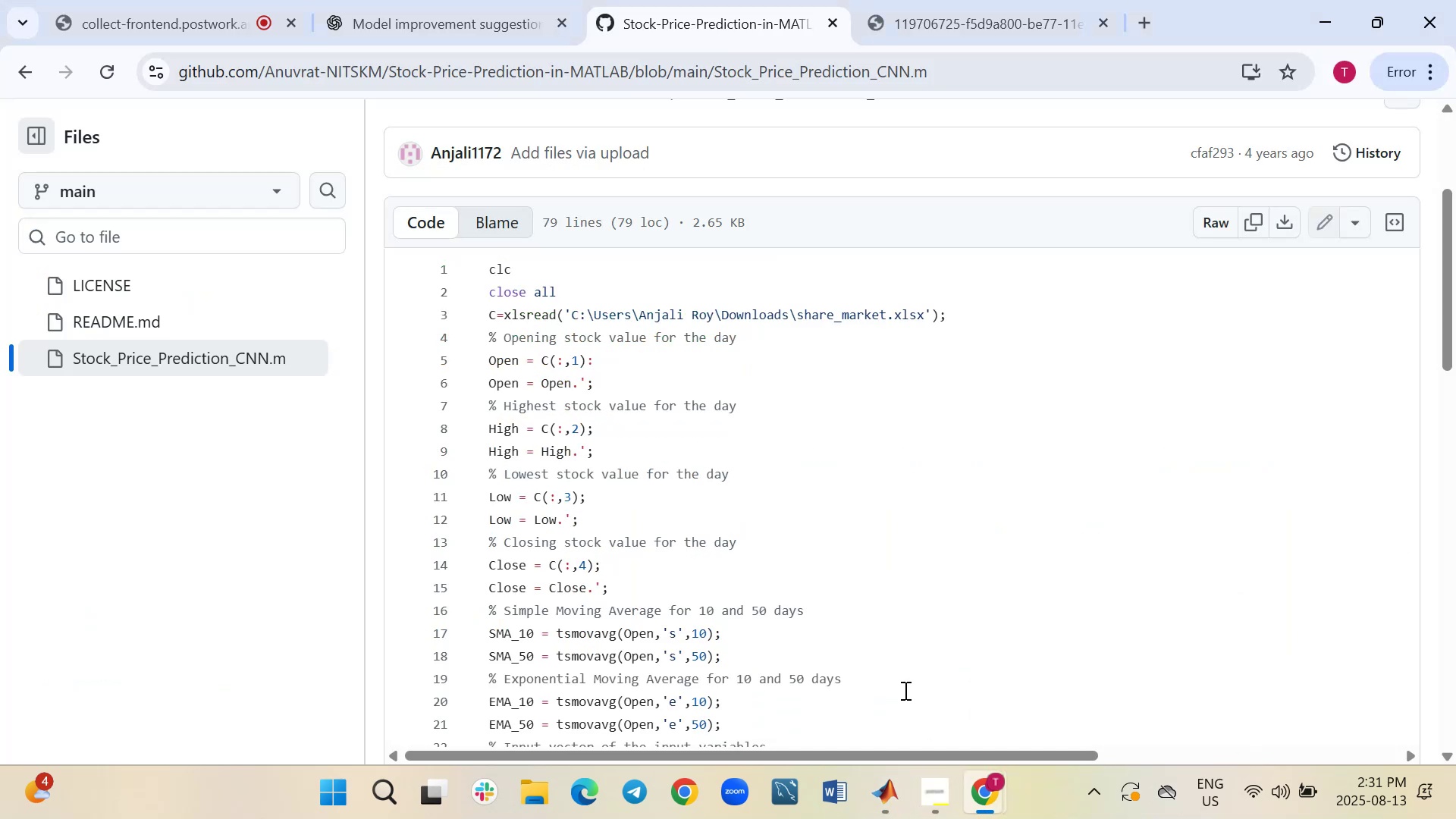 
scroll: coordinate [931, 639], scroll_direction: down, amount: 2.0
 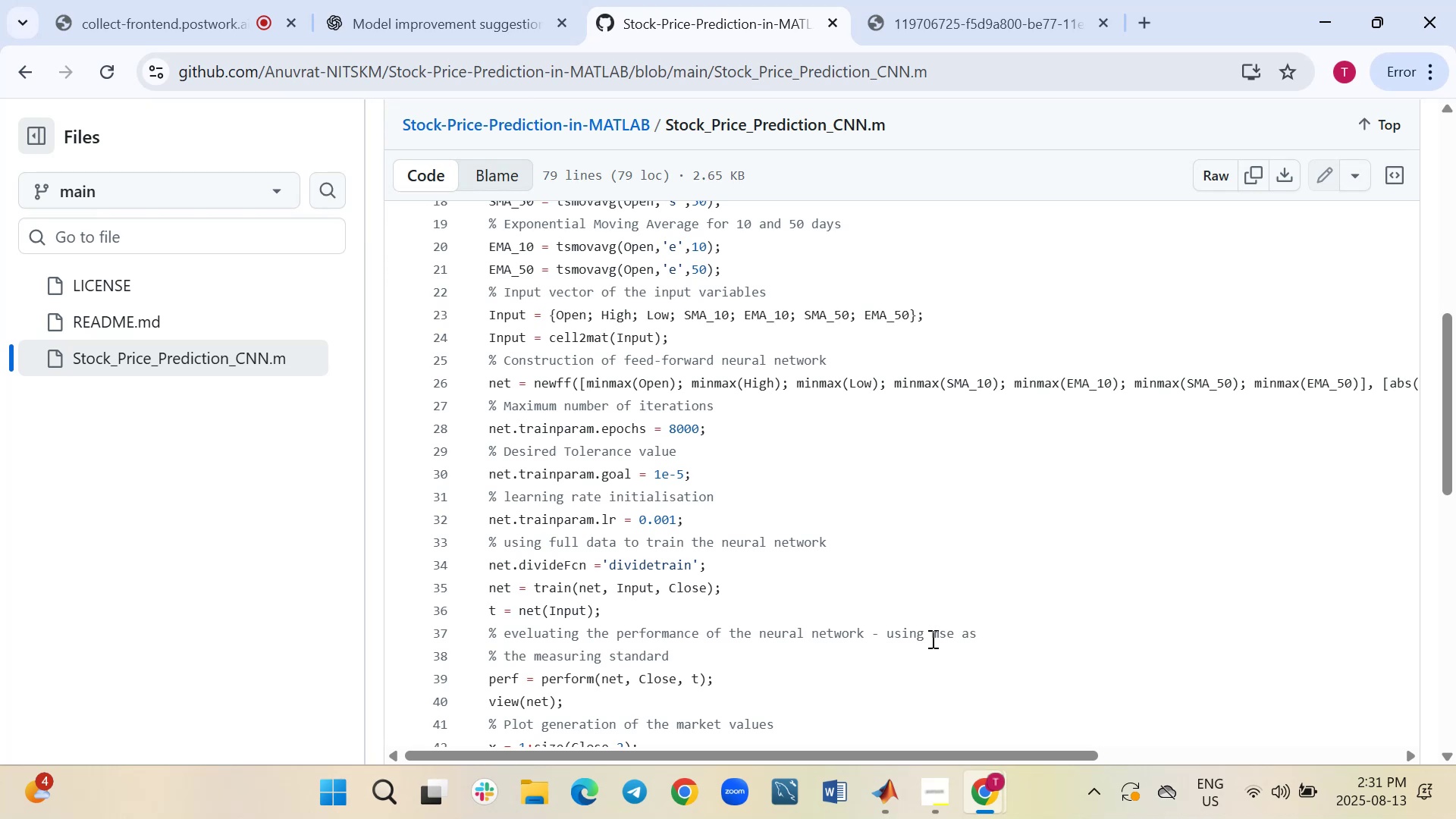 
wait(6.52)
 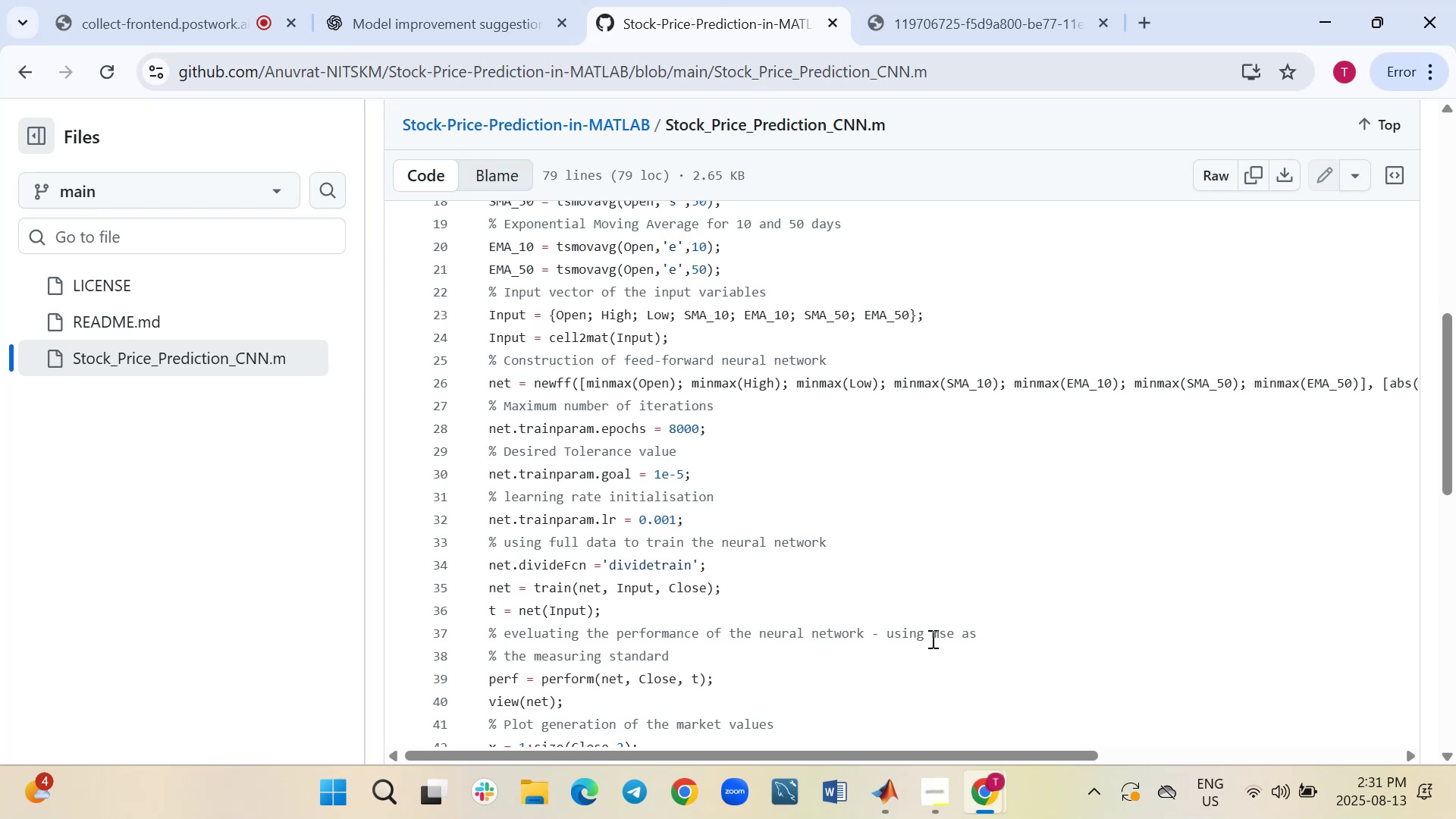 
scroll: coordinate [931, 639], scroll_direction: down, amount: 2.0
 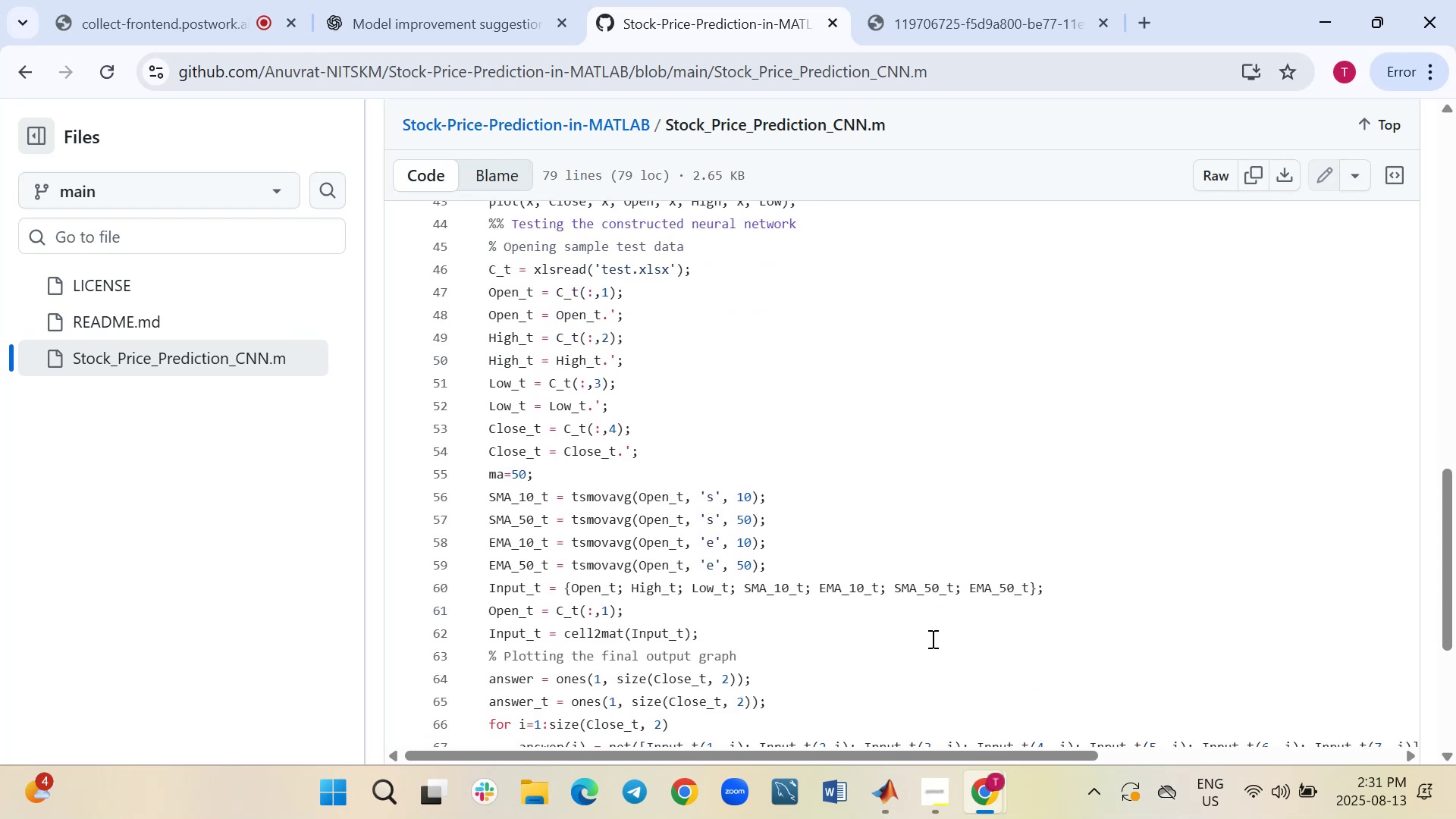 
scroll: coordinate [931, 639], scroll_direction: up, amount: 1.0
 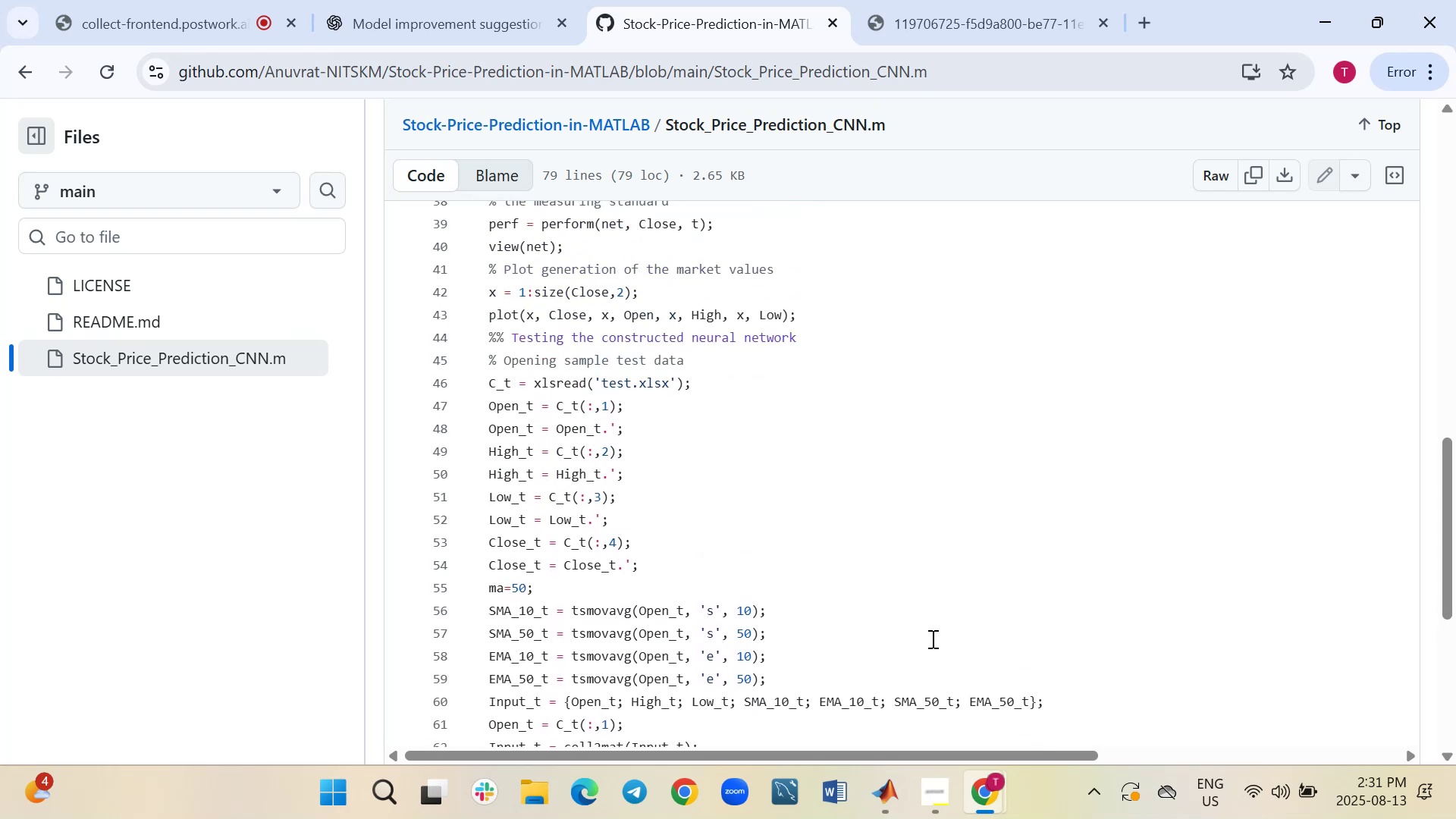 
scroll: coordinate [931, 639], scroll_direction: down, amount: 3.0
 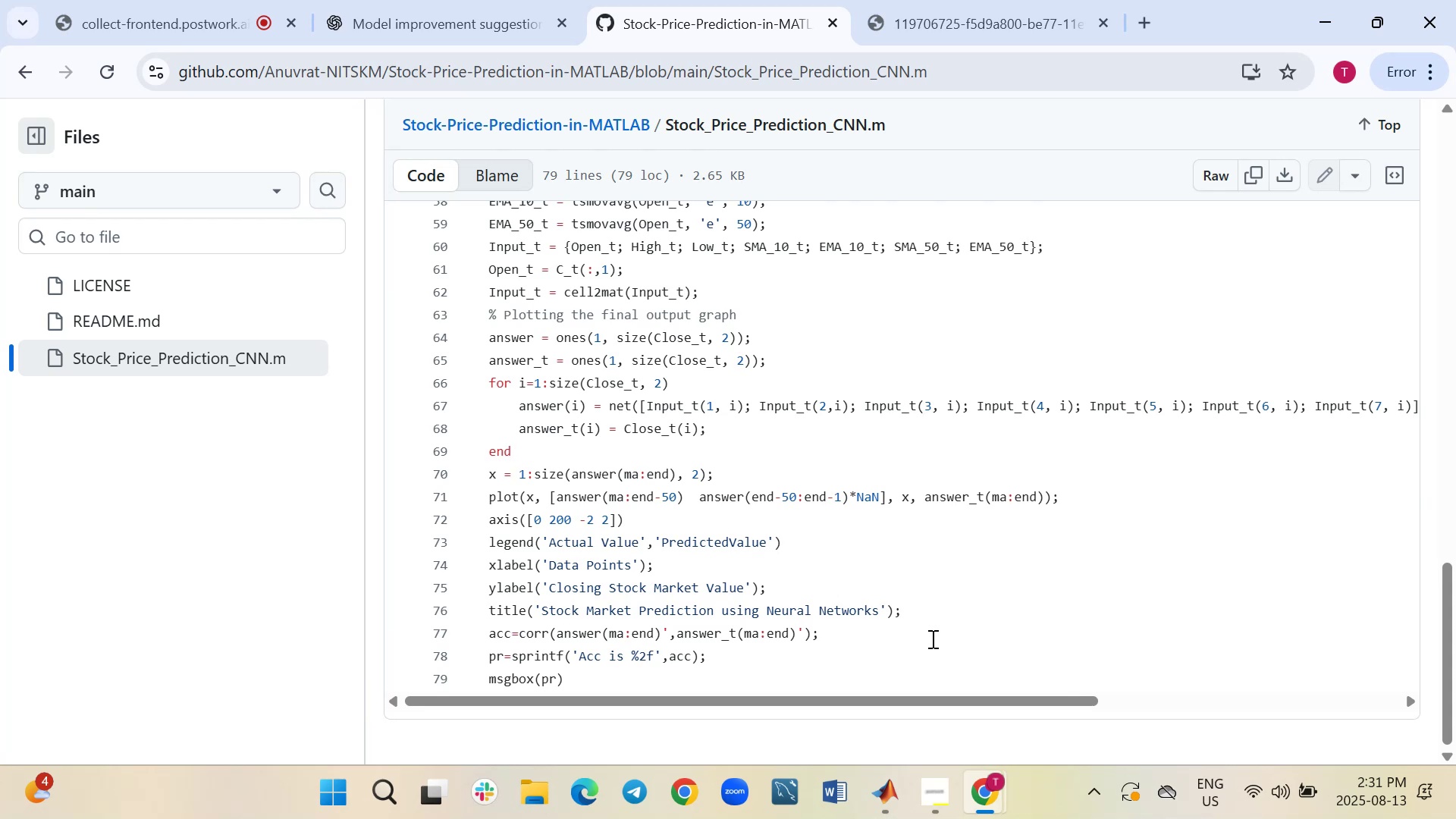 
wait(7.47)
 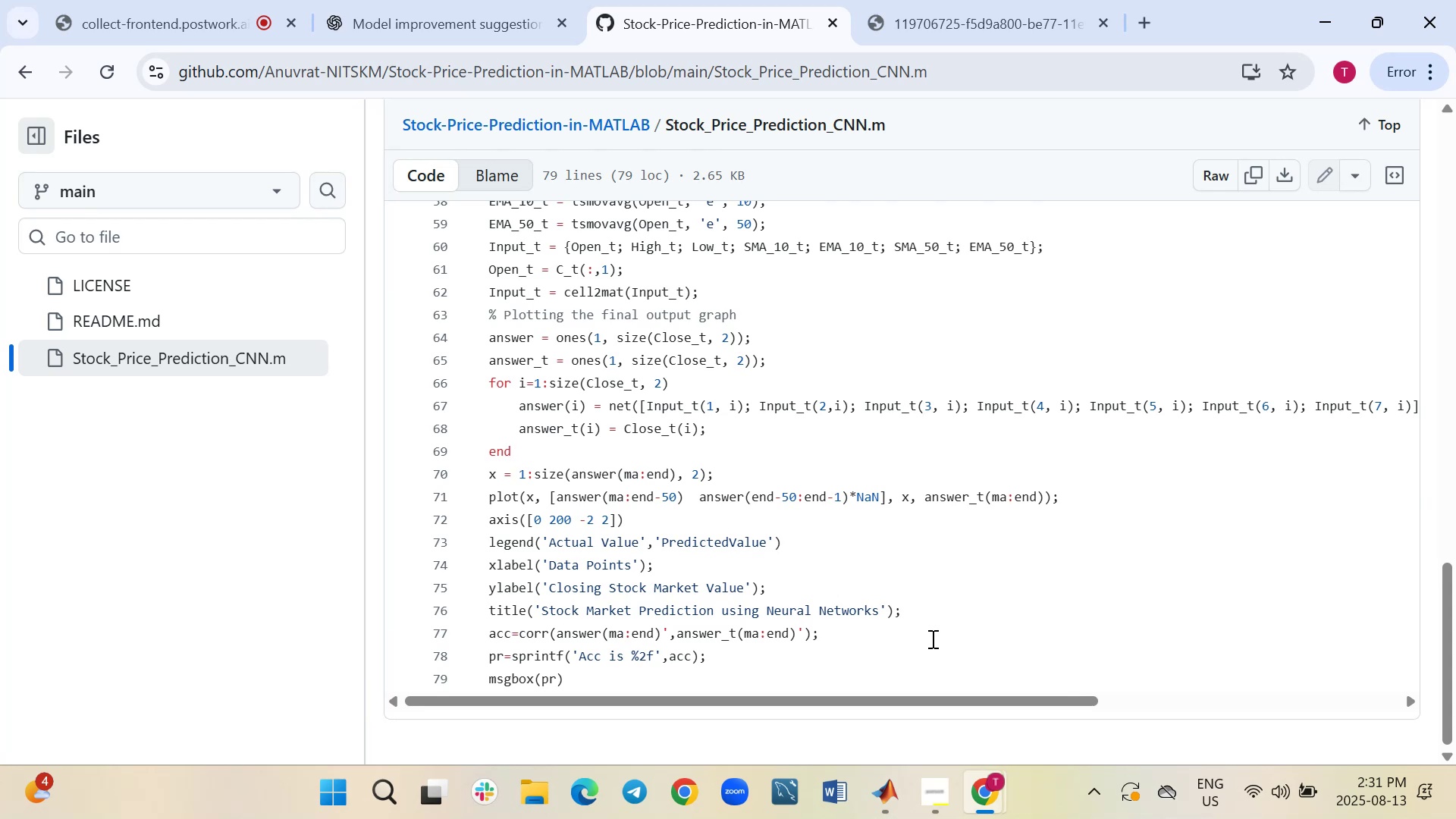 
left_click([990, 0])
 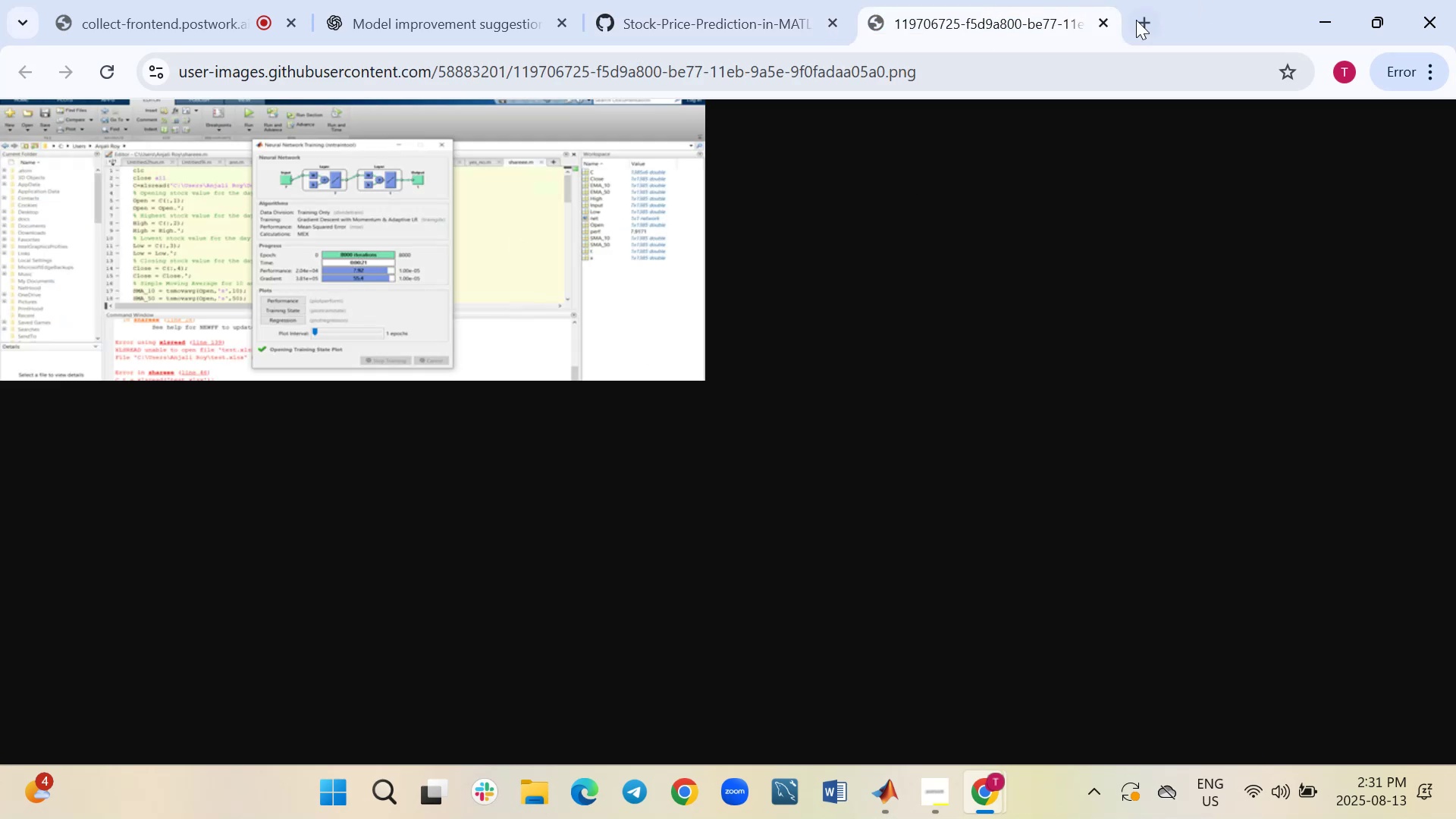 
left_click([1103, 23])
 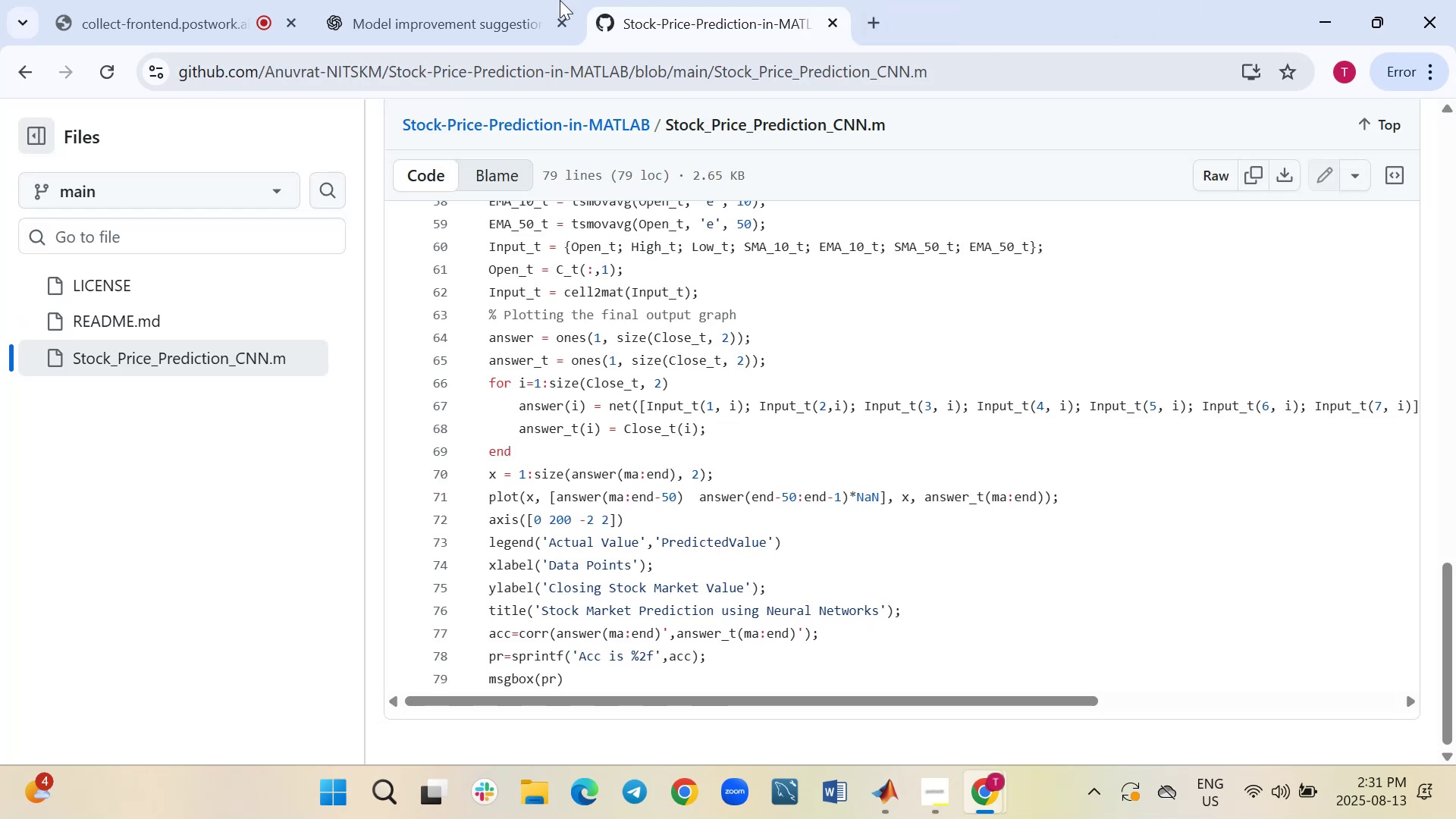 
left_click([498, 0])
 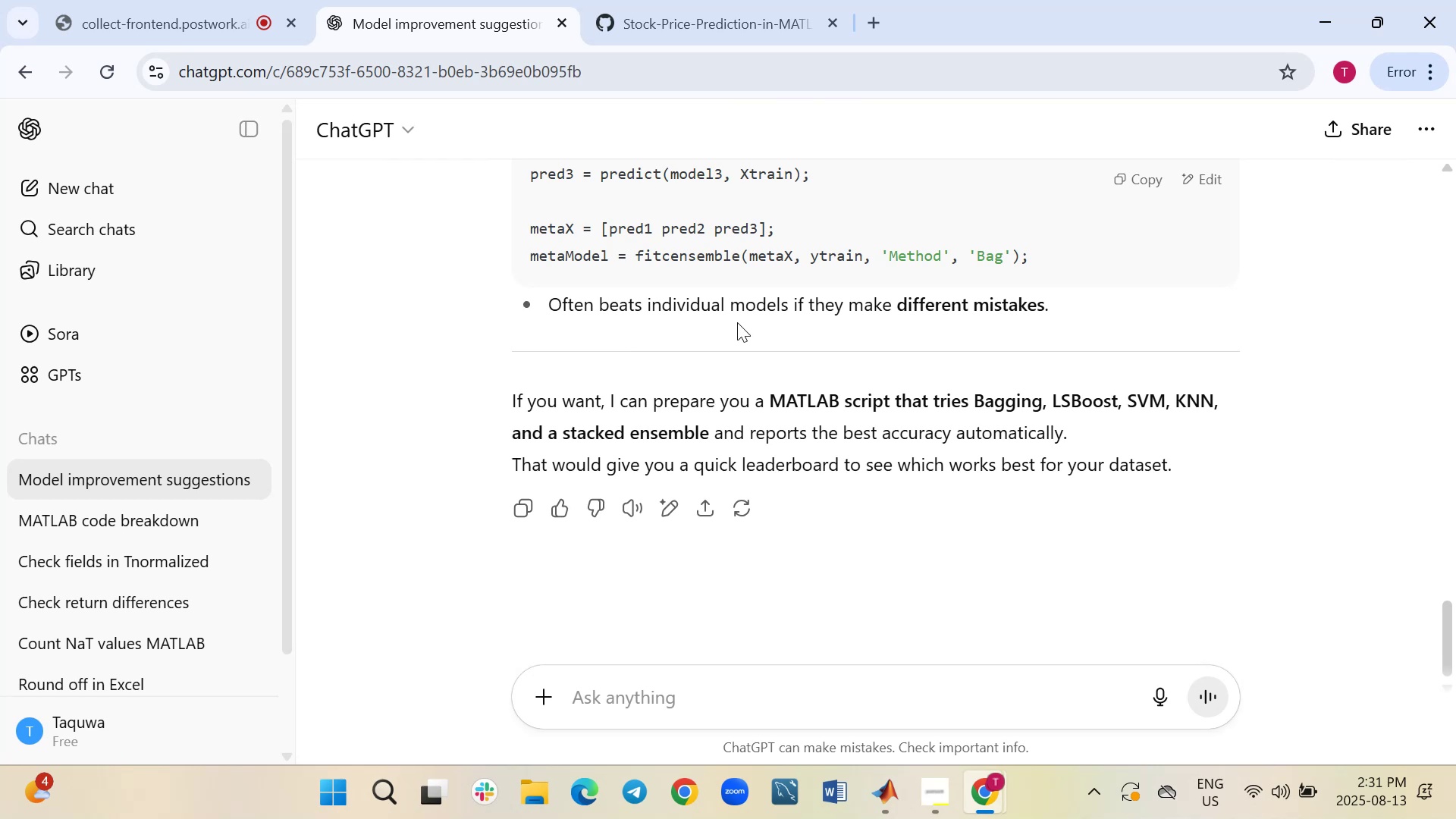 
left_click([692, 18])
 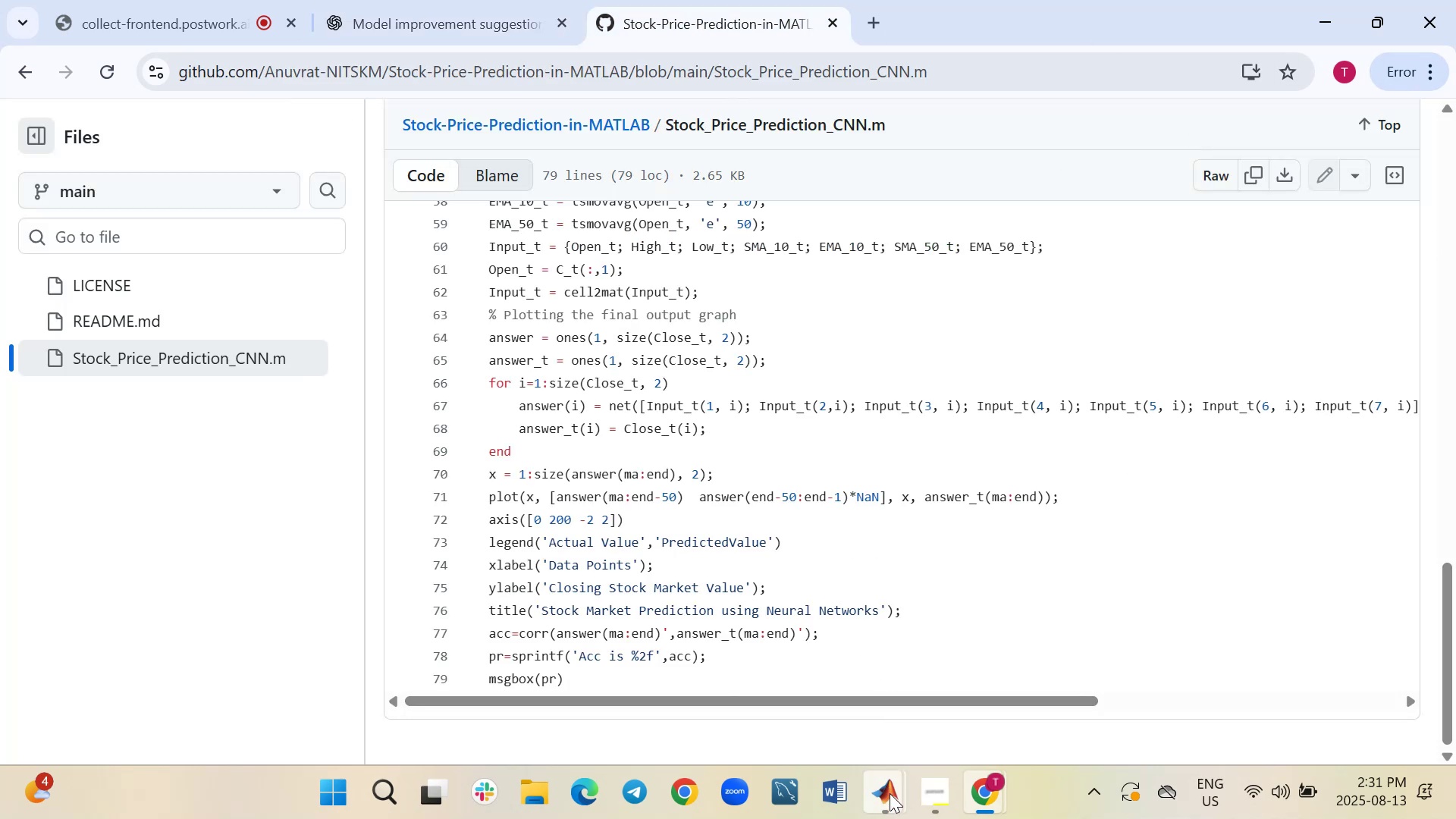 
left_click([820, 689])
 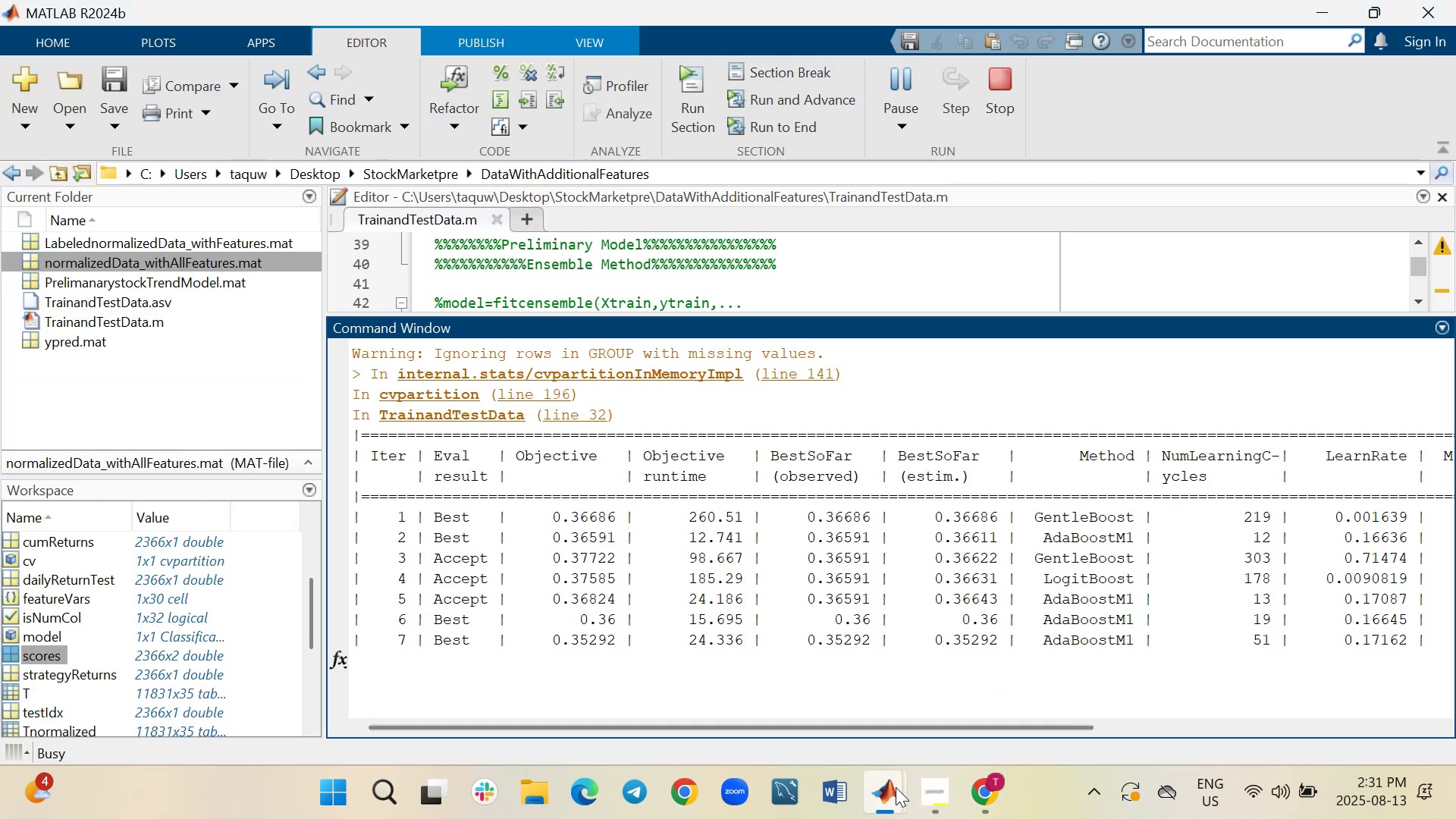 
left_click([958, 693])
 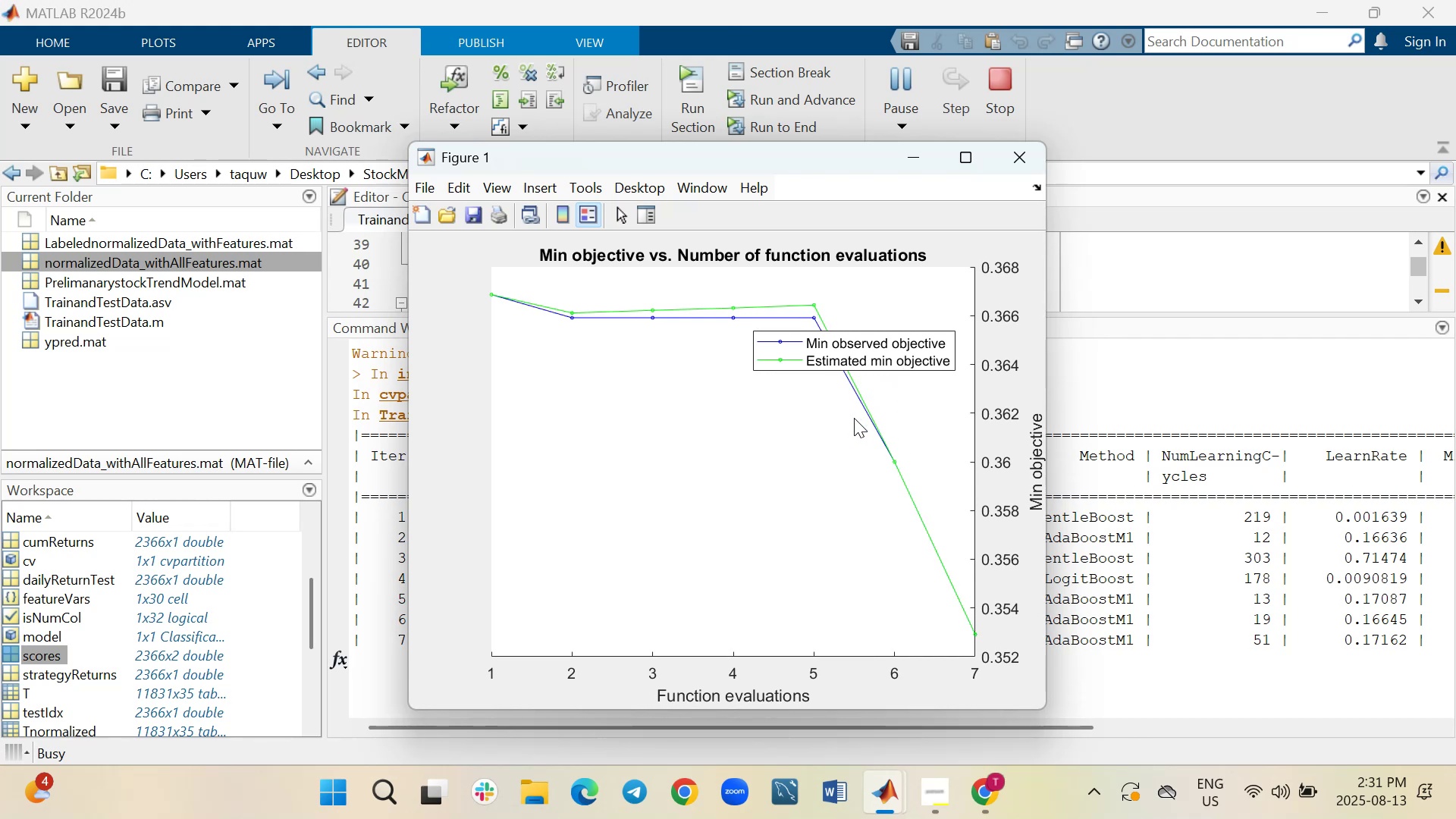 
wait(7.92)
 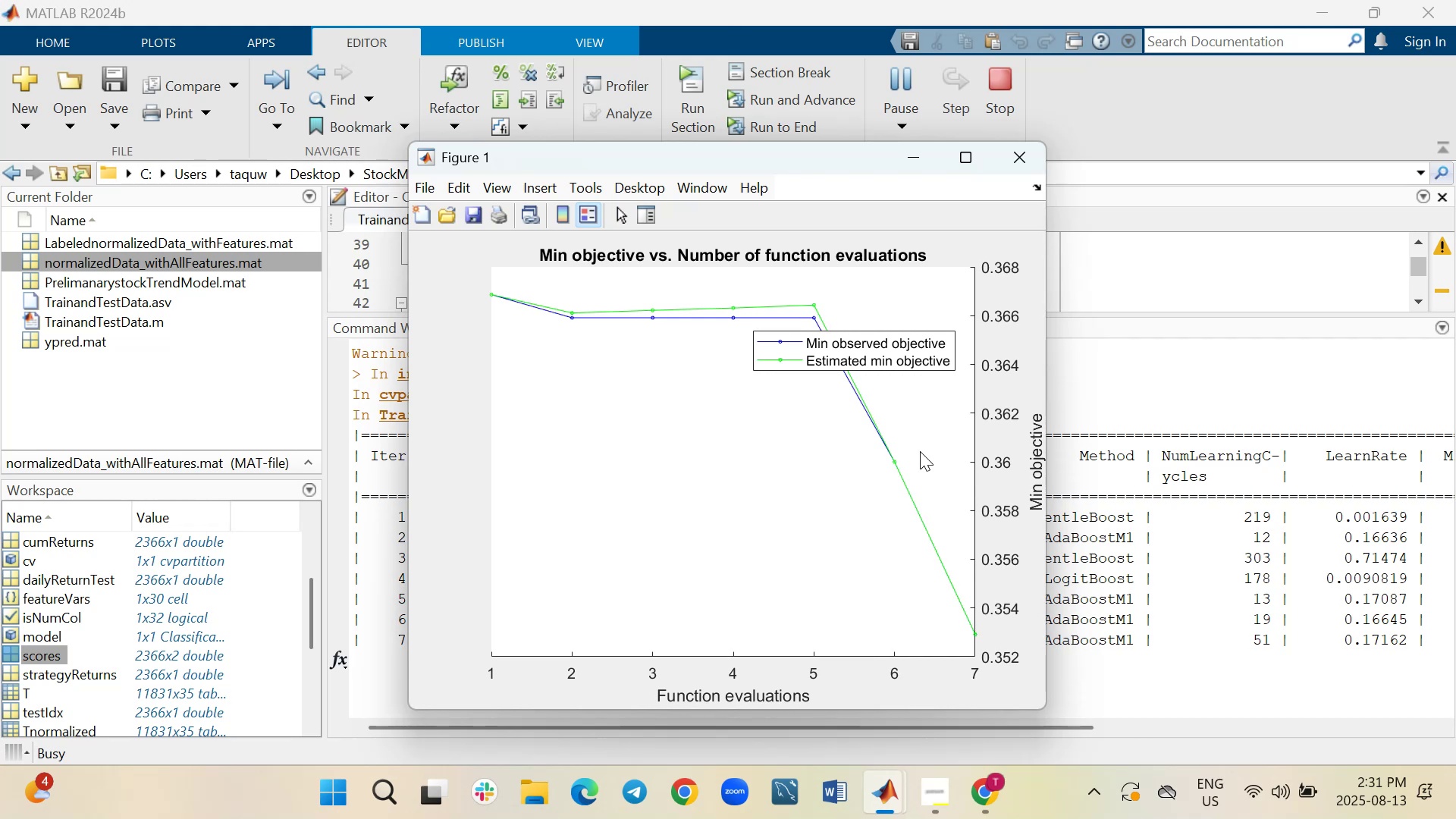 
left_click([918, 163])
 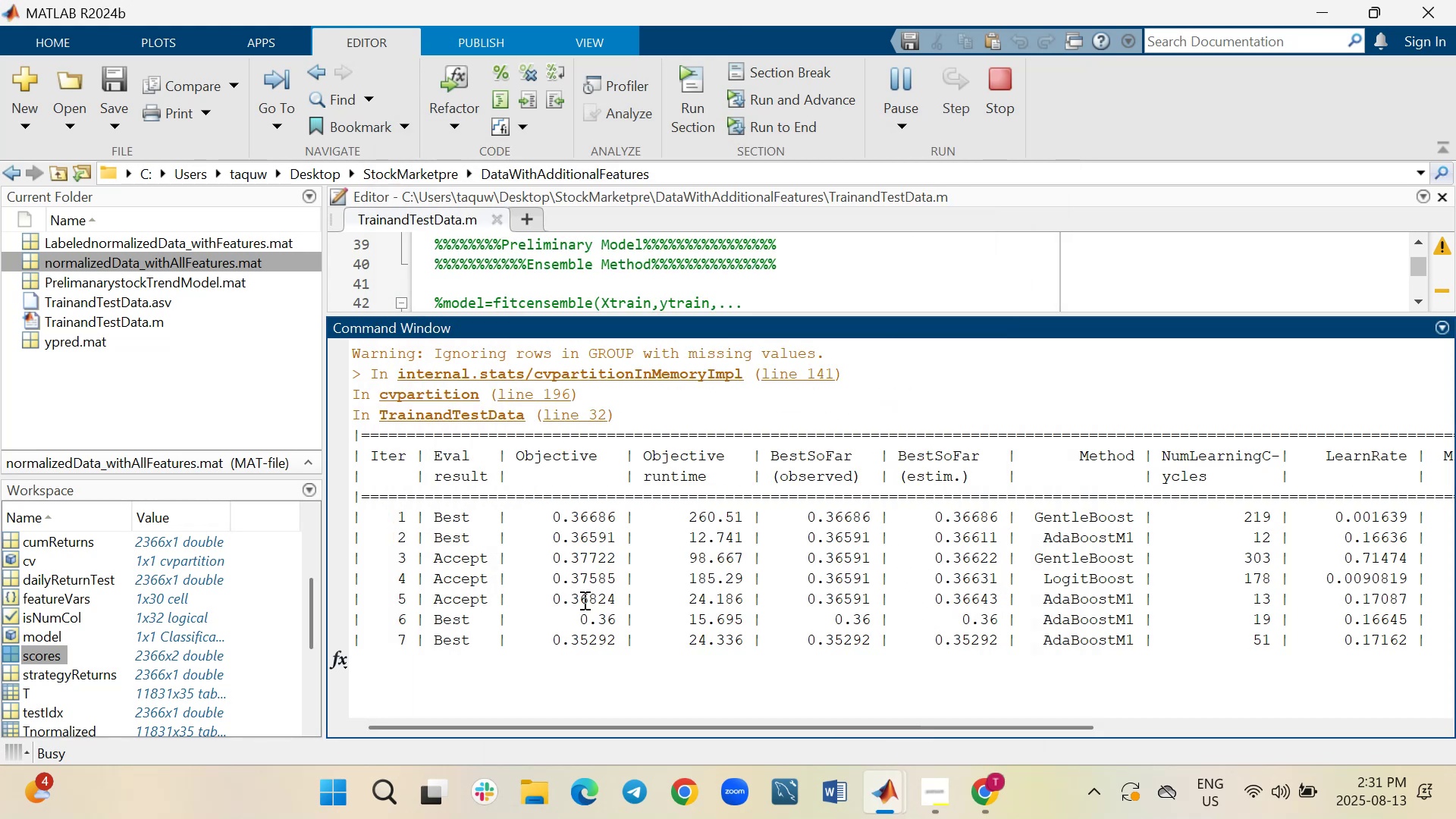 
scroll: coordinate [595, 618], scroll_direction: up, amount: 2.0
 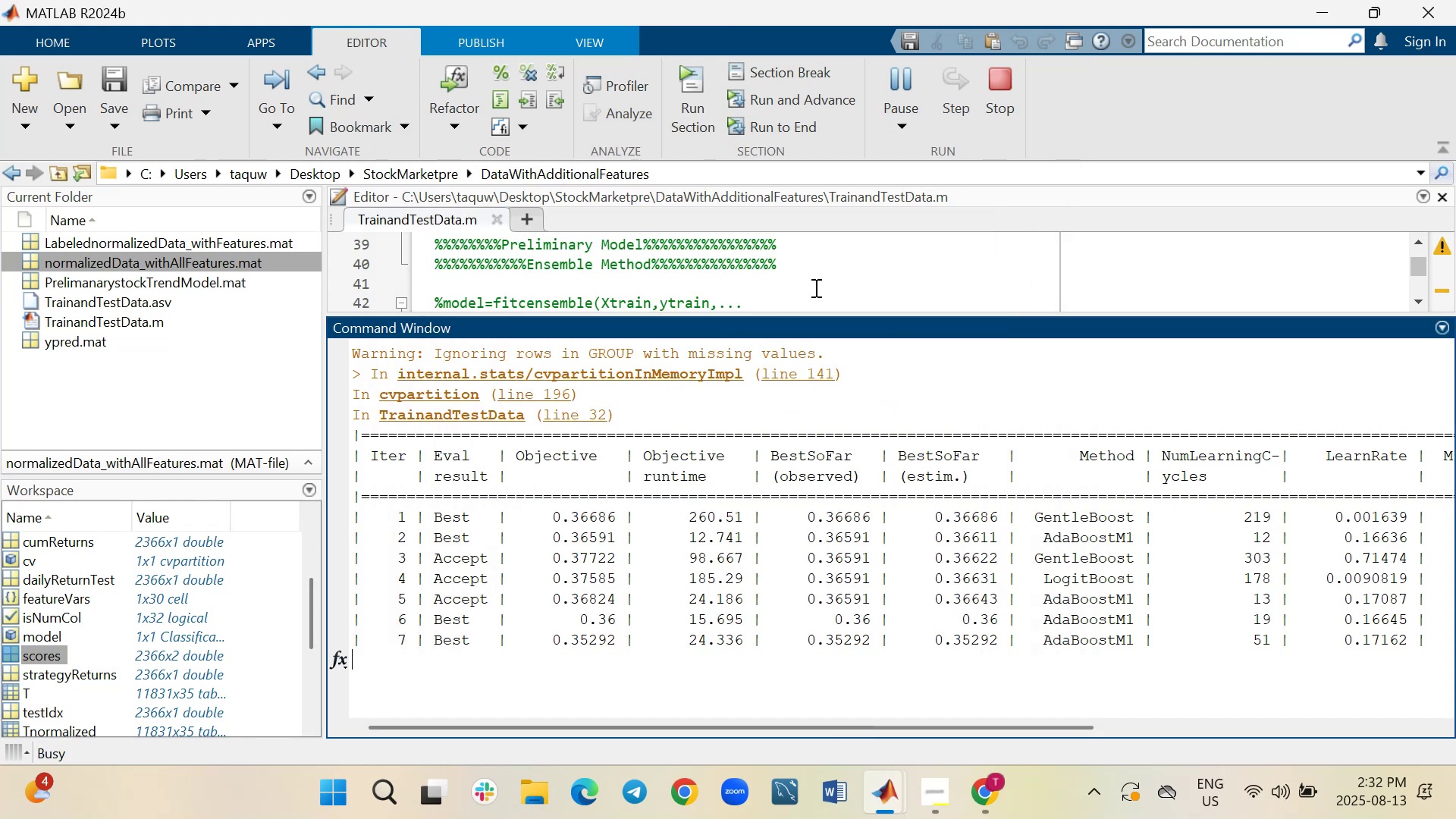 
left_click_drag(start_coordinate=[833, 315], to_coordinate=[839, 529])
 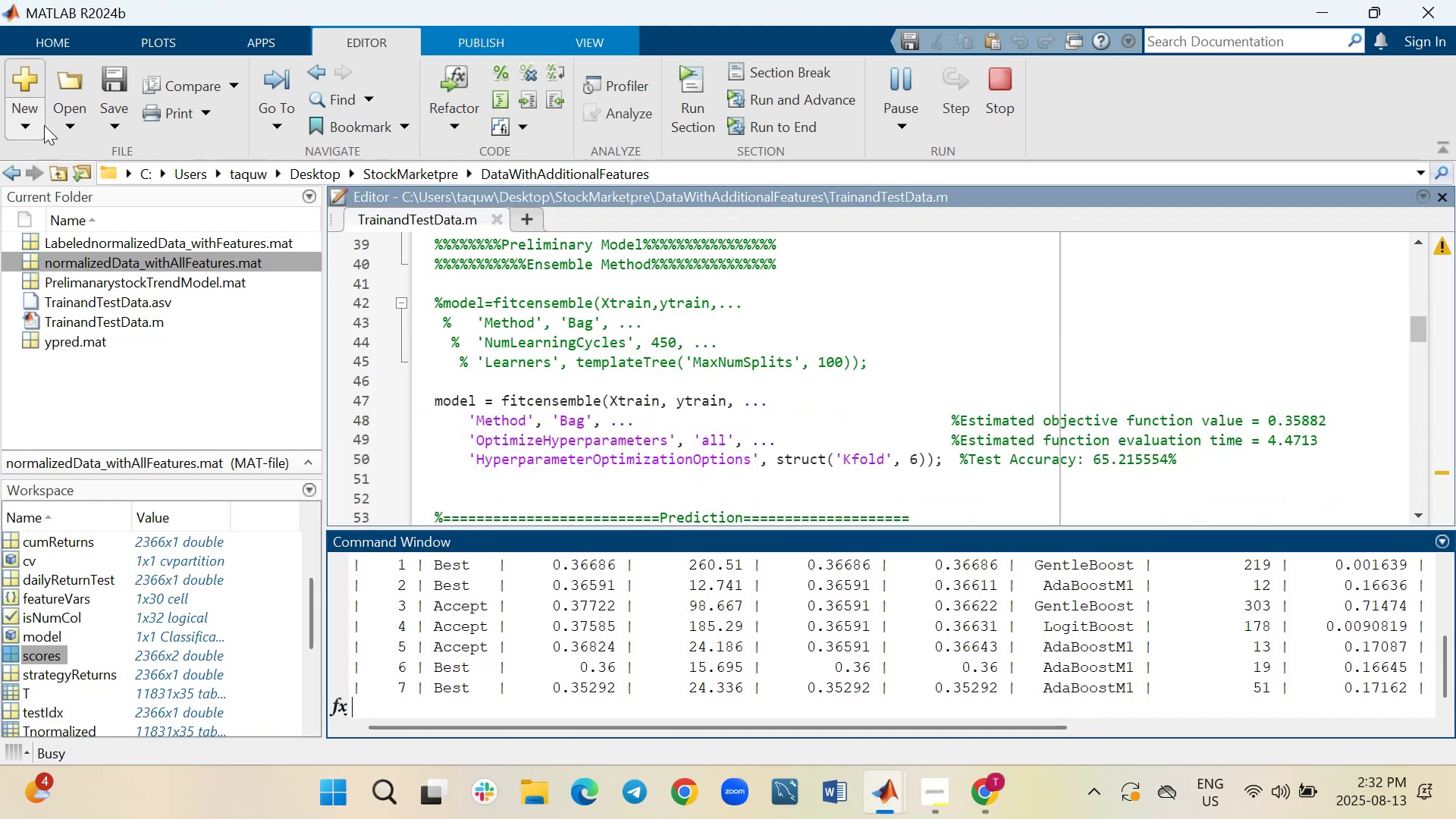 
left_click([29, 118])
 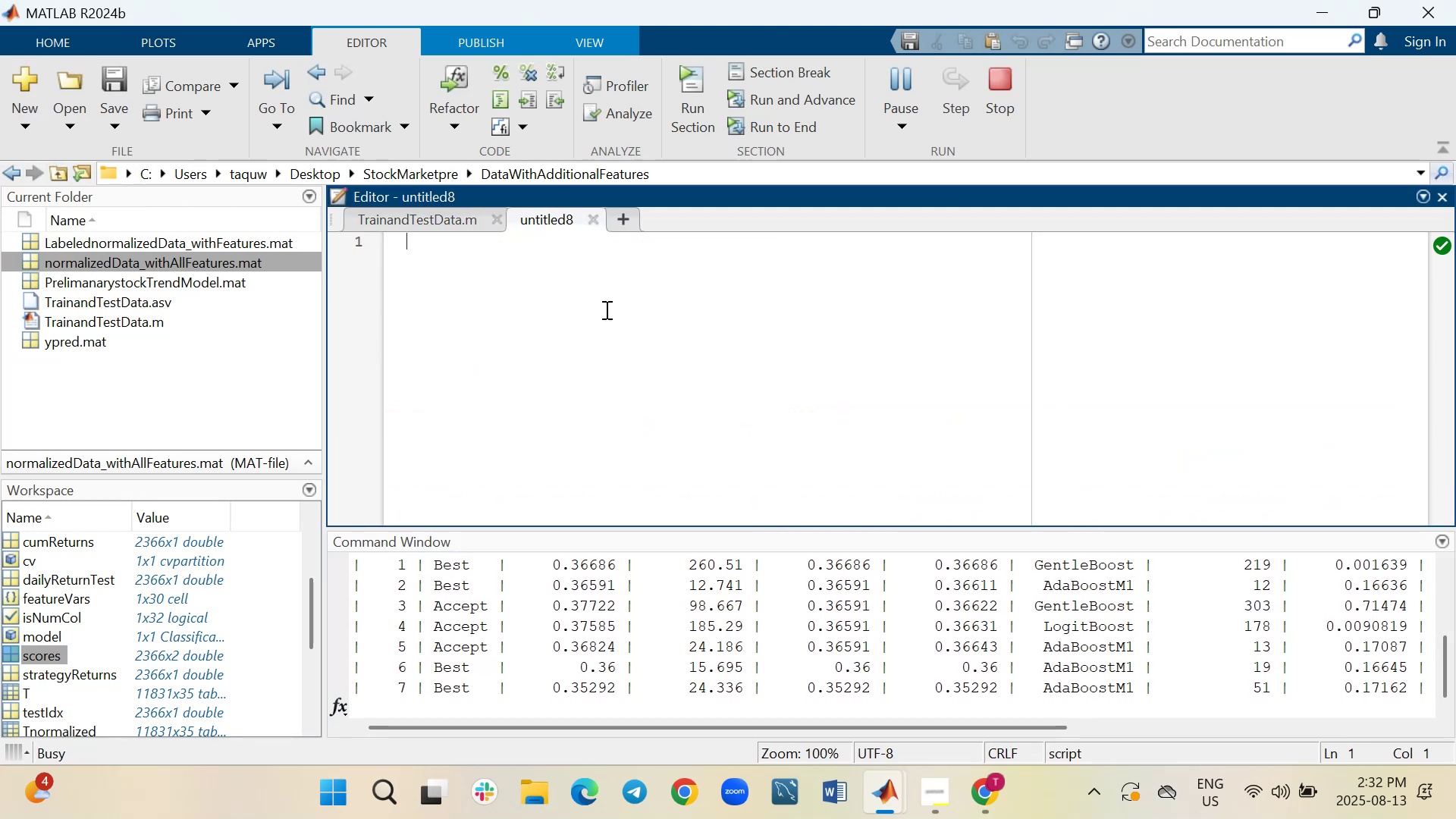 
wait(7.03)
 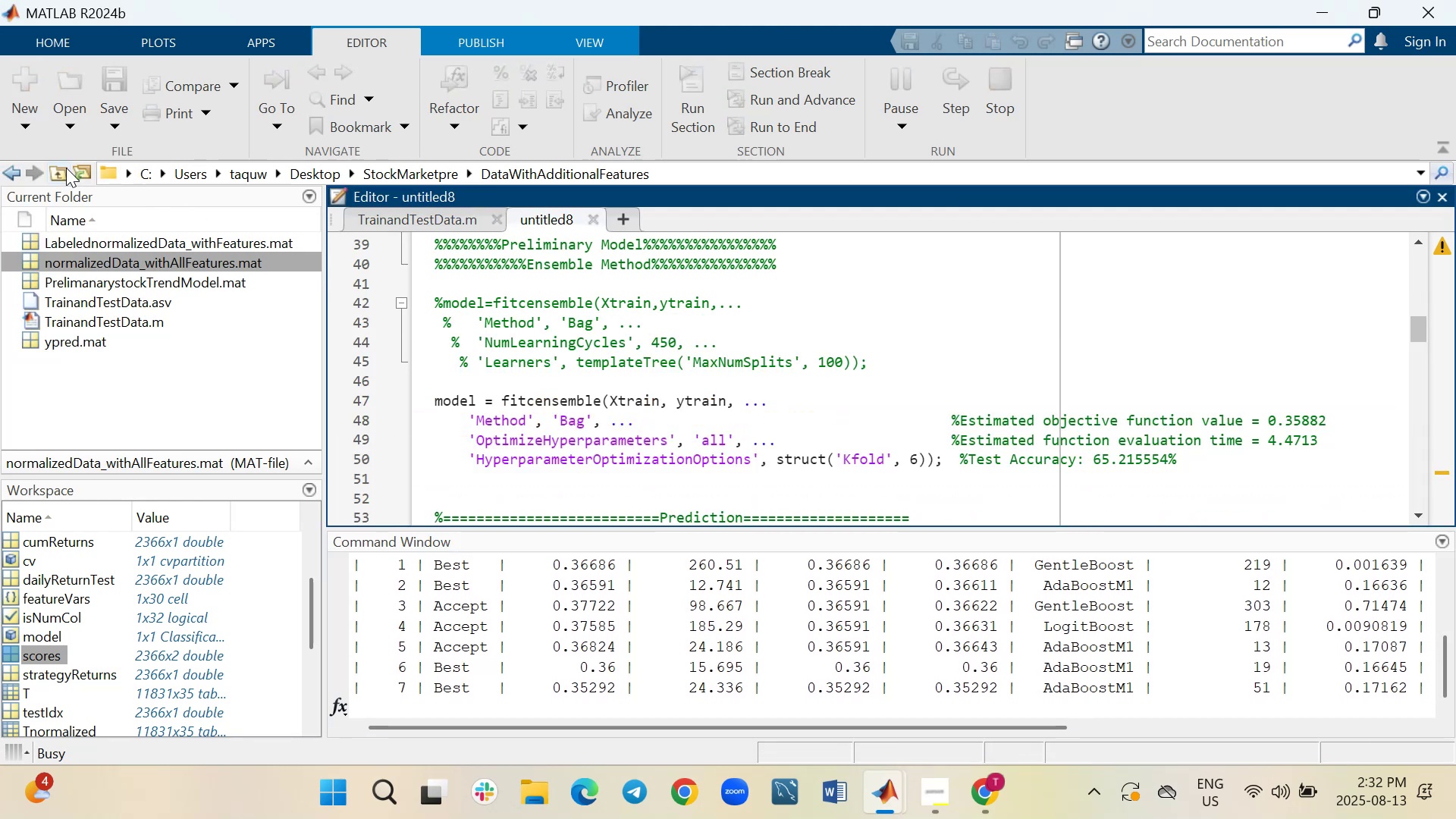 
key(Control+S)
 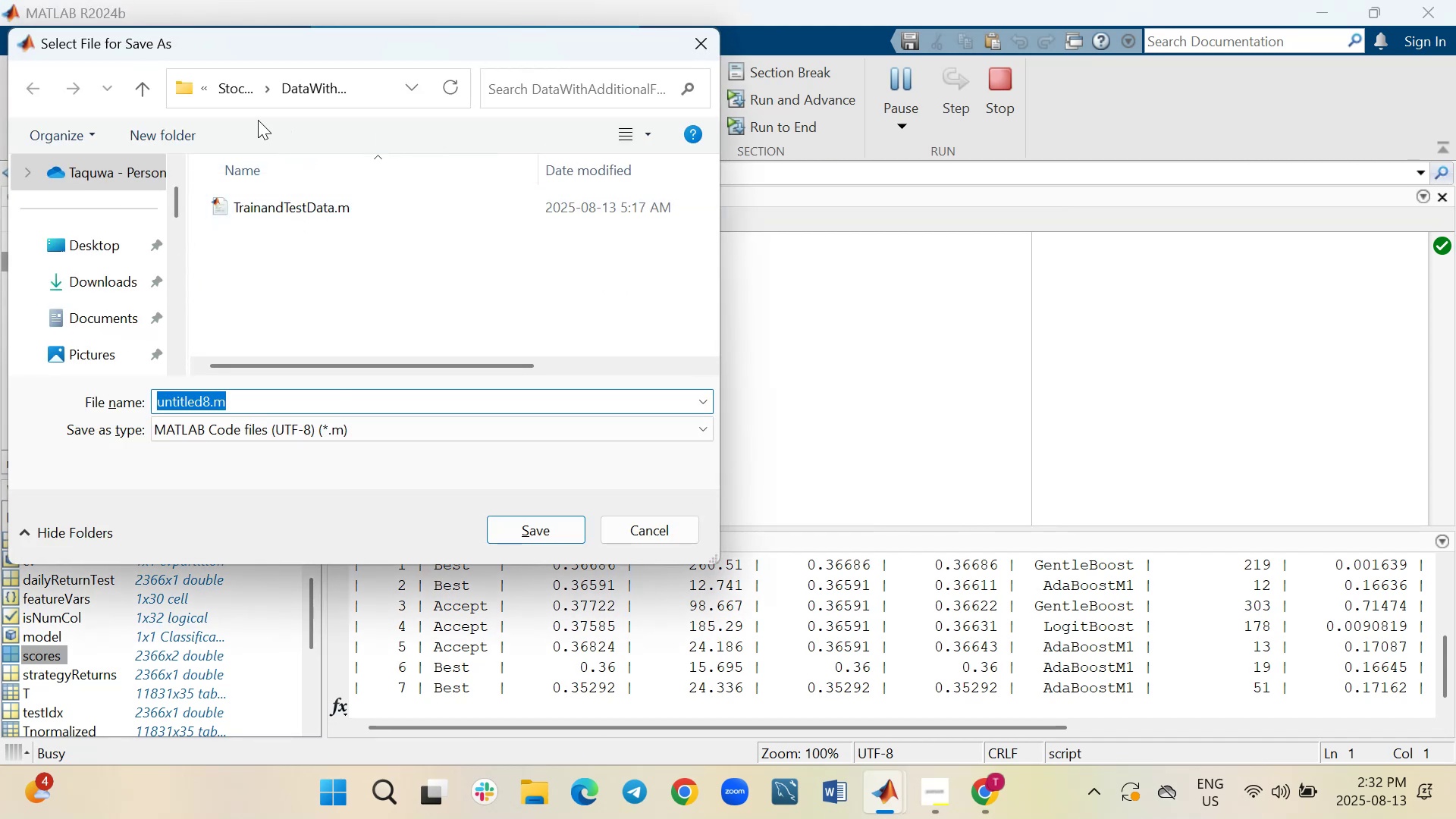 
wait(11.08)
 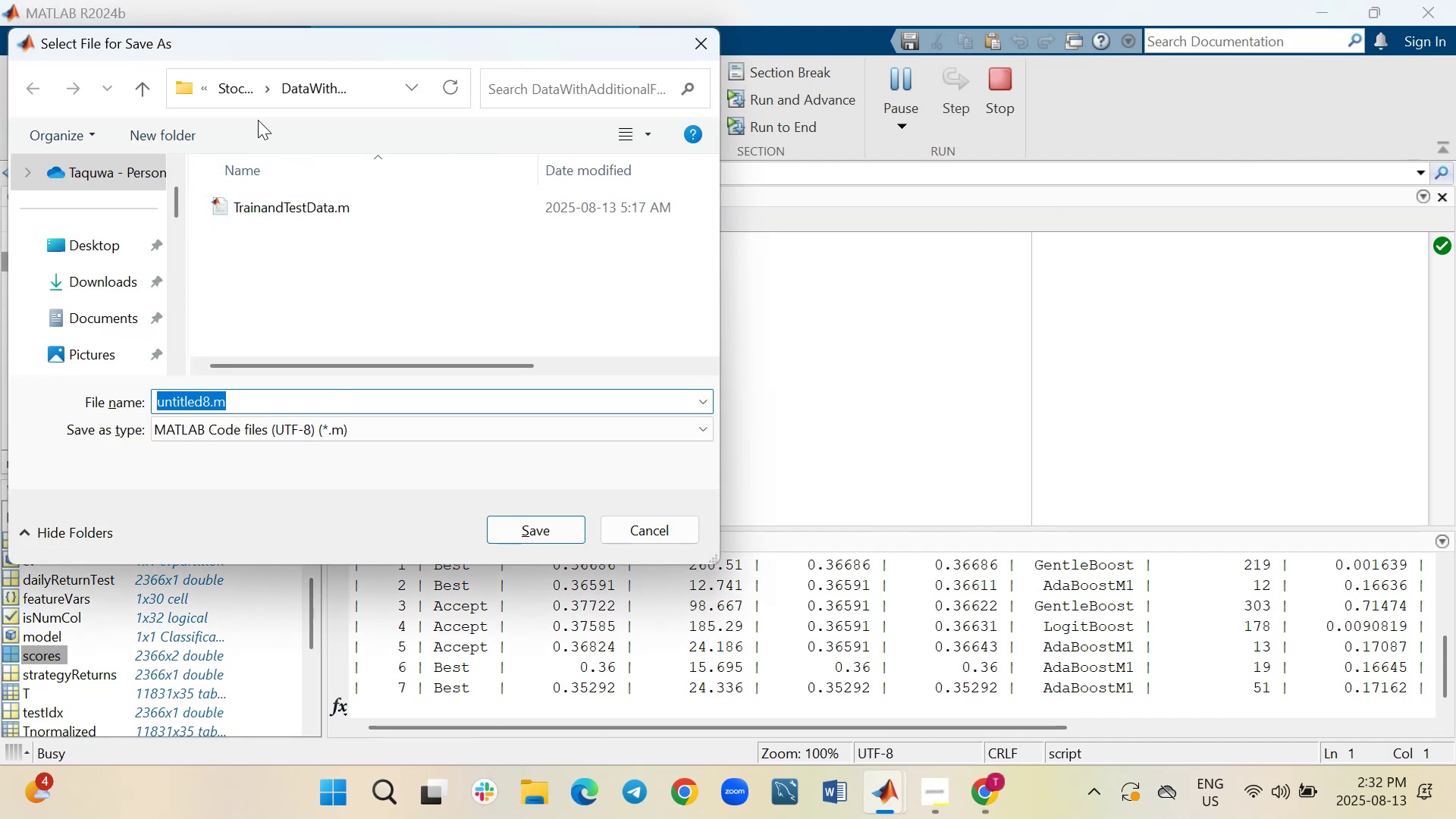 
left_click([234, 91])
 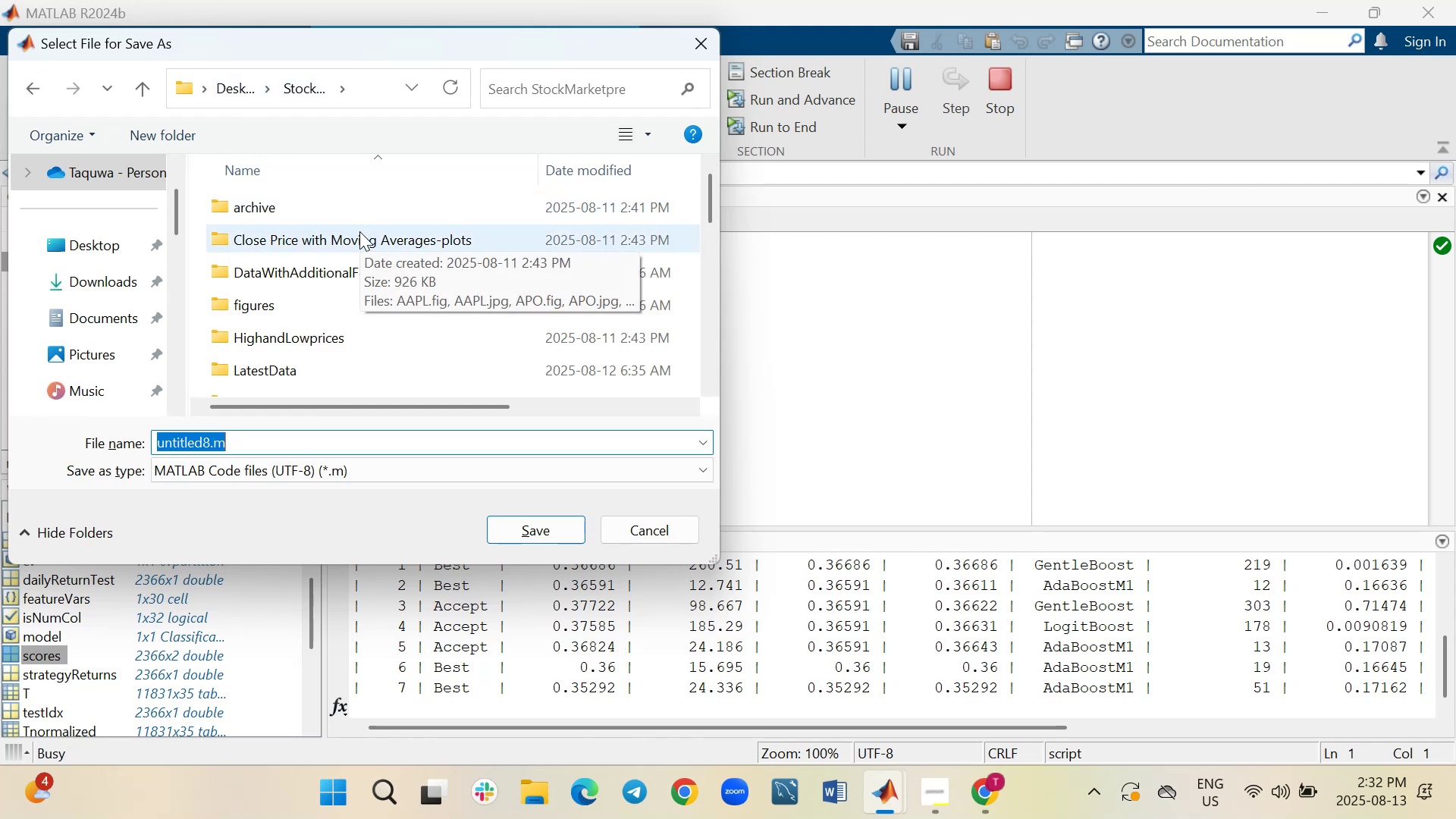 
scroll: coordinate [359, 231], scroll_direction: down, amount: 2.0
 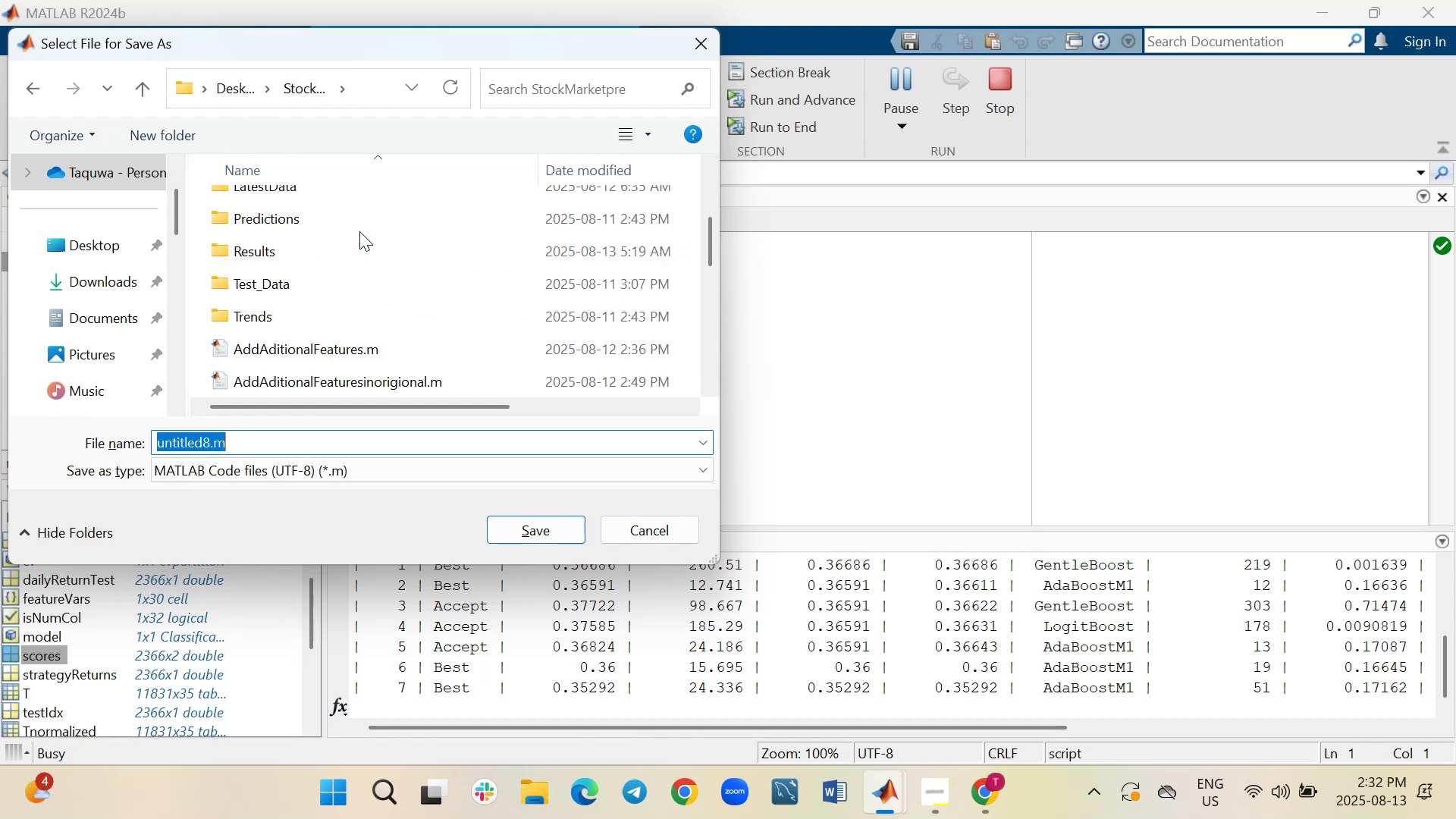 
scroll: coordinate [359, 231], scroll_direction: up, amount: 3.0
 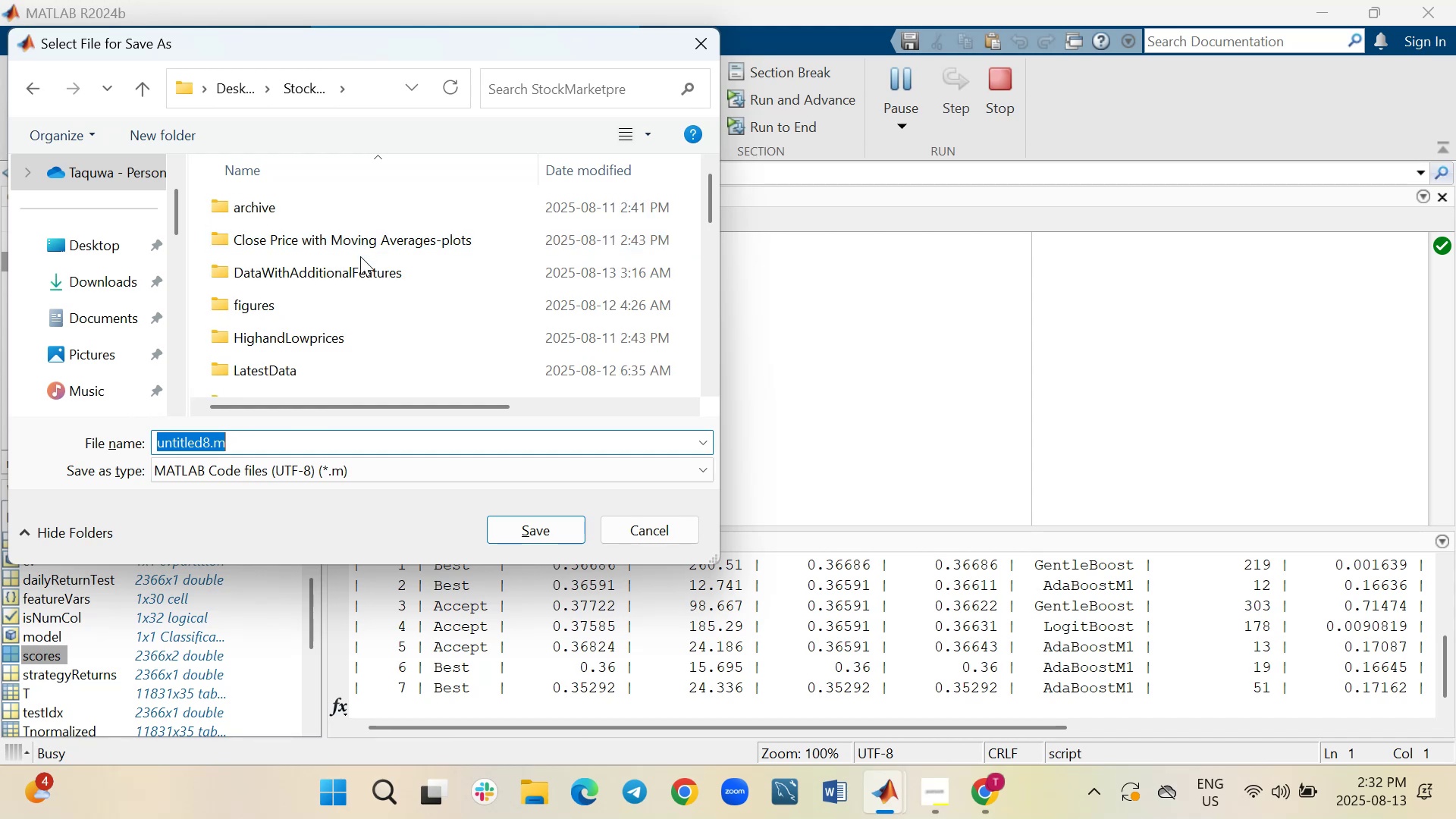 
scroll: coordinate [364, 336], scroll_direction: down, amount: 8.0
 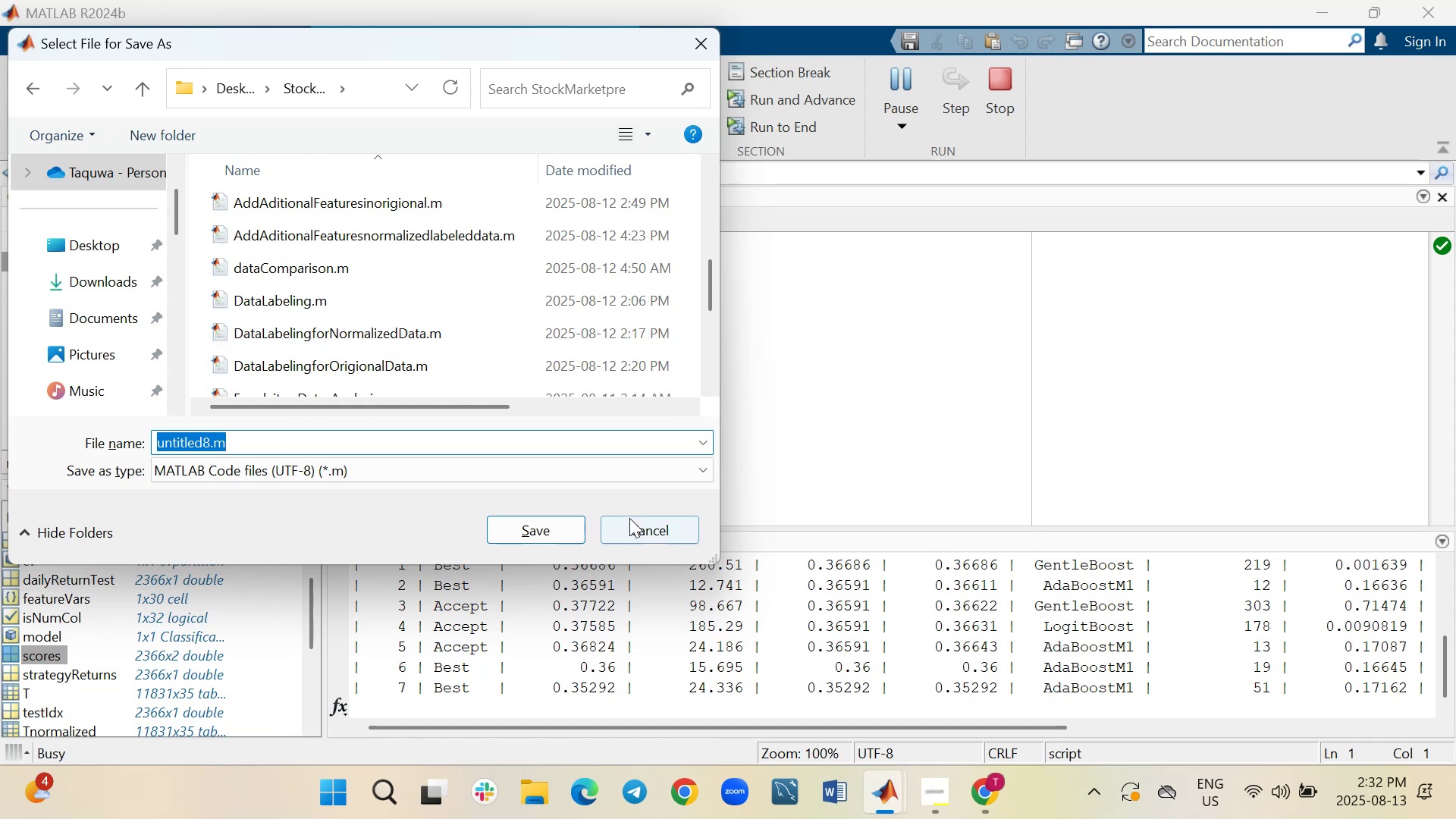 
left_click([639, 539])
 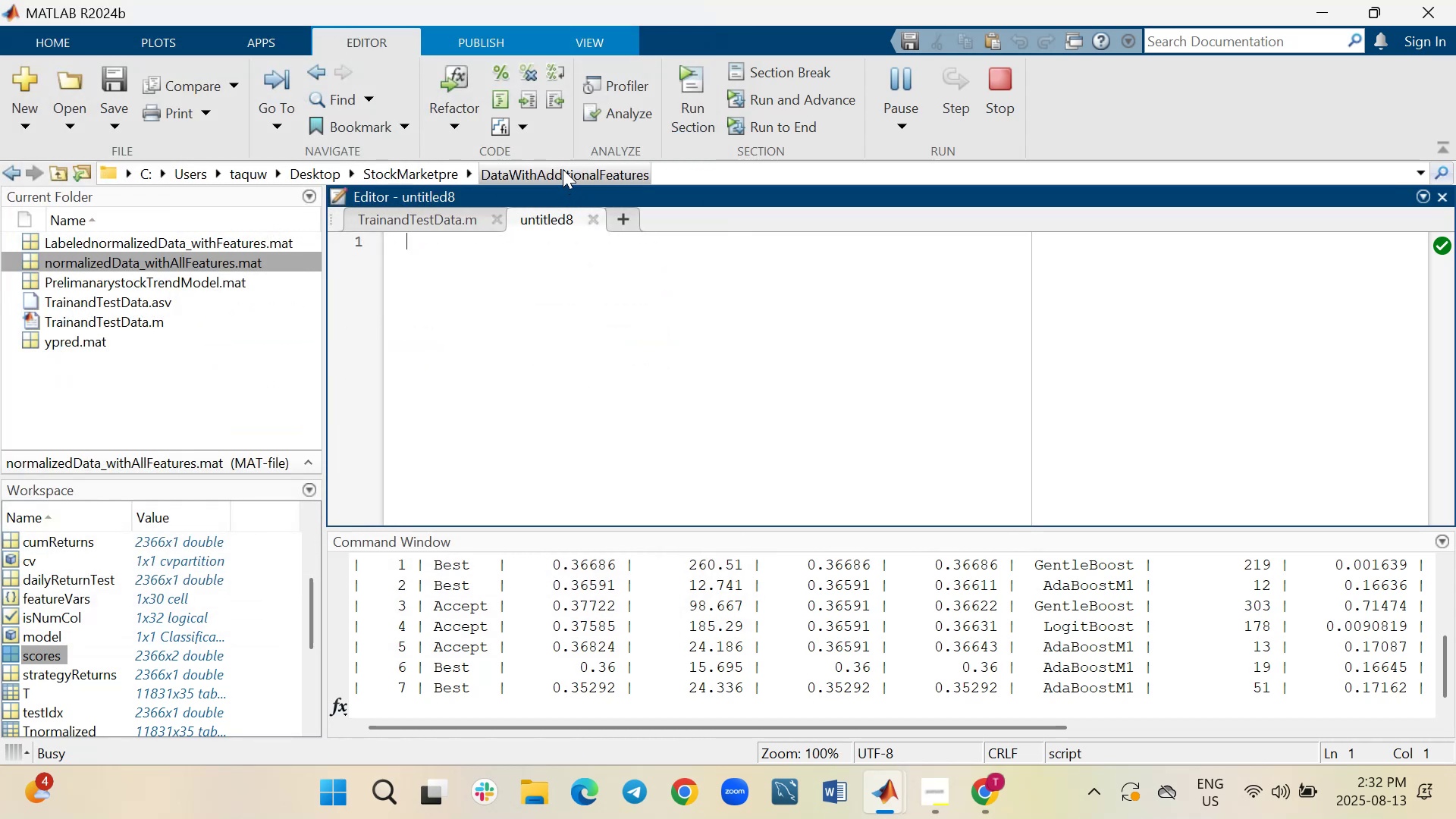 
wait(9.53)
 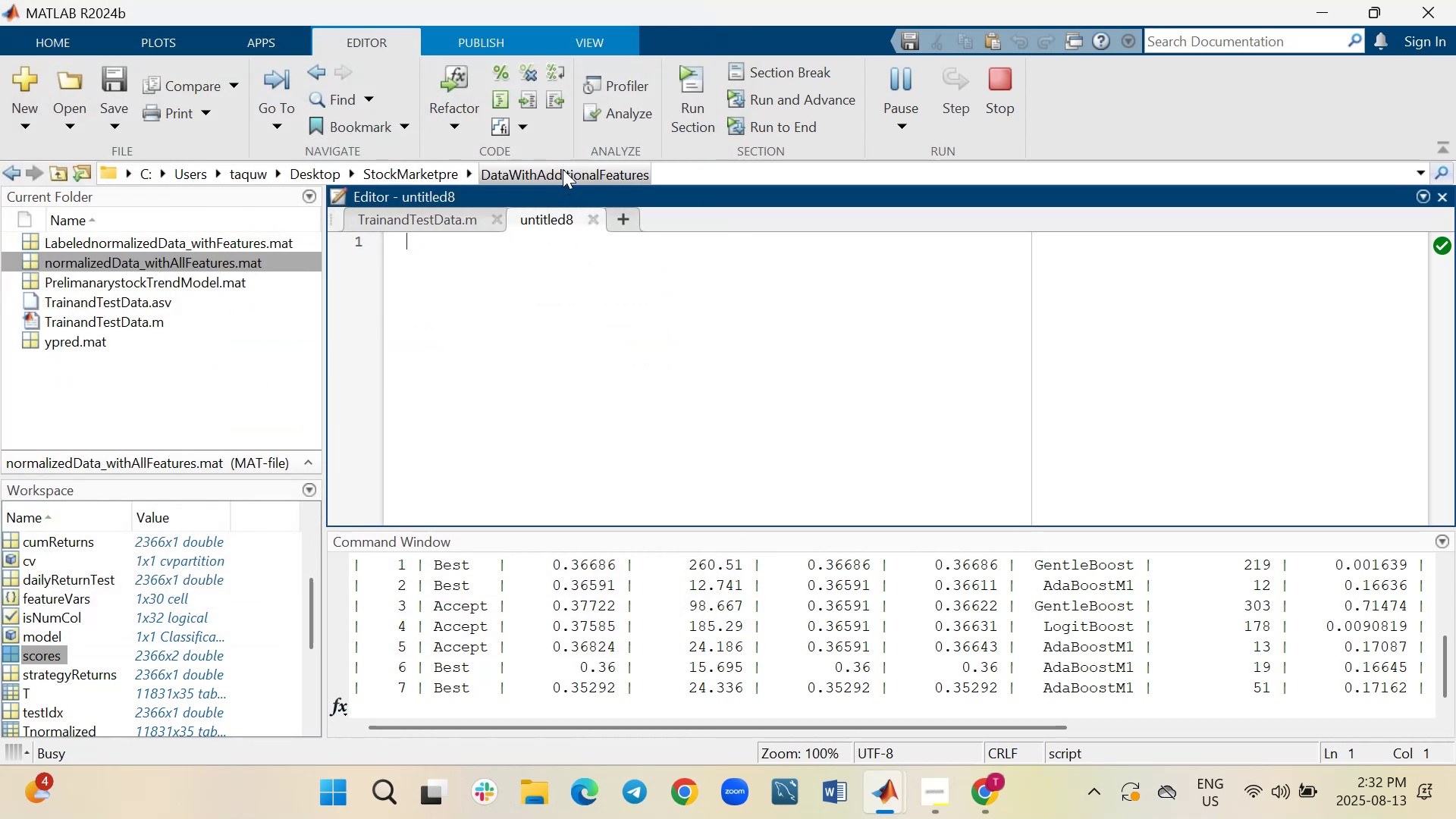 
left_click([521, 803])
 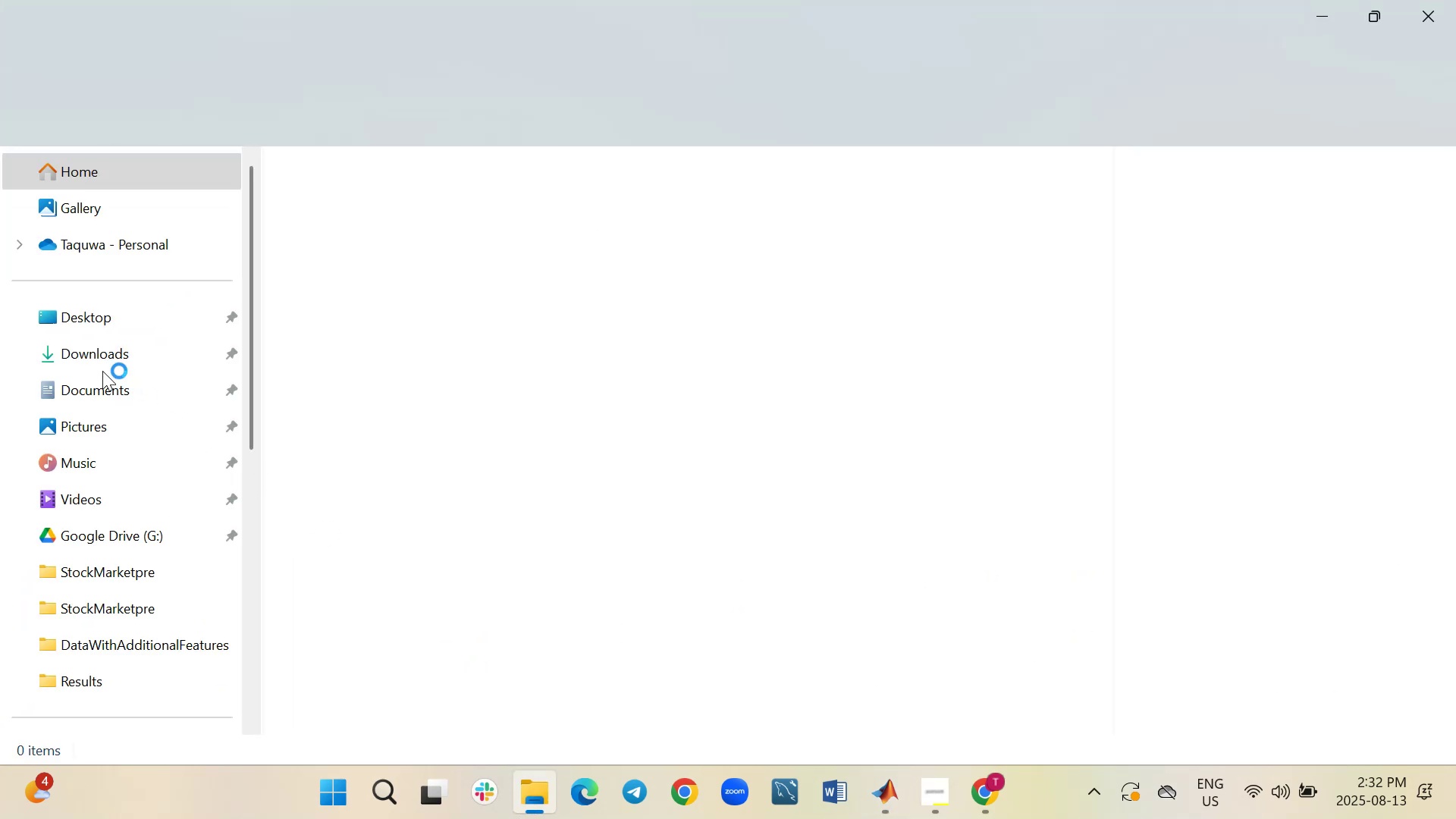 
left_click([92, 319])
 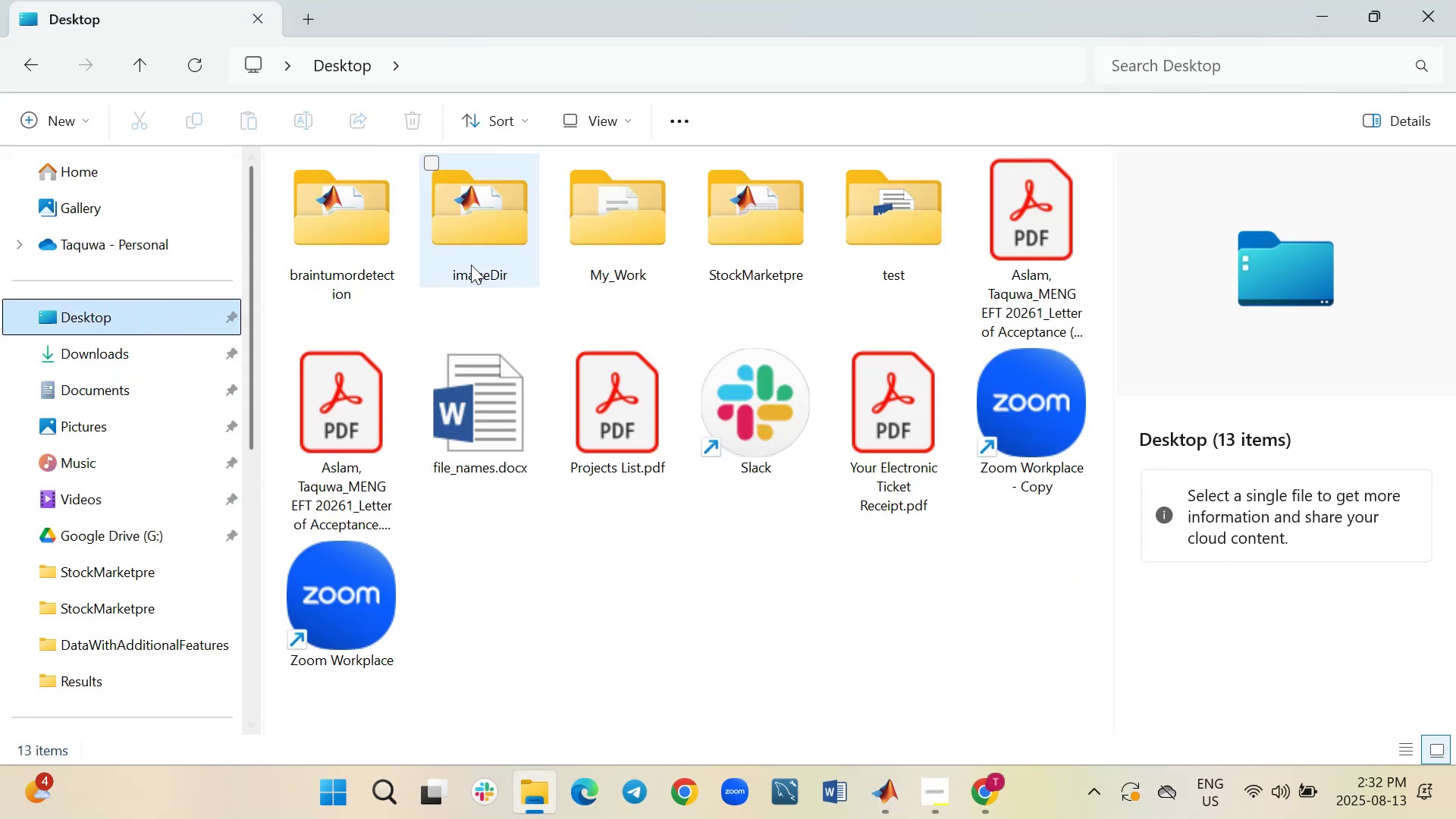 
double_click([766, 239])
 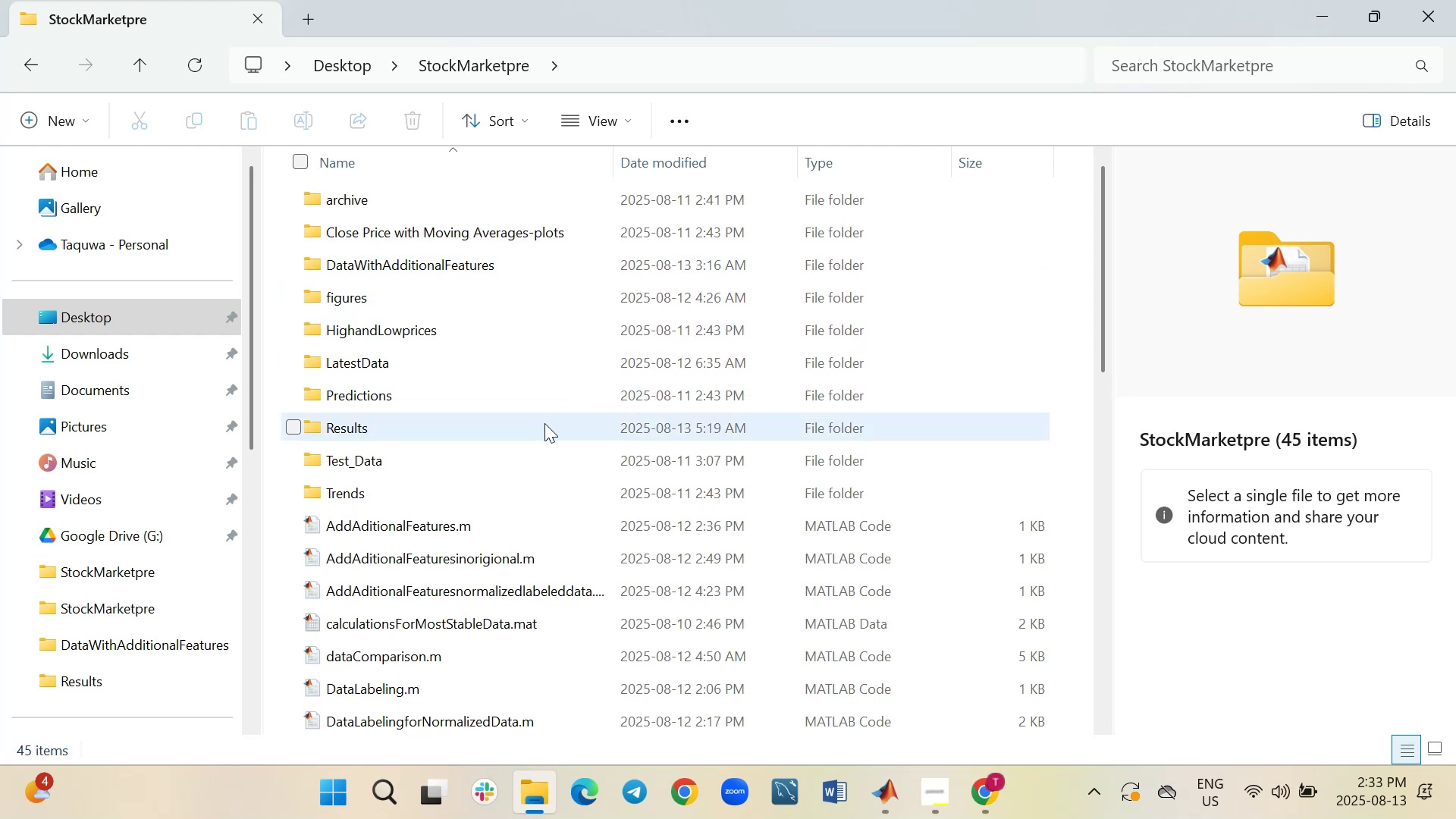 
mouse_move([488, 469])
 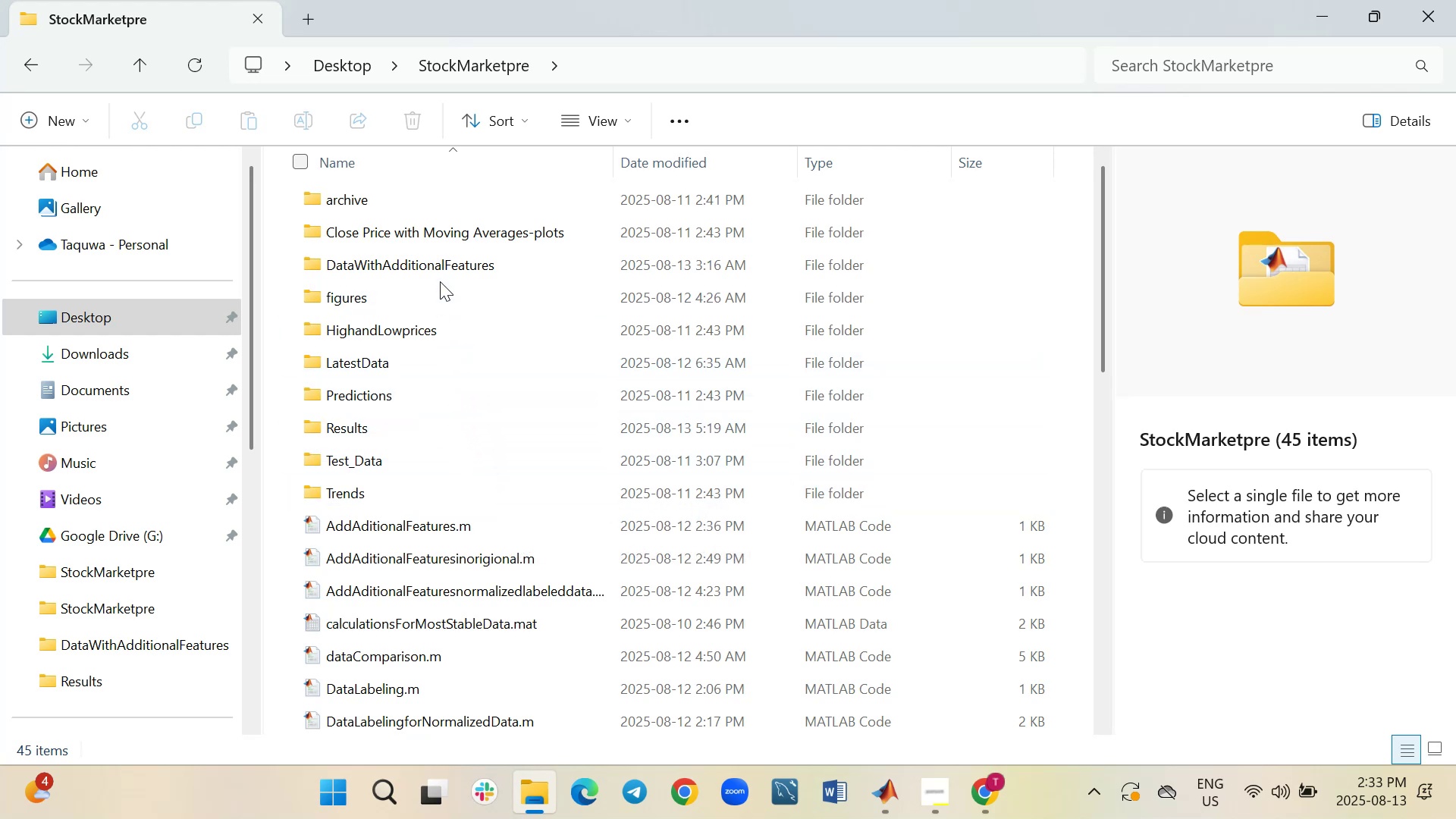 
double_click([439, 268])
 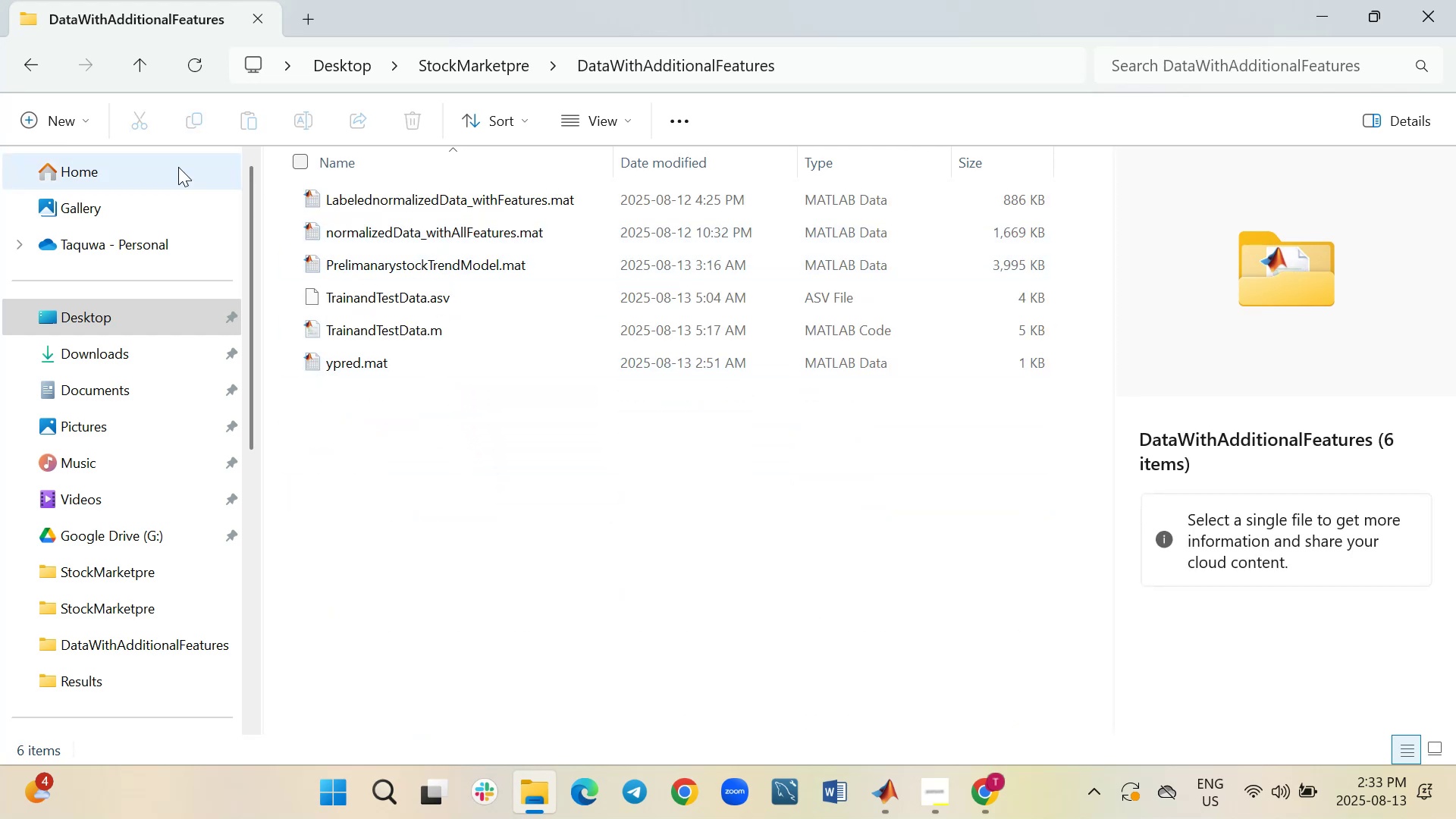 
left_click([29, 66])
 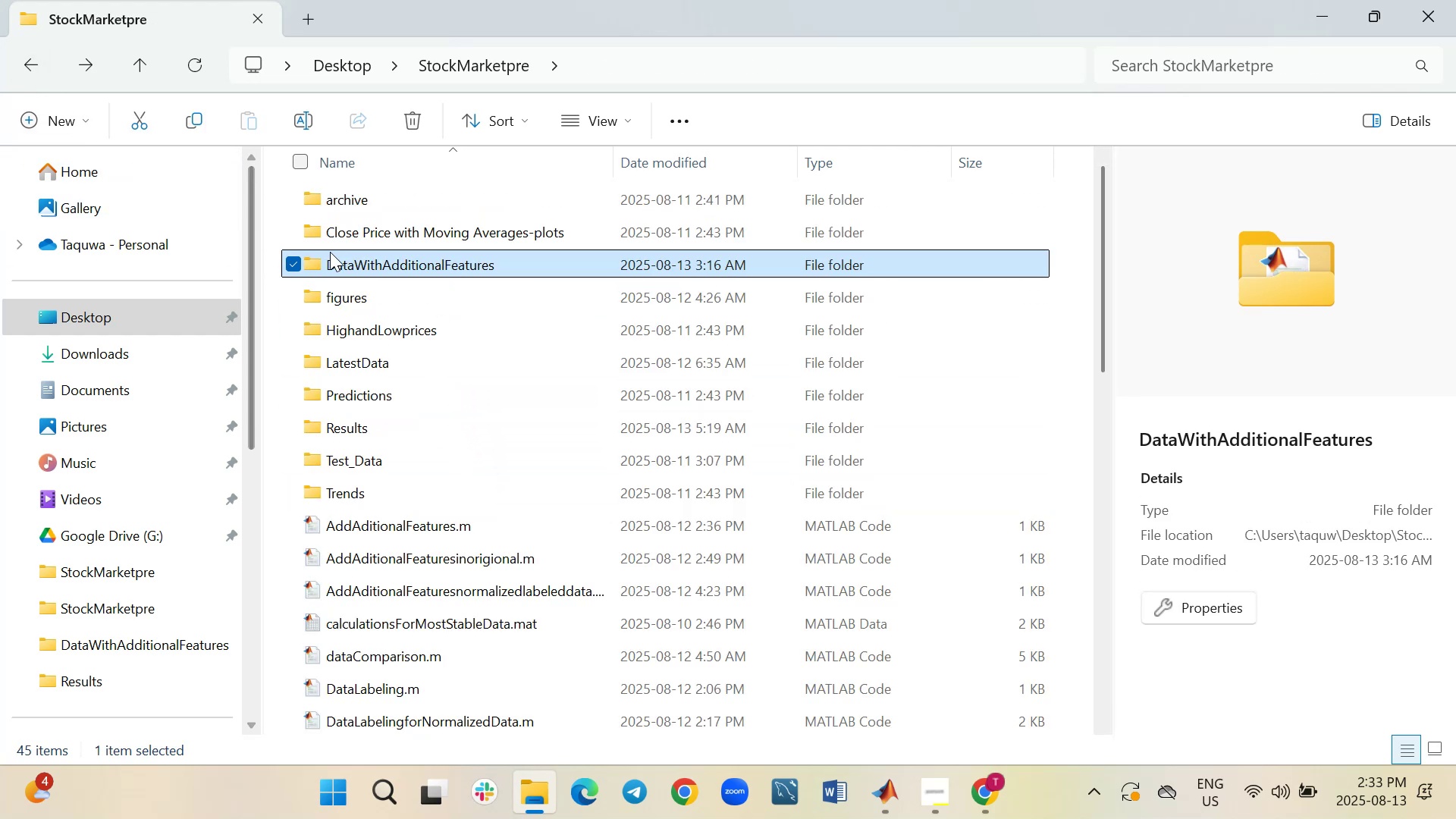 
right_click([348, 259])
 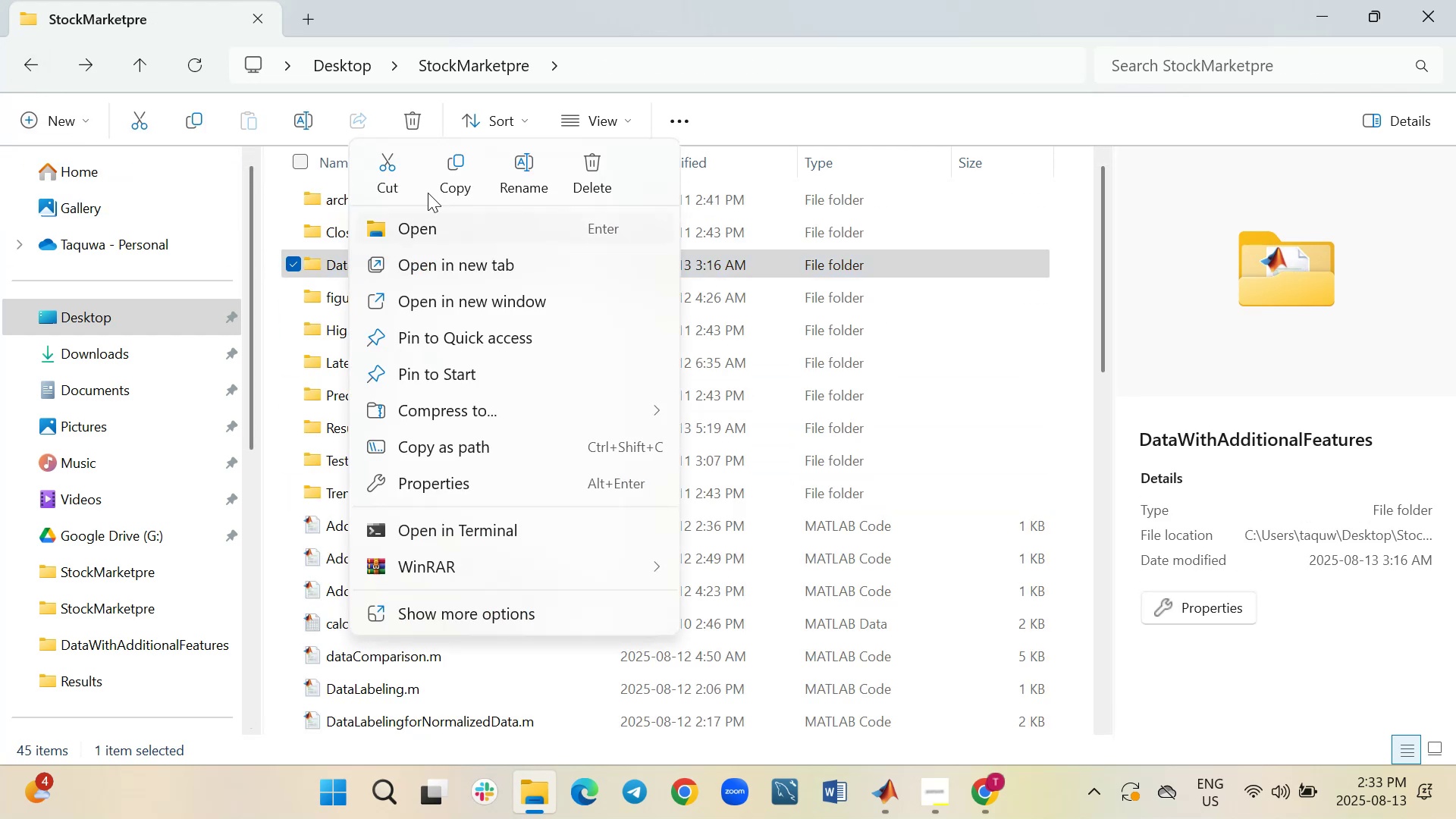 
left_click([522, 177])
 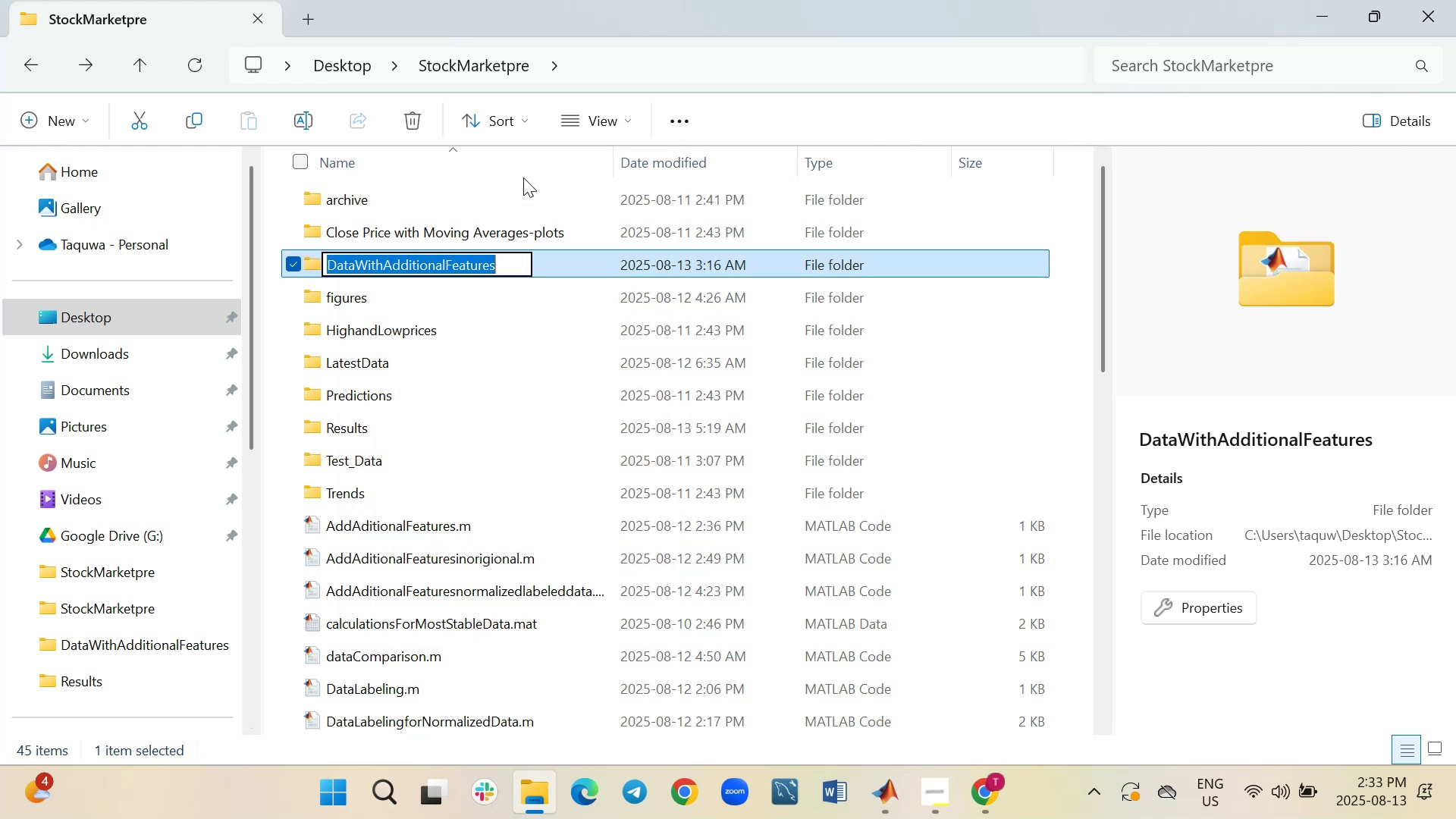 
mouse_move([540, 157])
 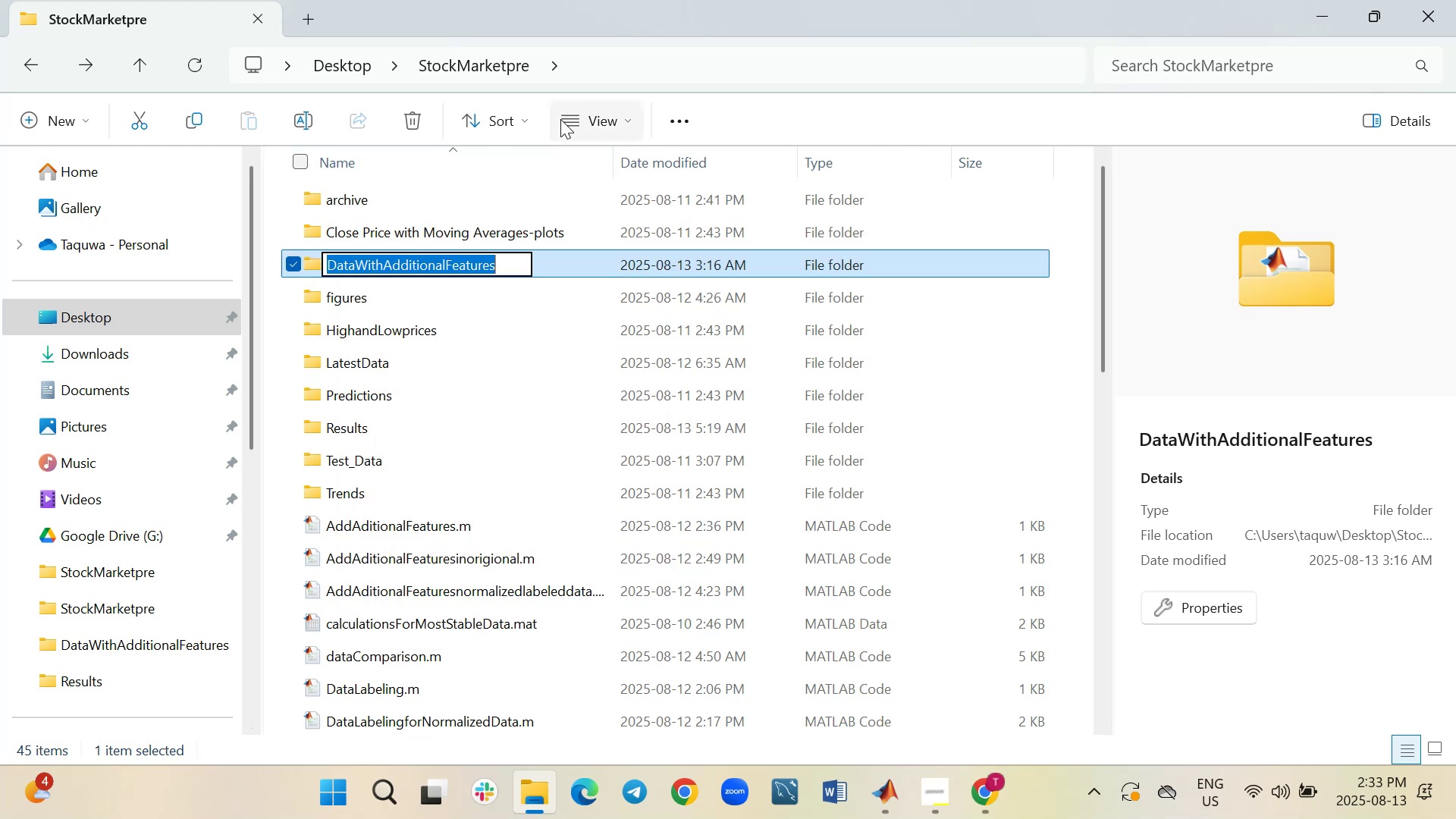 
type(PreliminaryModel)
 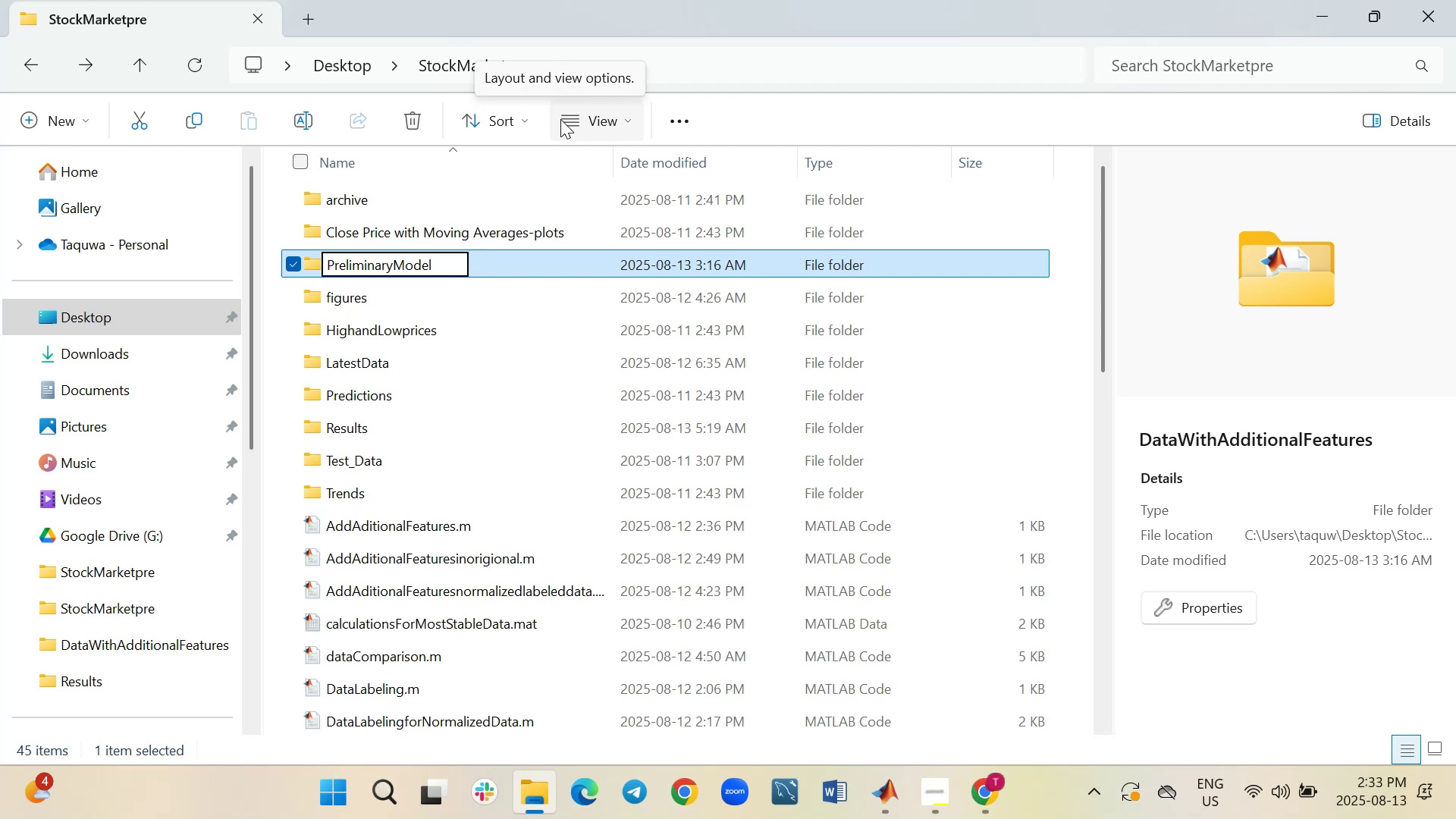 
key(Enter)
 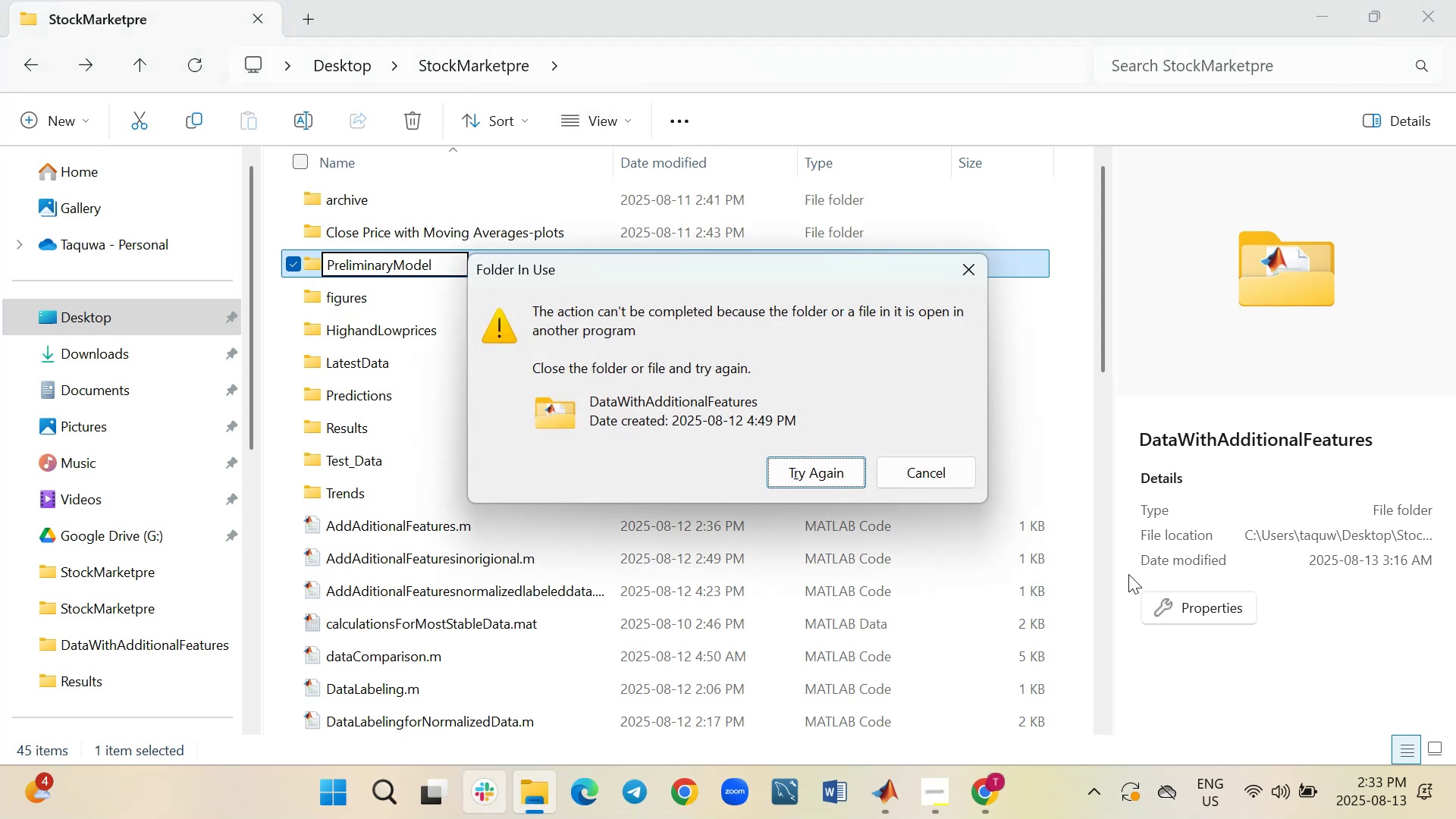 
wait(5.69)
 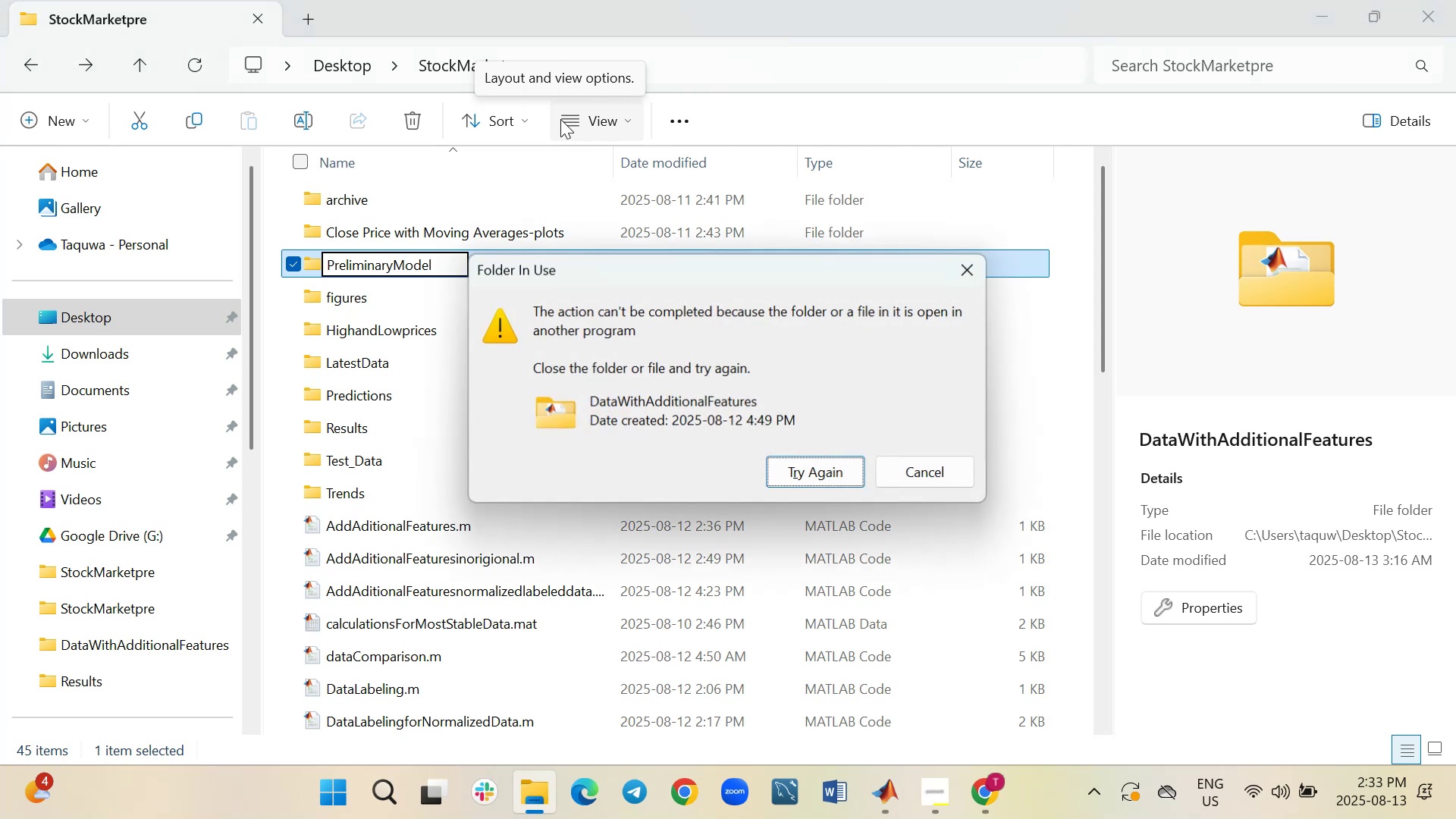 
left_click([946, 467])
 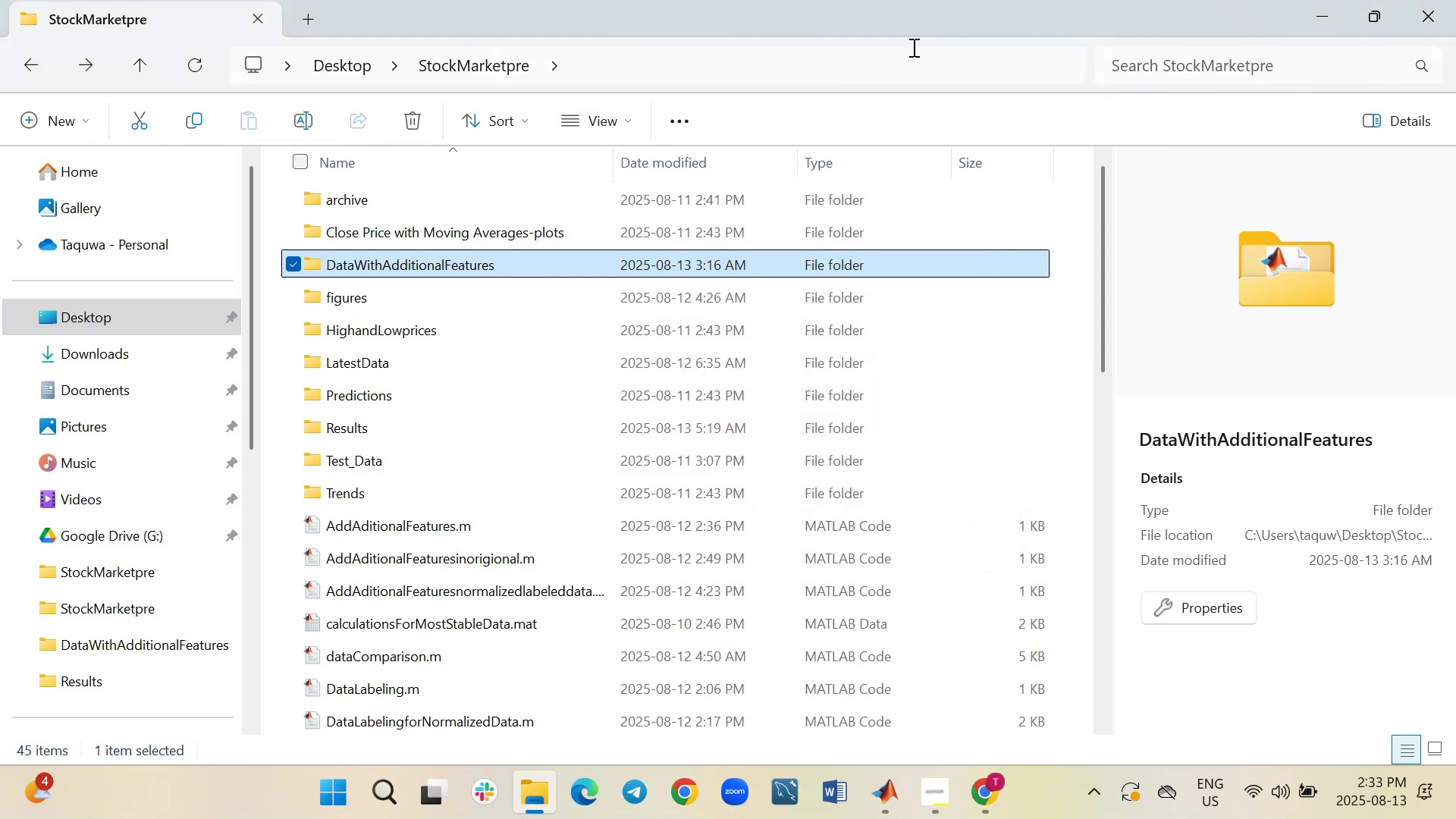 
left_click([912, 47])
 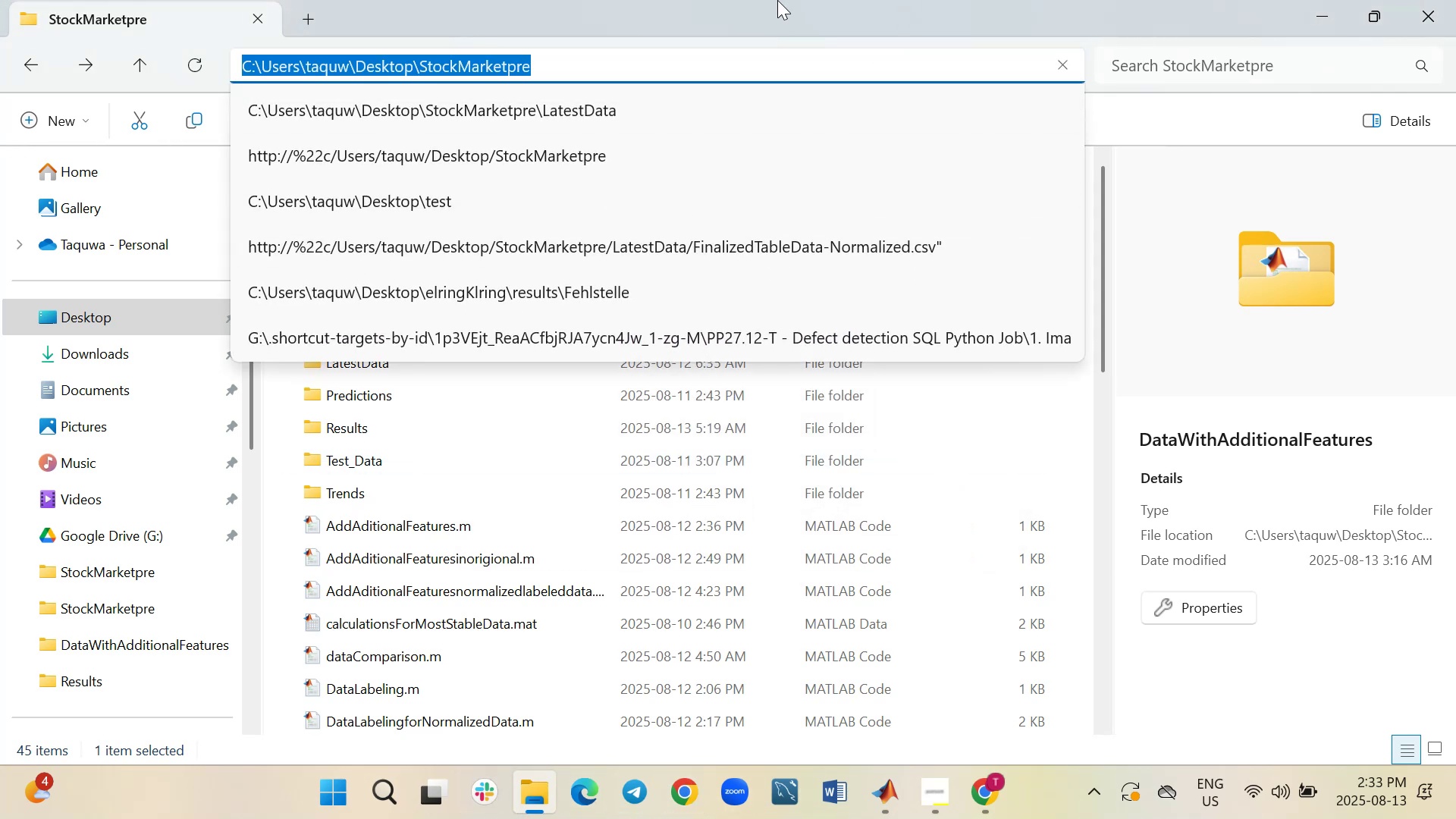 
left_click([781, 13])
 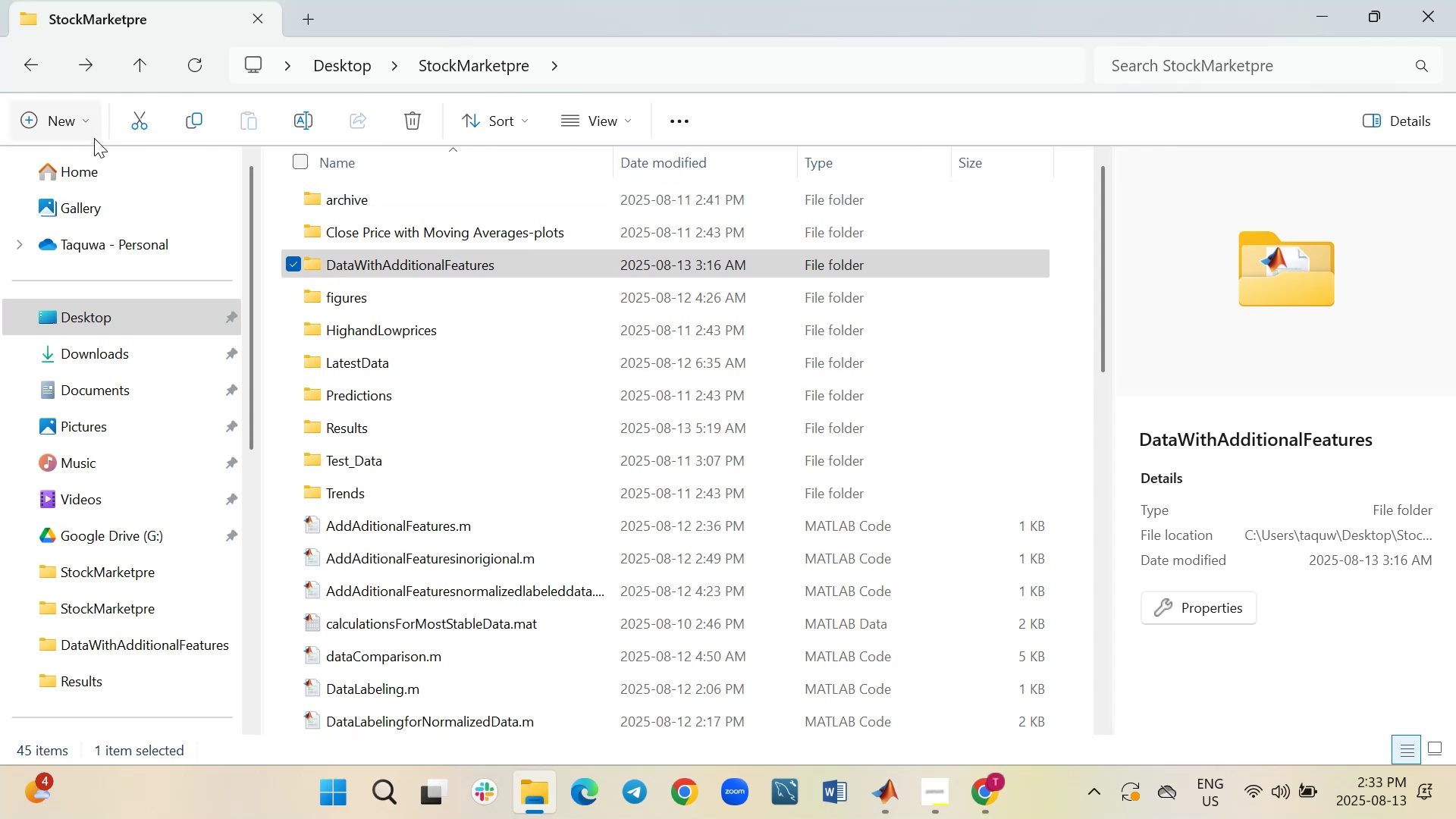 
left_click([53, 125])
 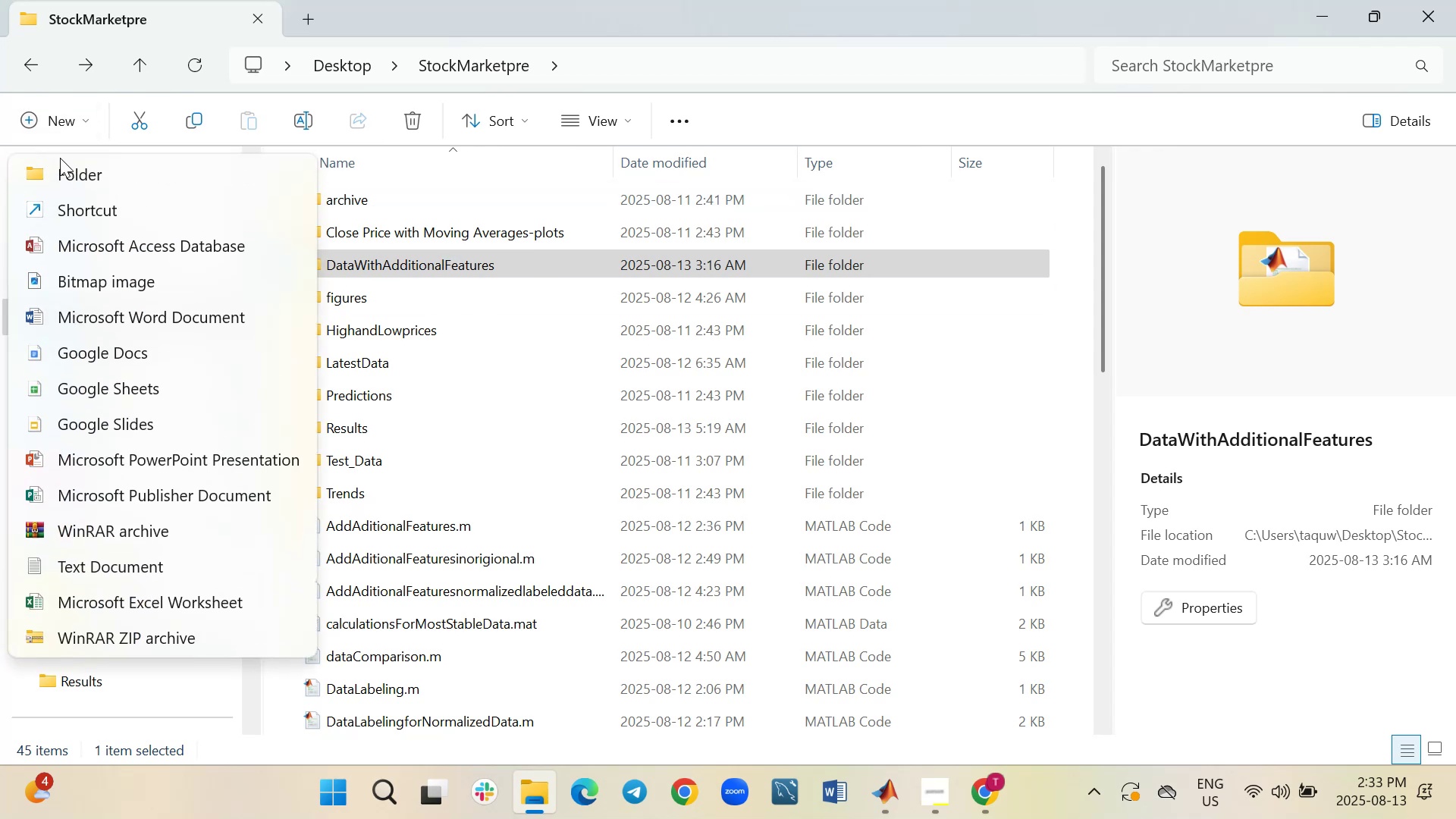 
left_click([64, 172])
 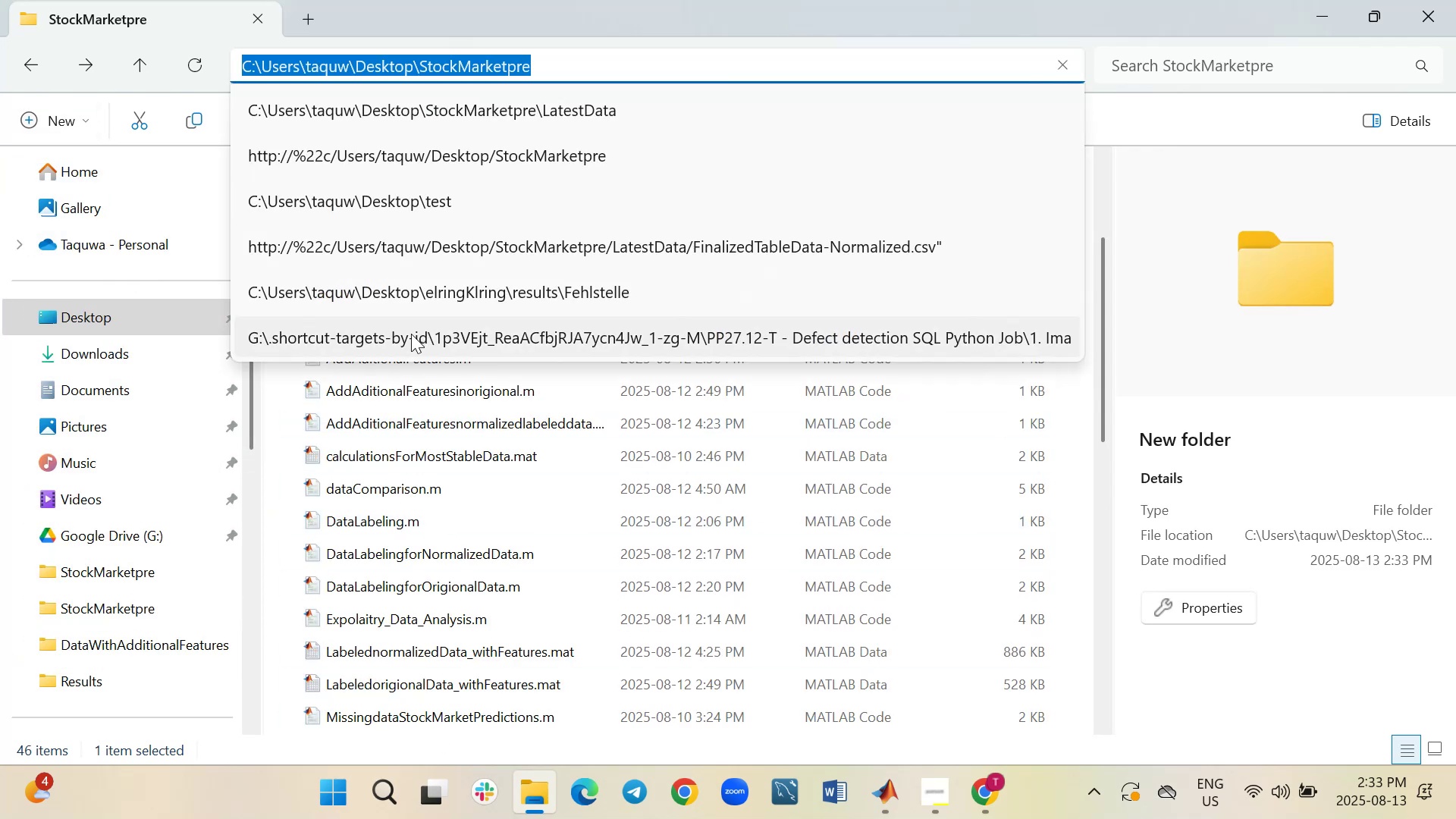 
left_click_drag(start_coordinate=[749, 16], to_coordinate=[753, 17])
 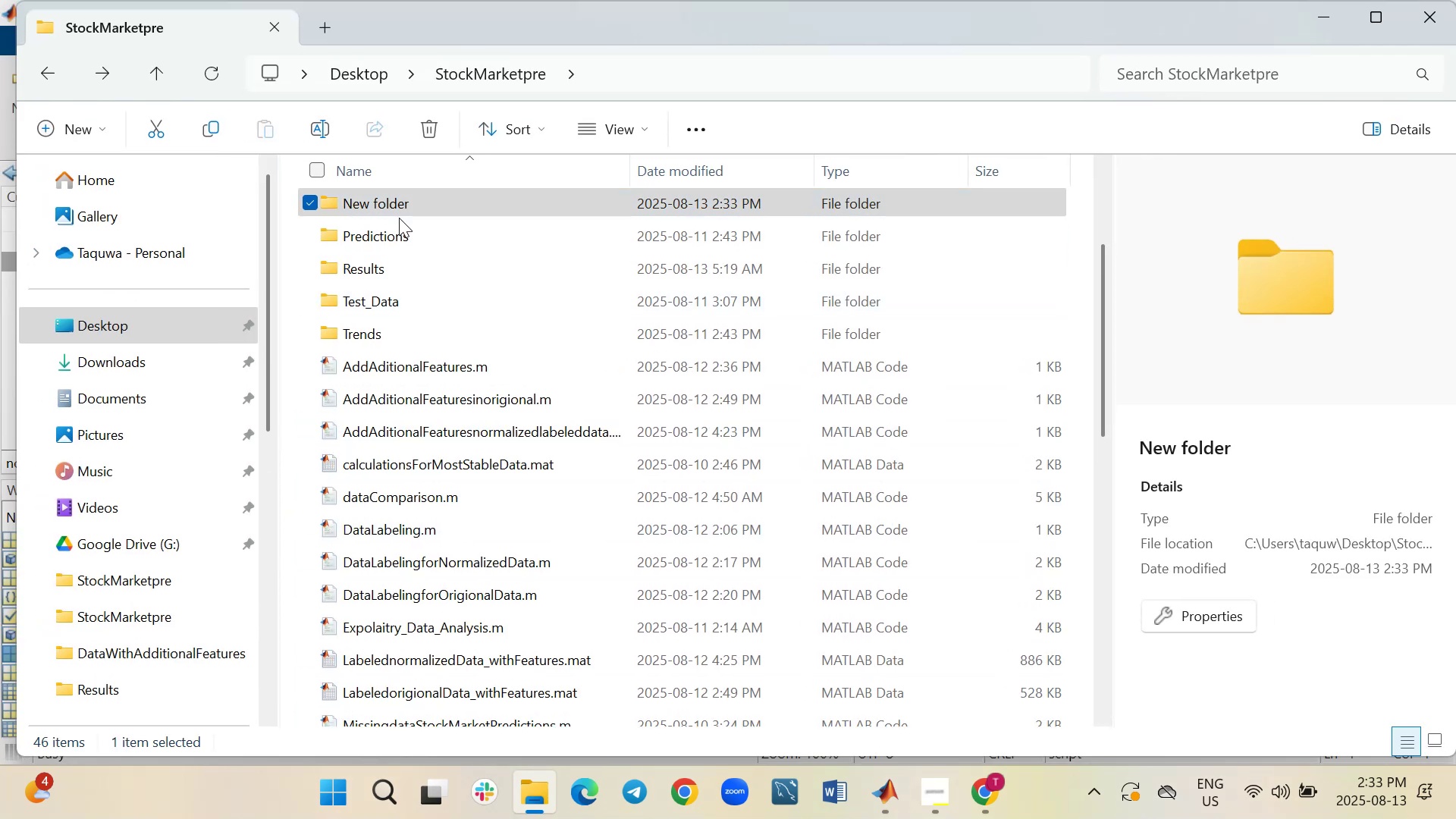 
right_click([400, 200])
 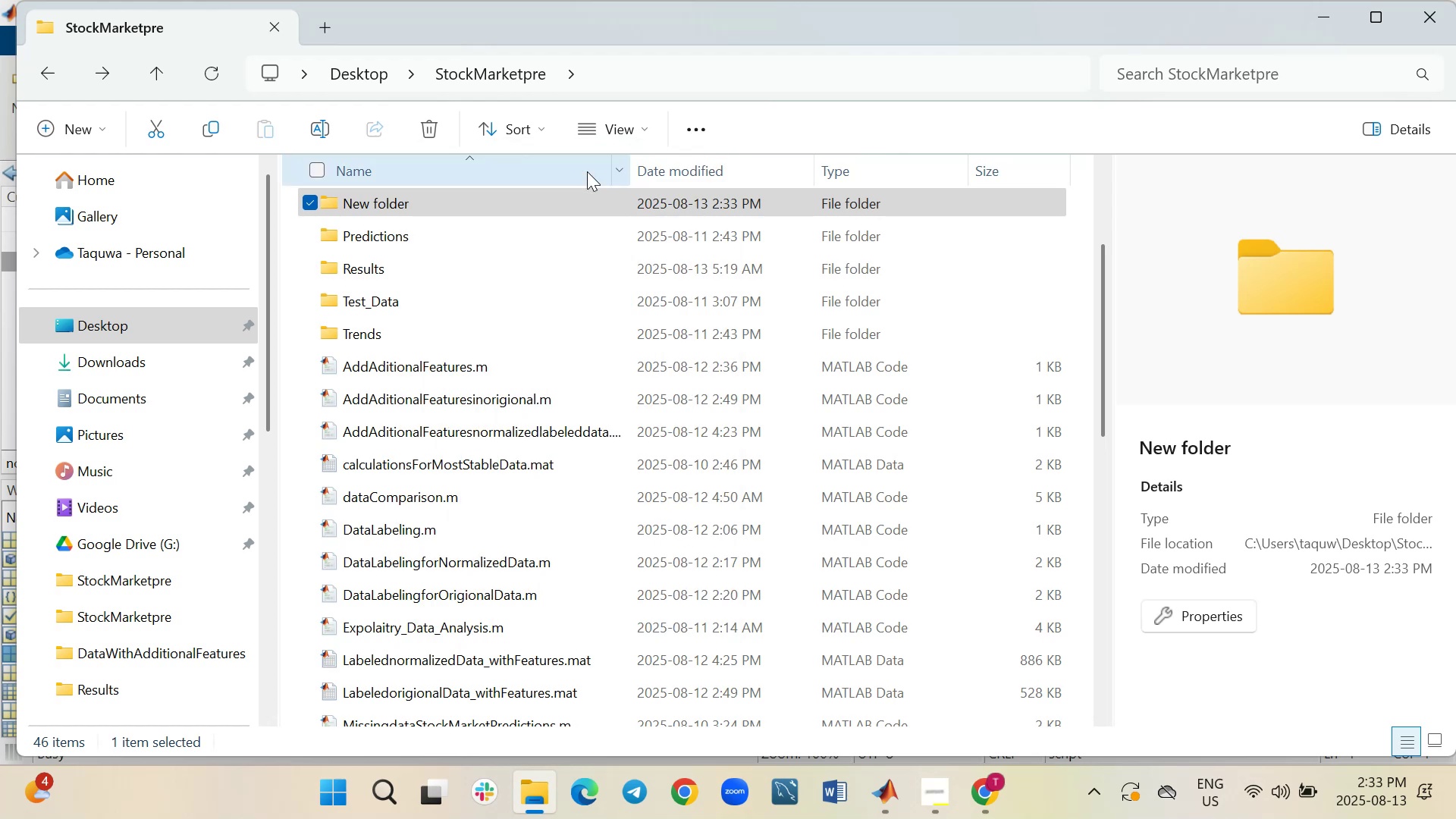 
type(CNNModel)
 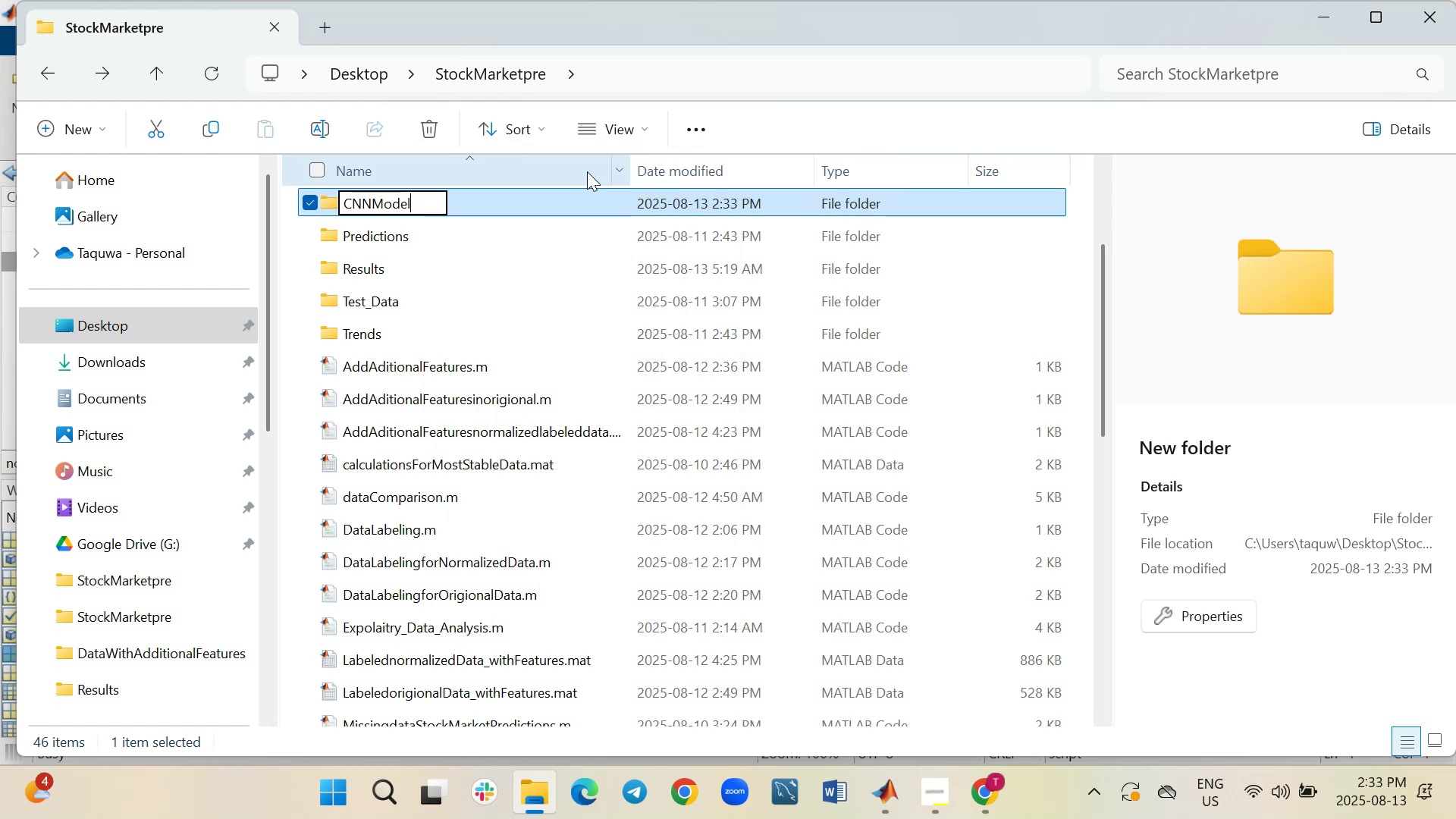 
left_click([690, 26])
 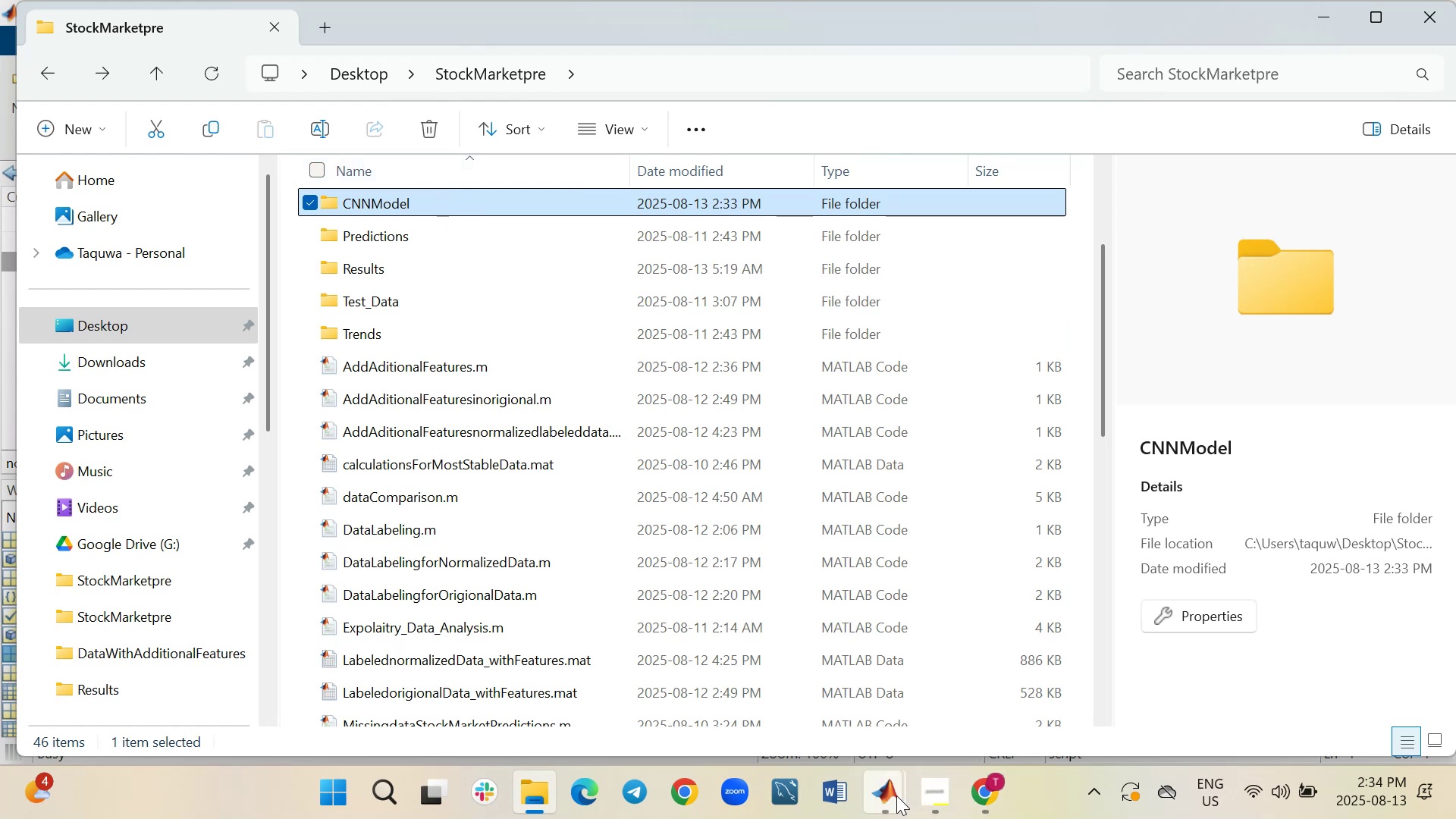 
wait(5.05)
 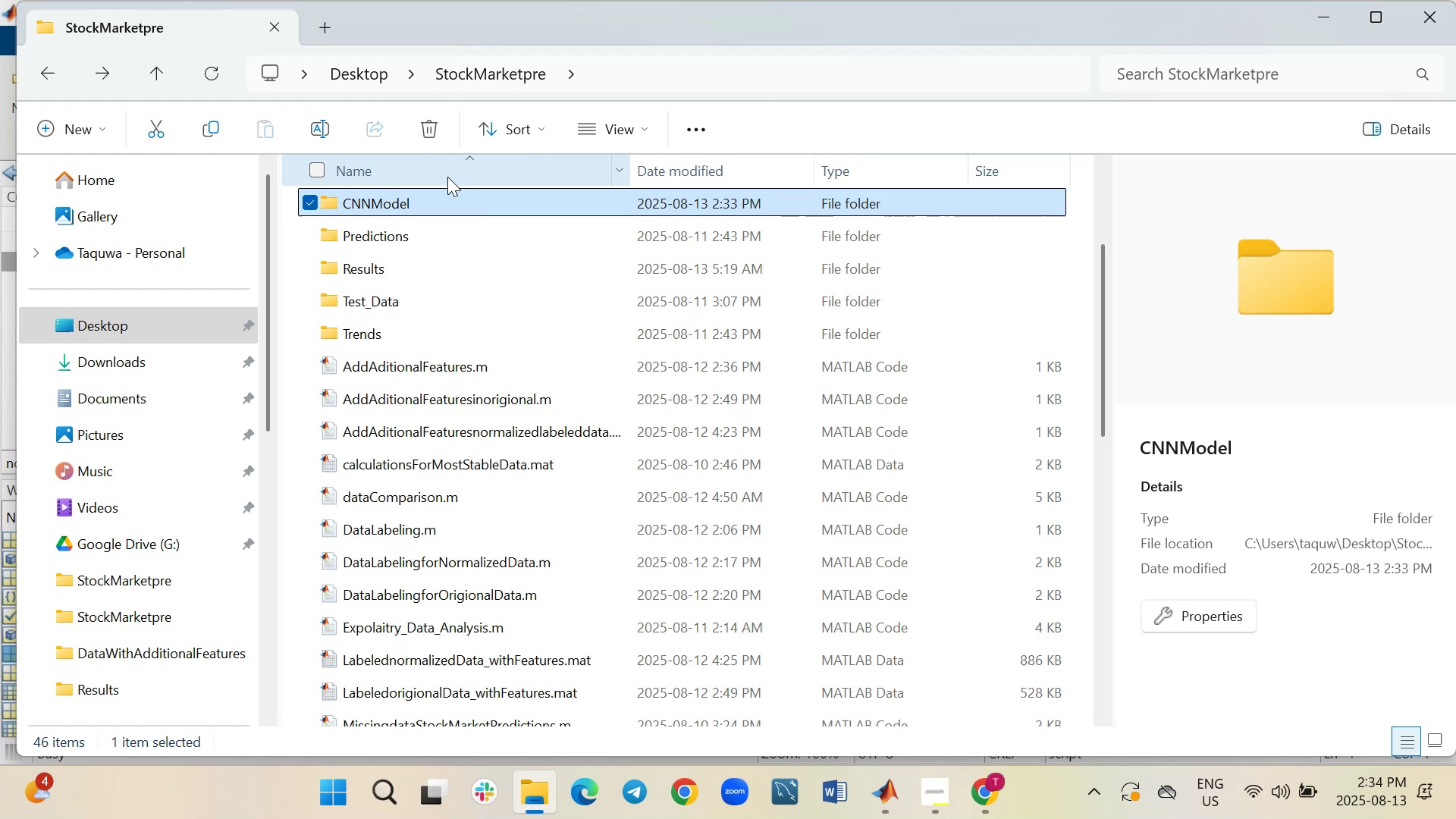 
left_click([861, 689])
 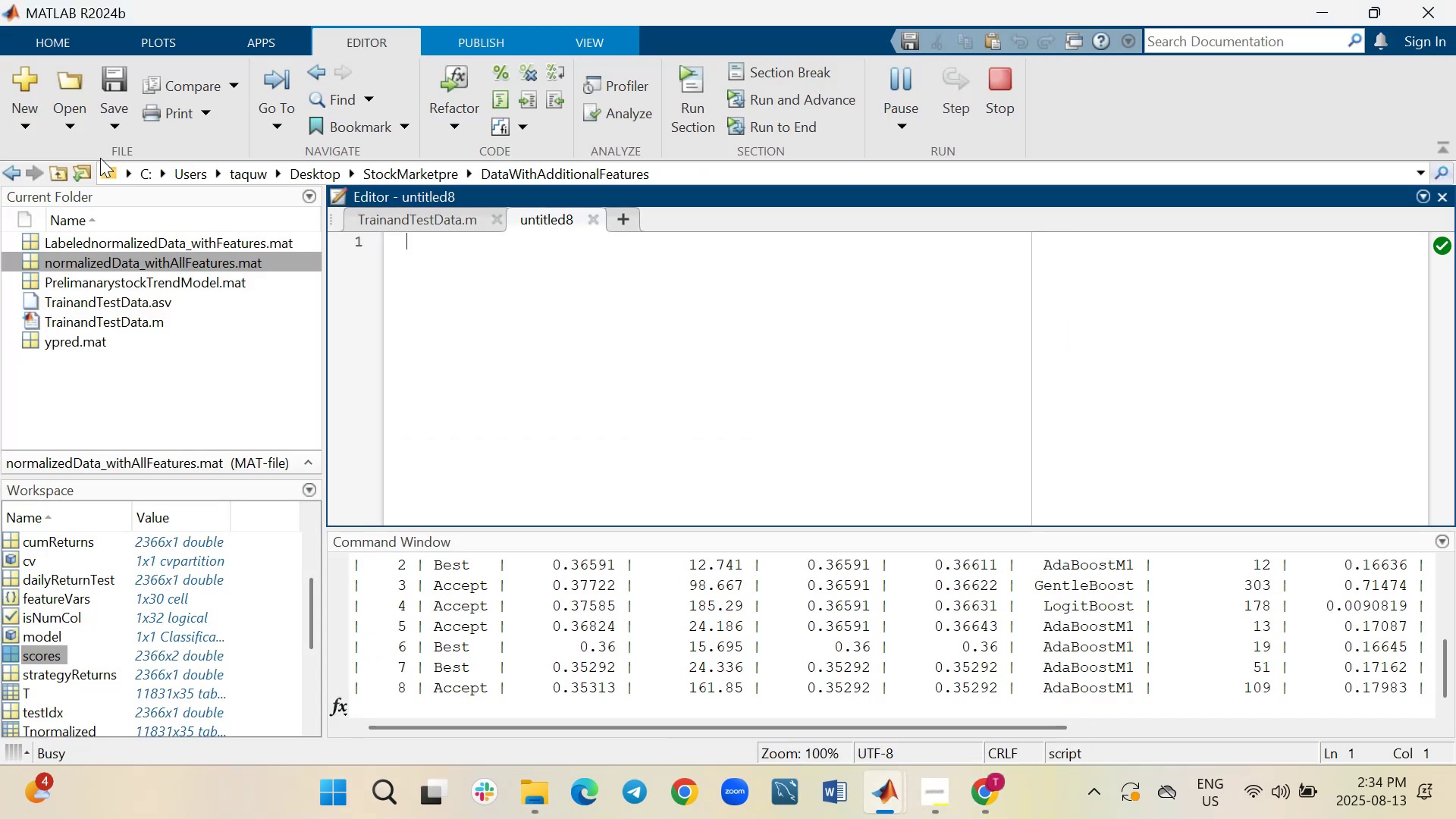 
left_click([109, 128])
 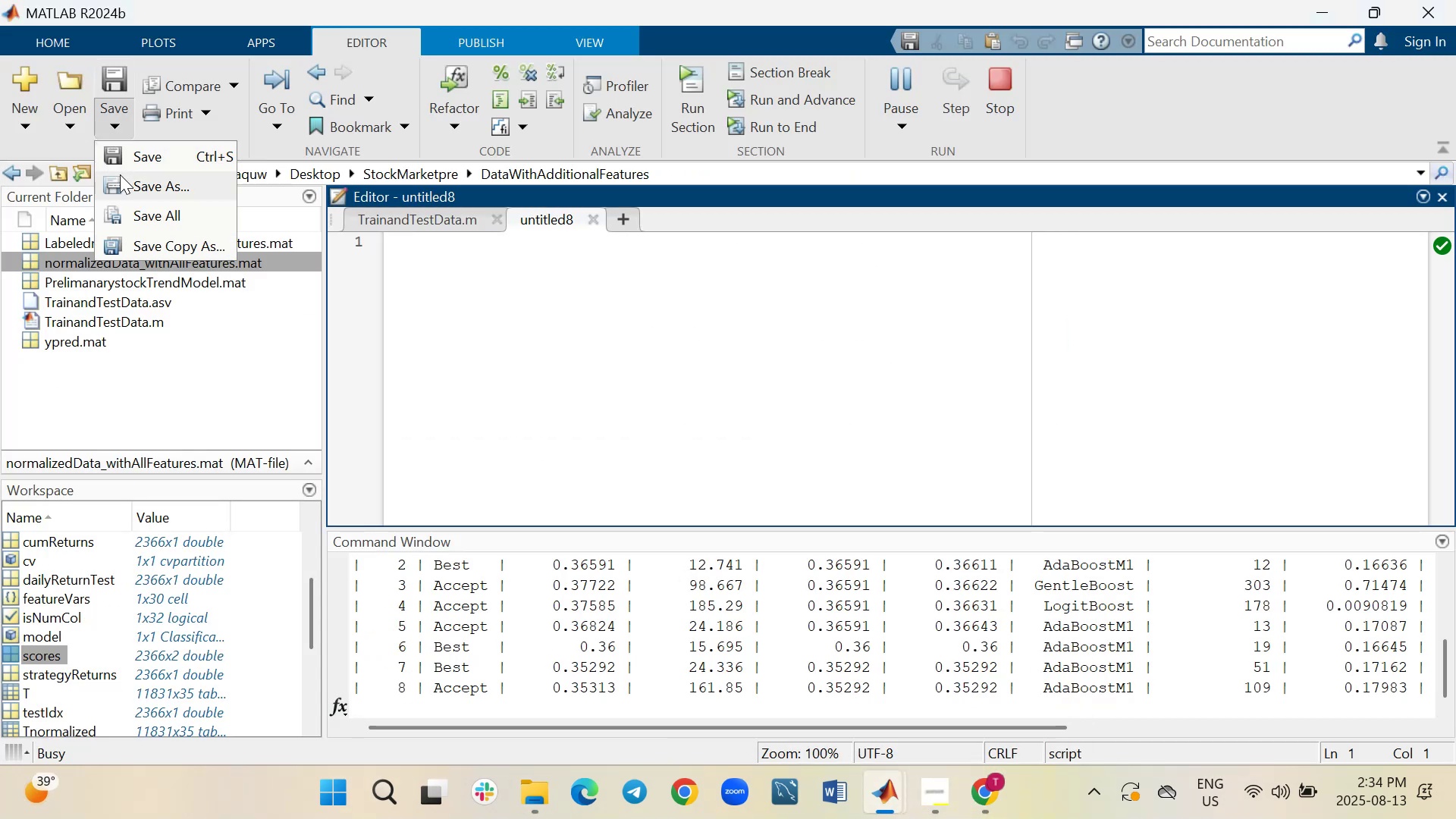 
left_click([121, 177])
 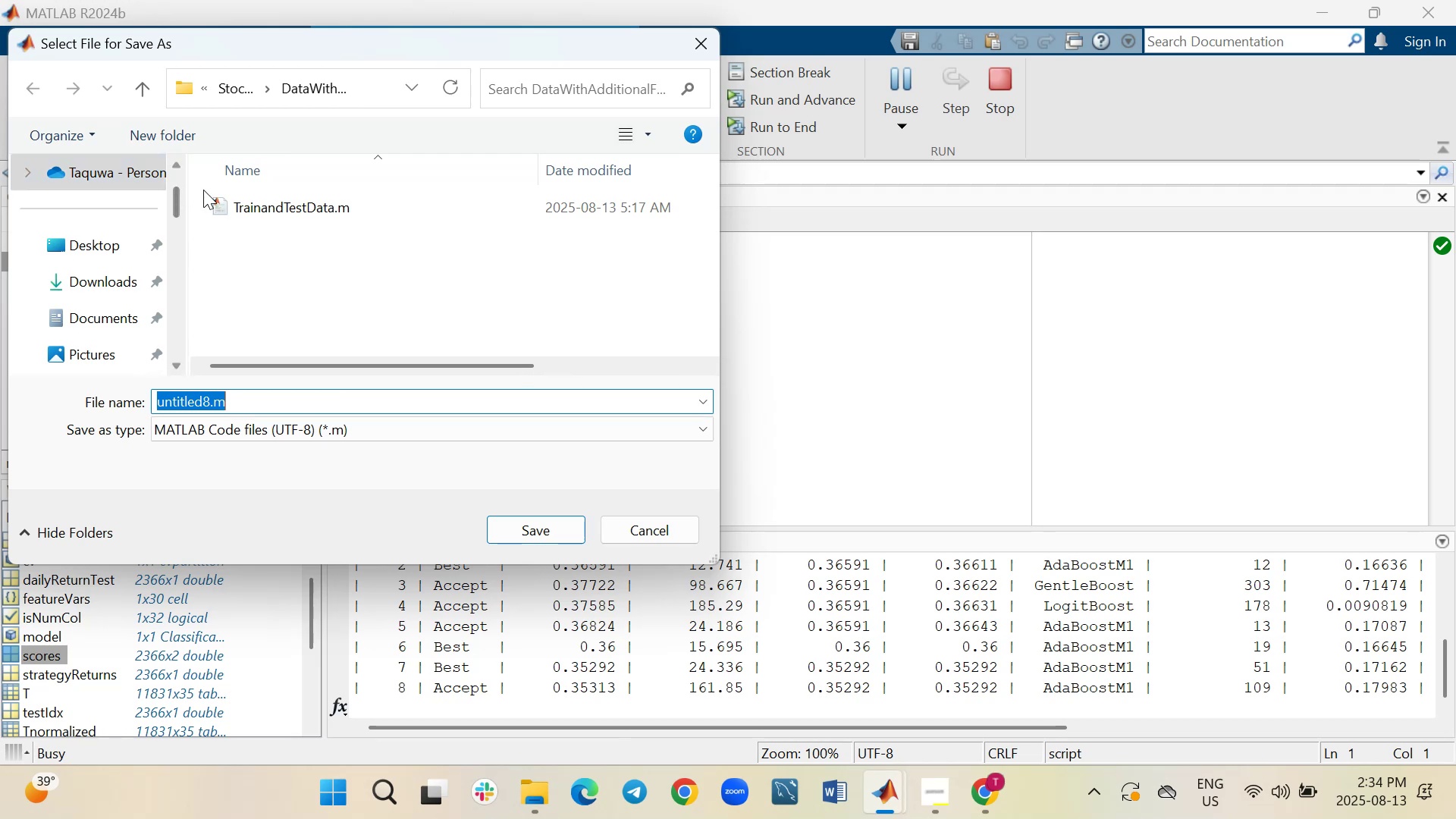 
left_click([233, 84])
 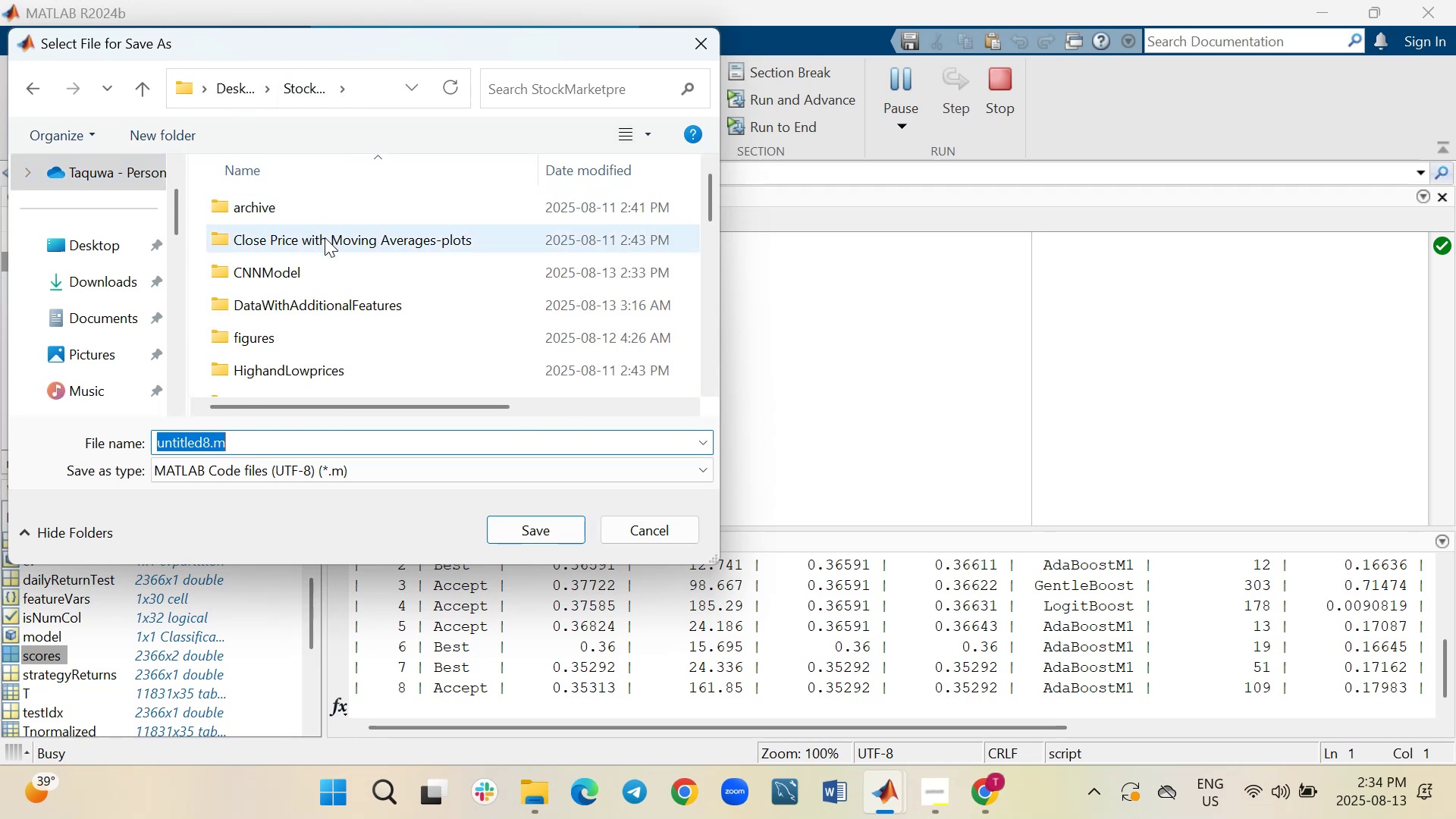 
double_click([327, 275])
 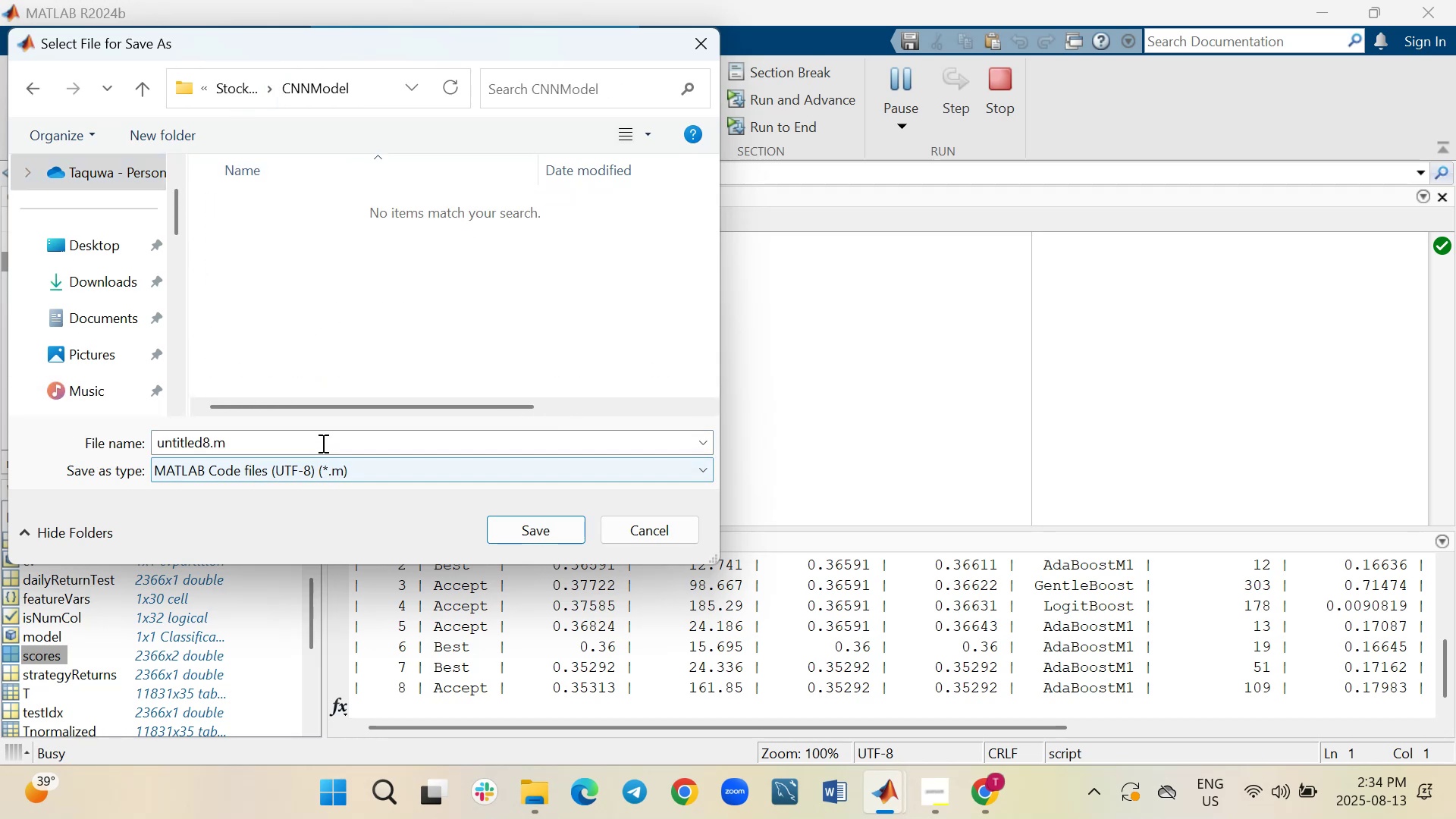 
left_click([322, 441])
 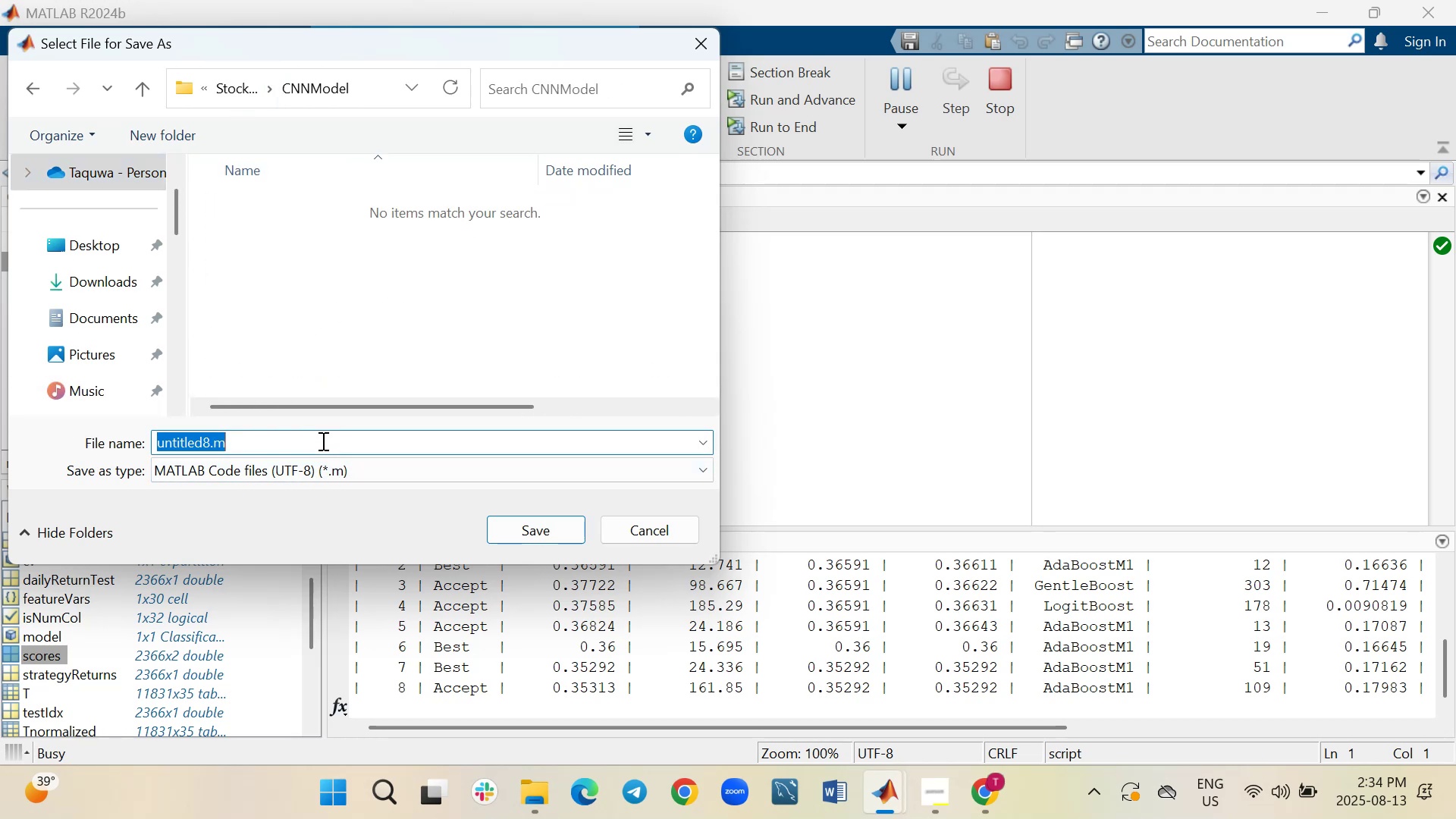 
type(CNN)
 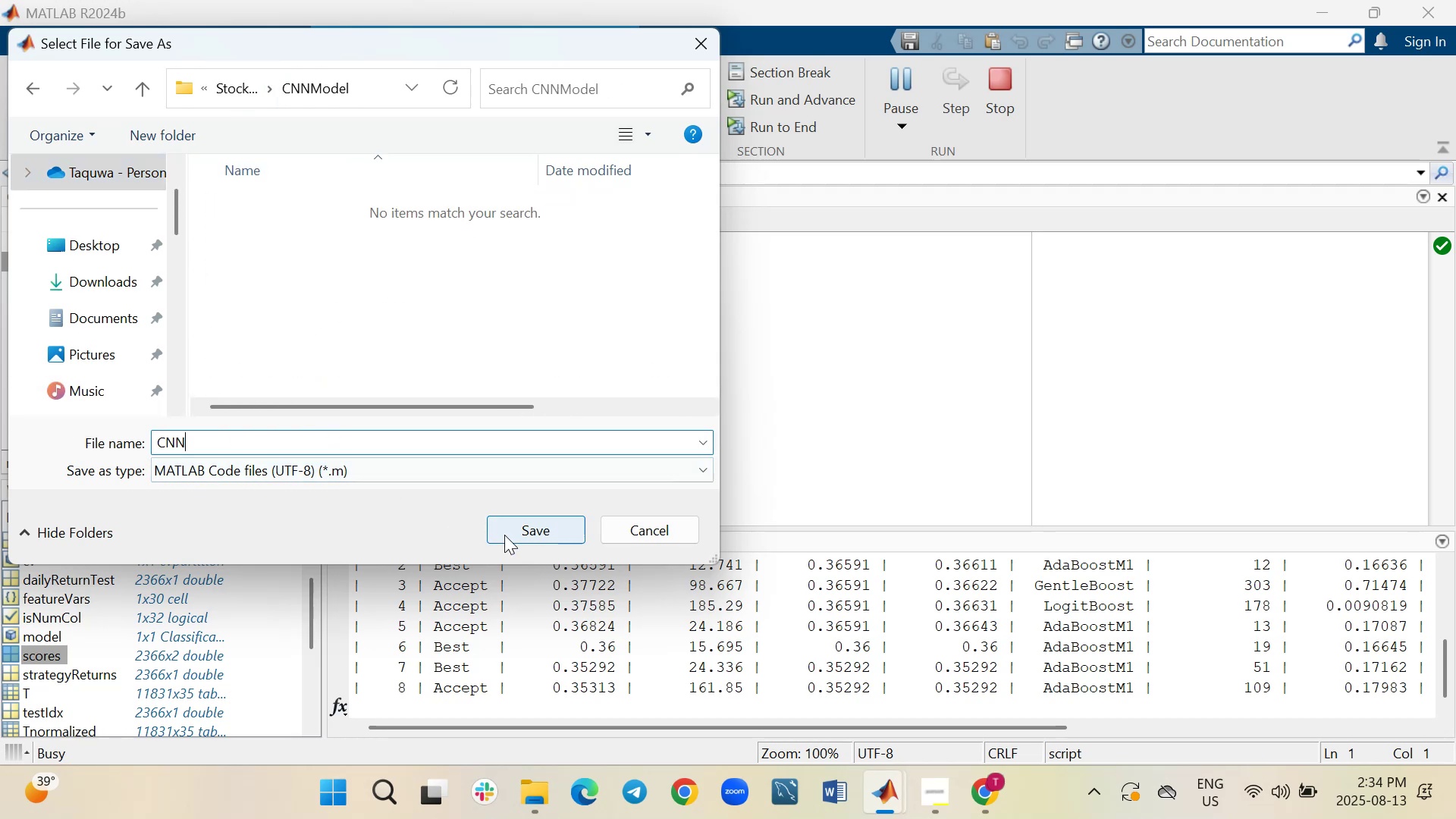 
left_click([504, 535])
 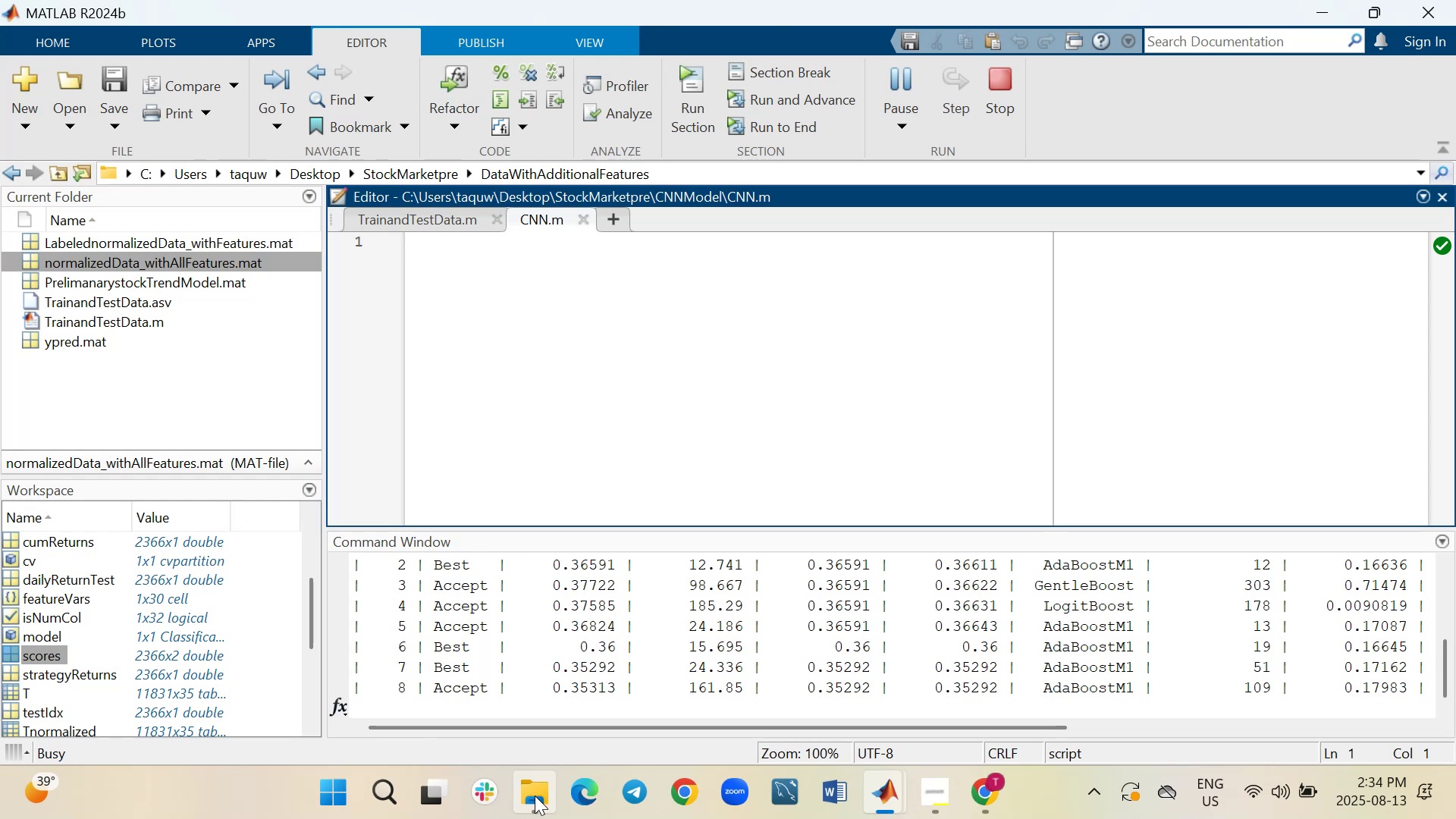 
left_click([512, 657])
 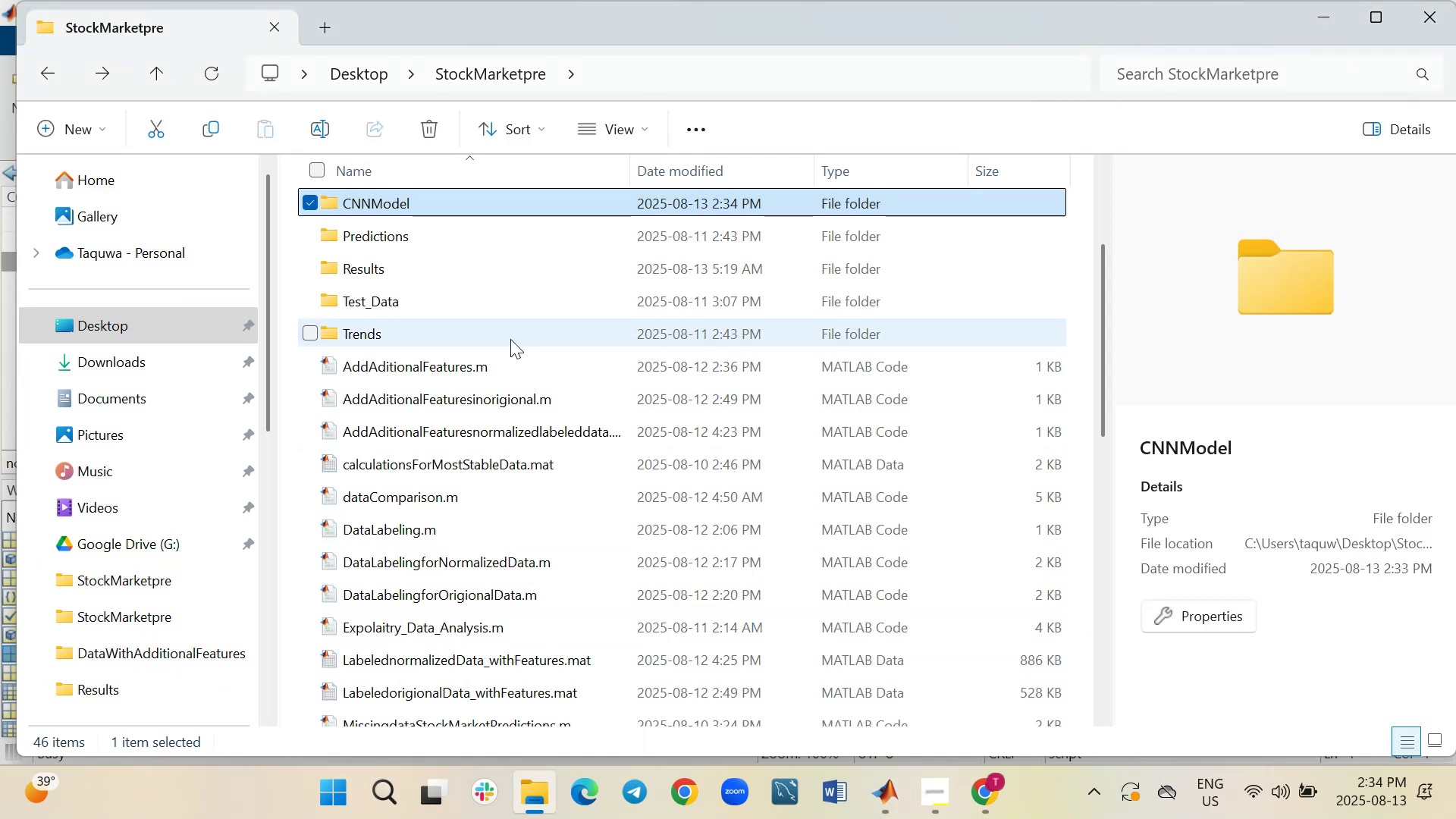 
mouse_move([508, 260])
 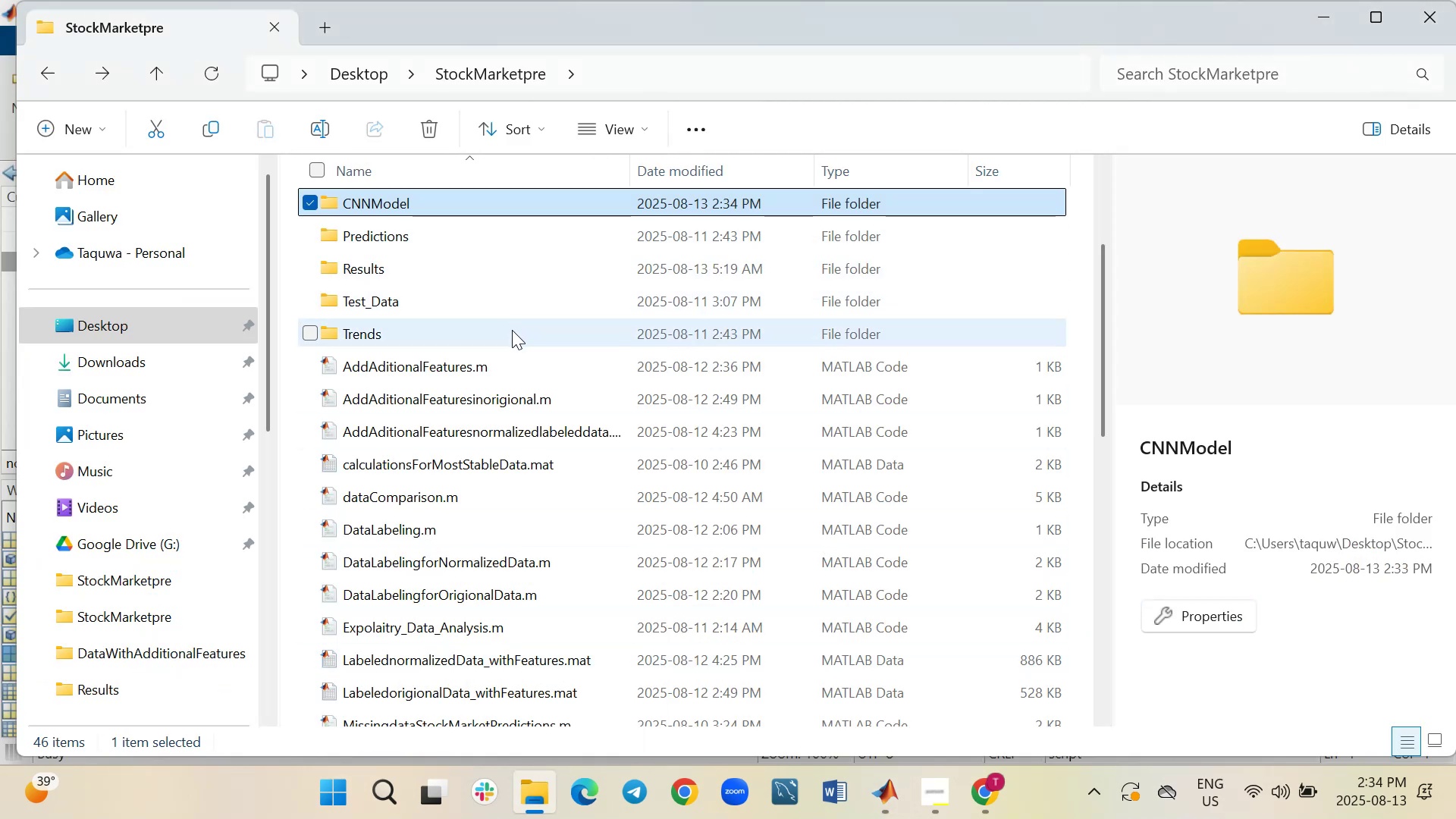 
scroll: coordinate [512, 322], scroll_direction: up, amount: 3.0
 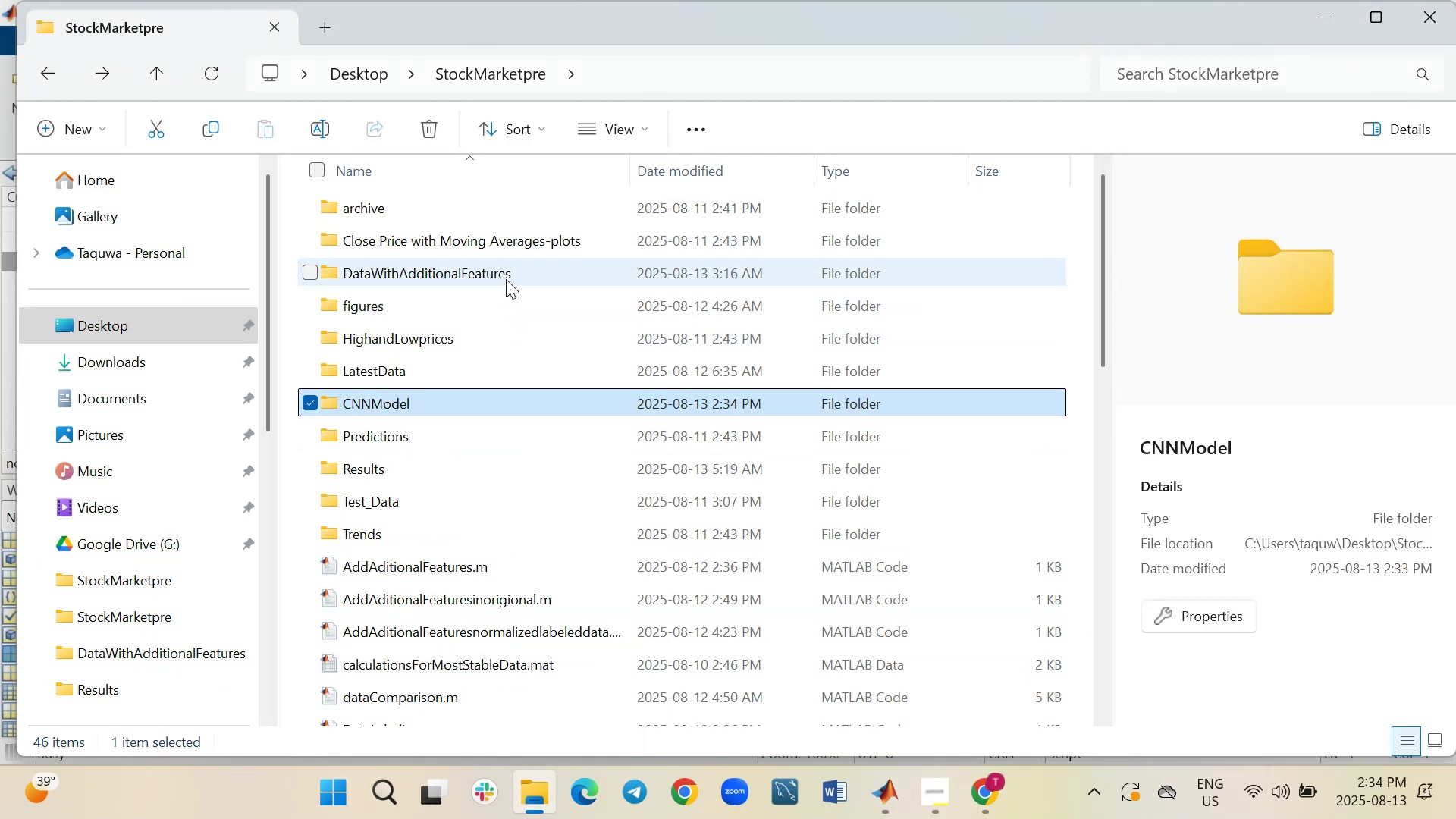 
double_click([505, 266])
 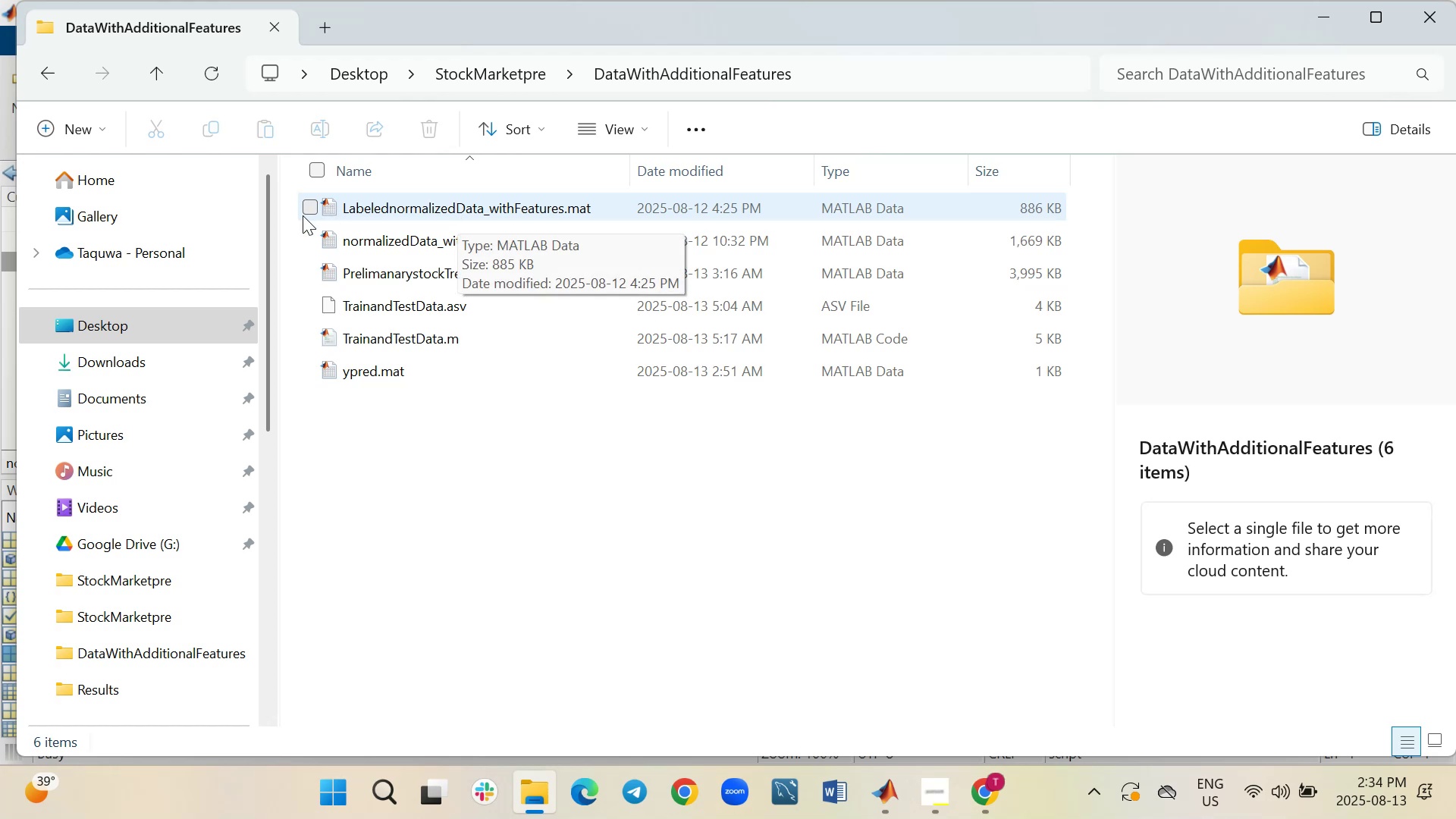 
left_click([306, 214])
 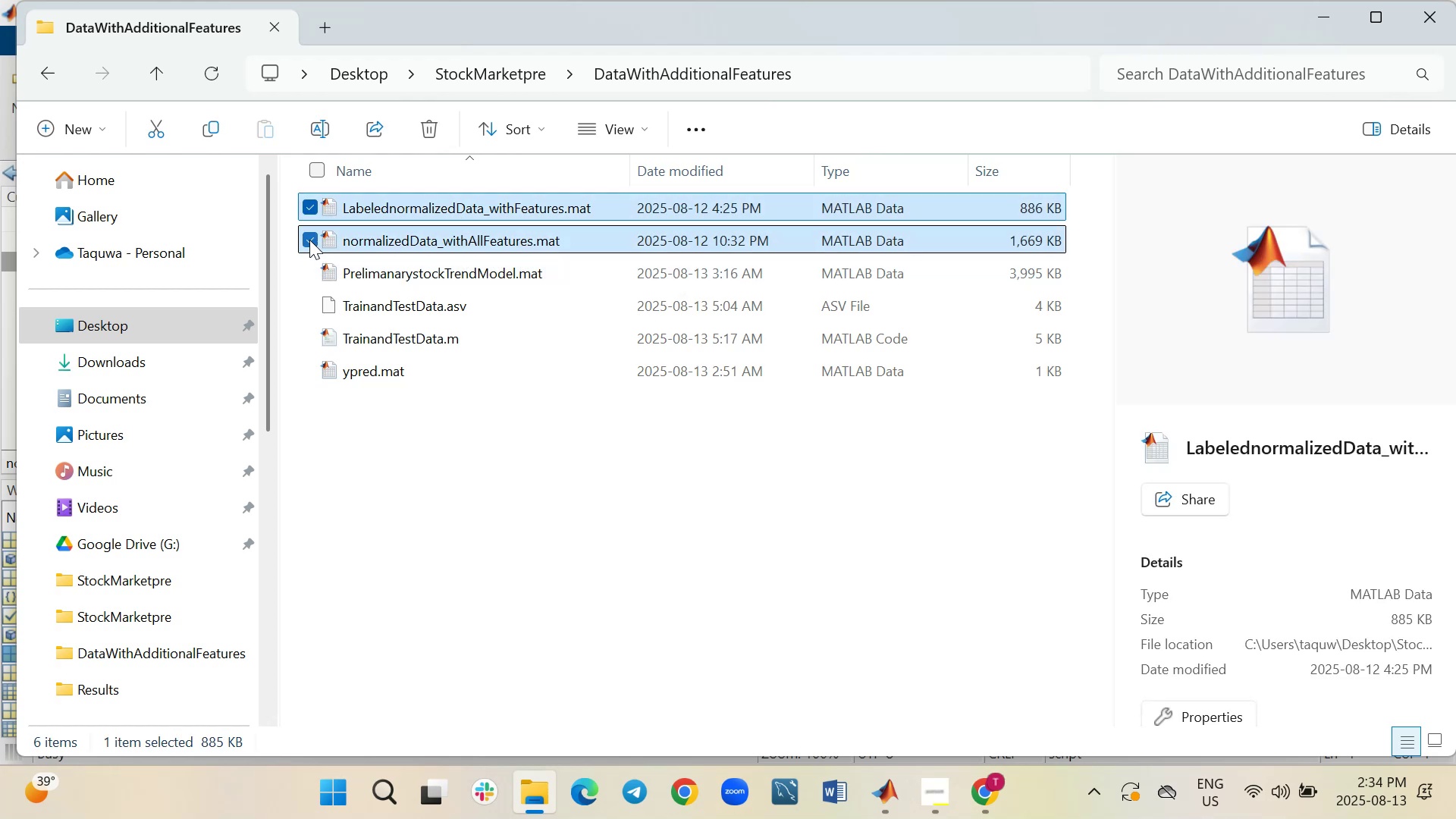 
right_click([346, 235])
 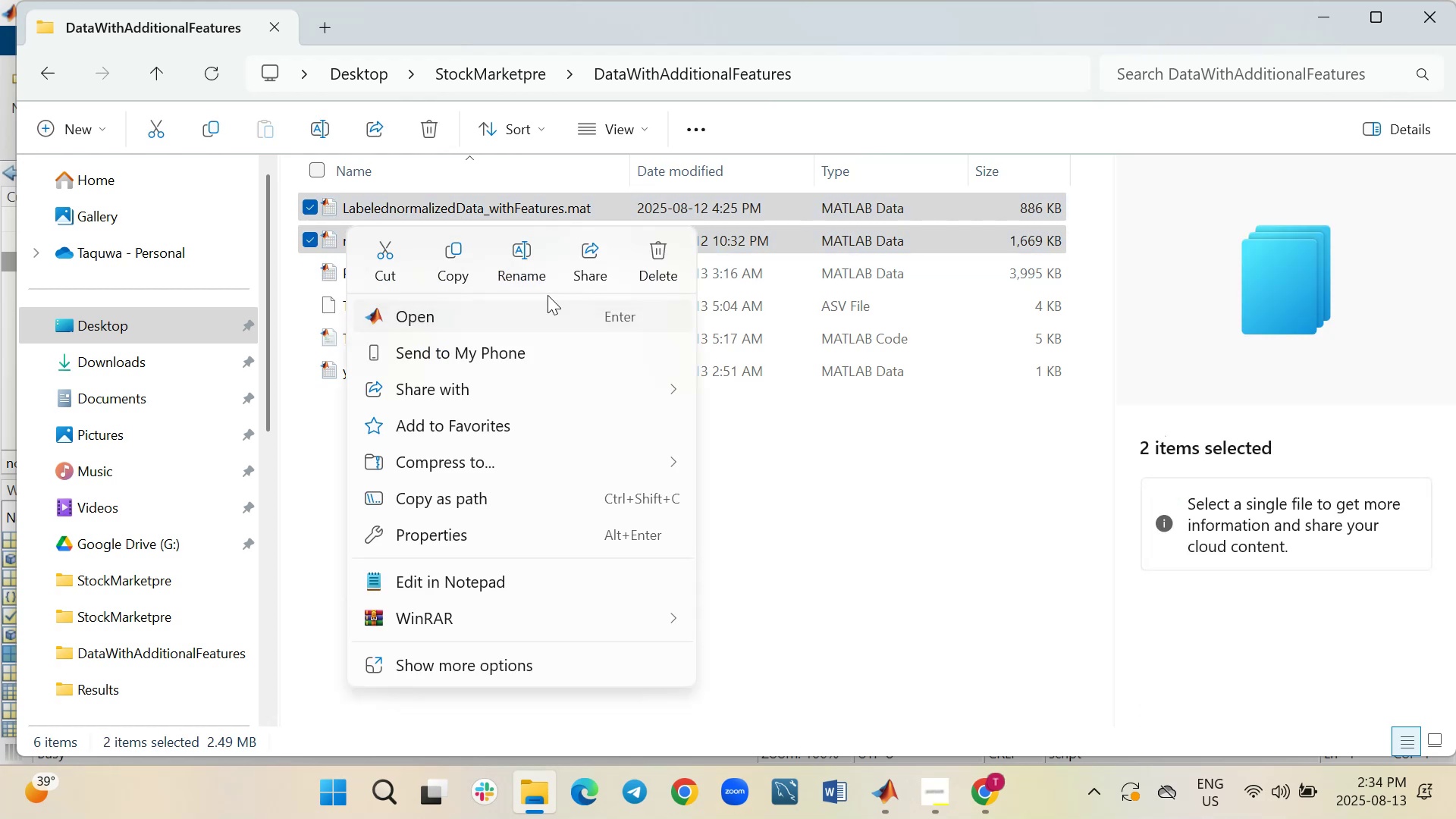 
left_click([457, 253])
 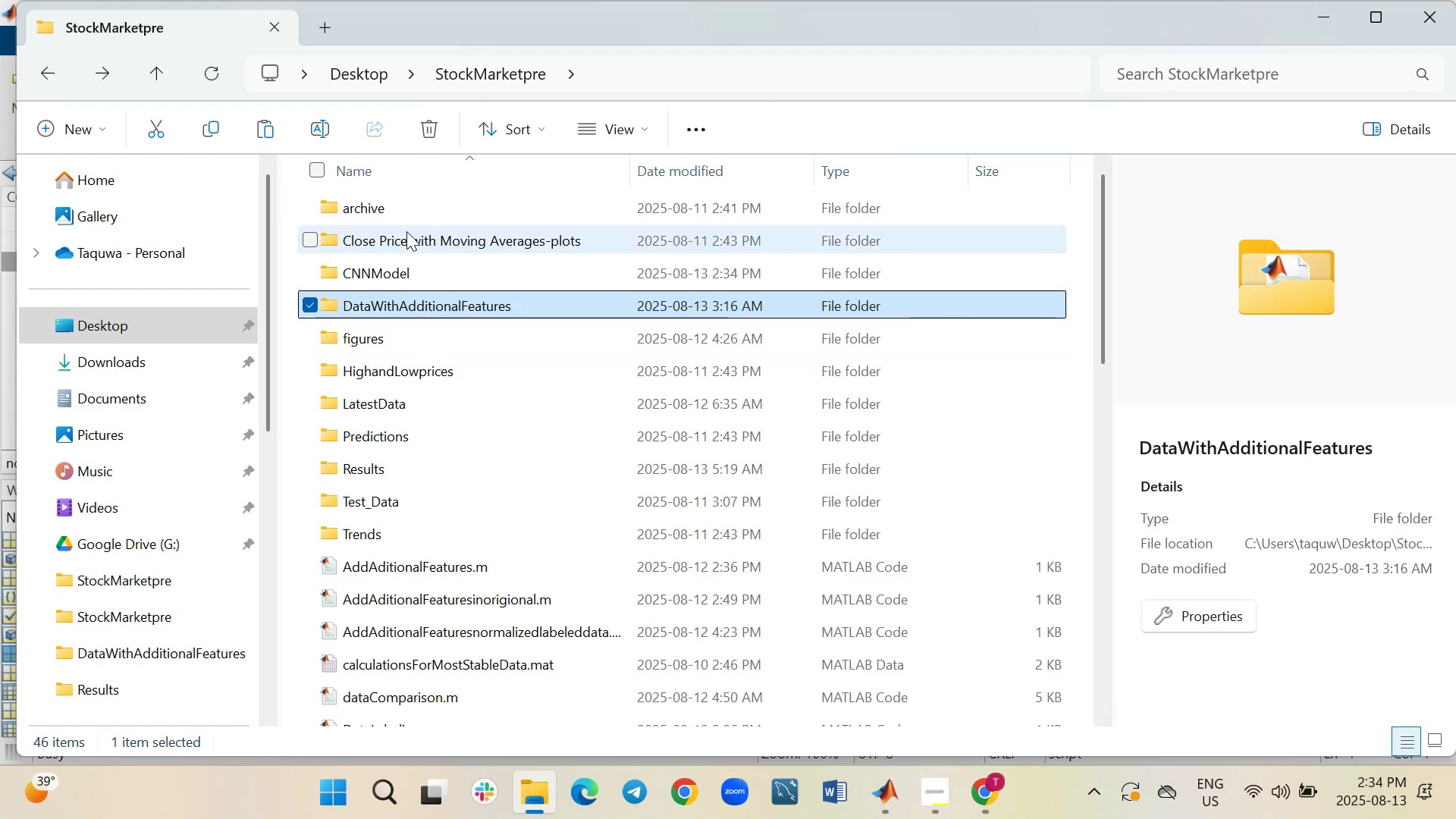 
wait(5.06)
 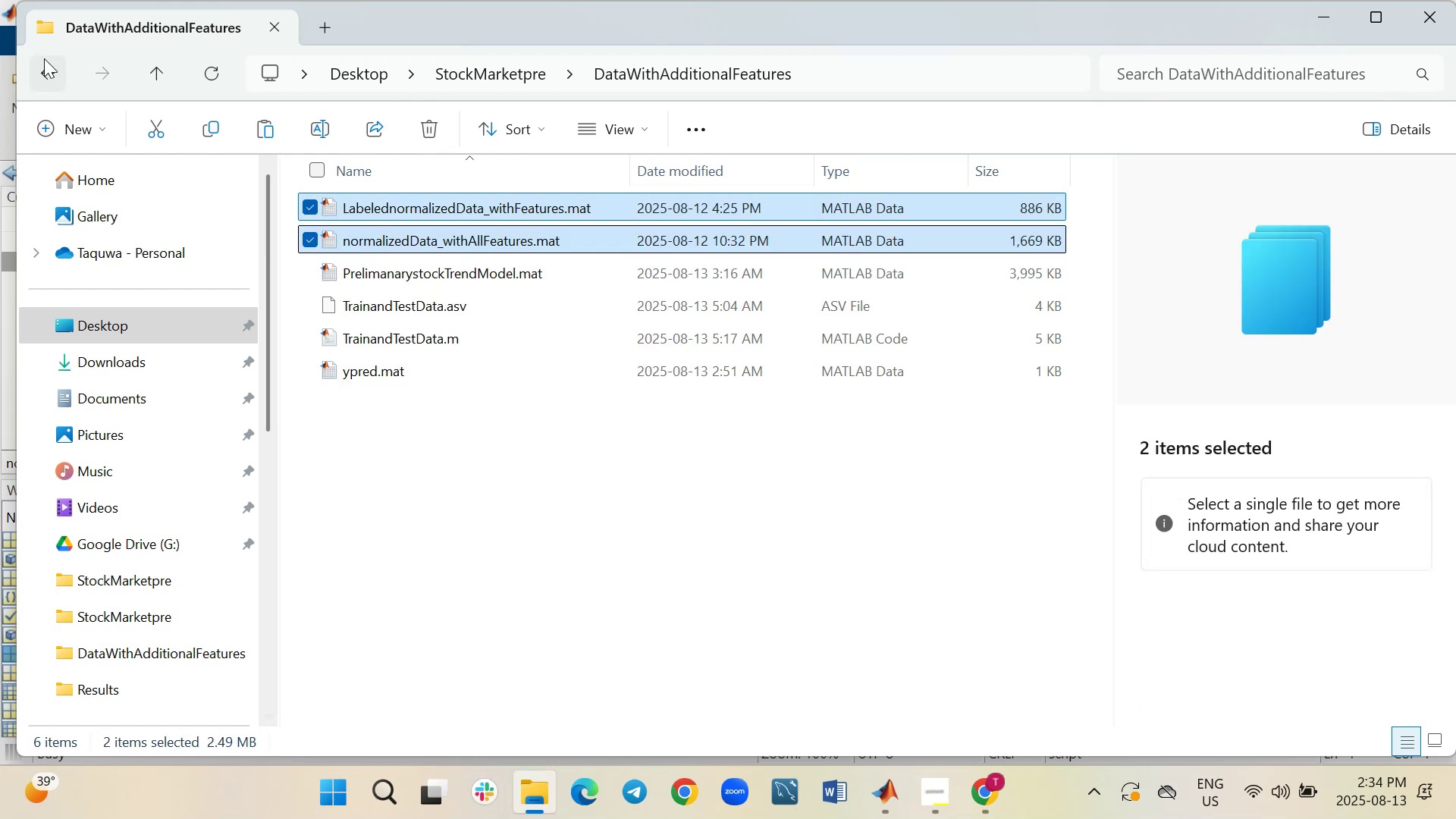 
double_click([409, 265])
 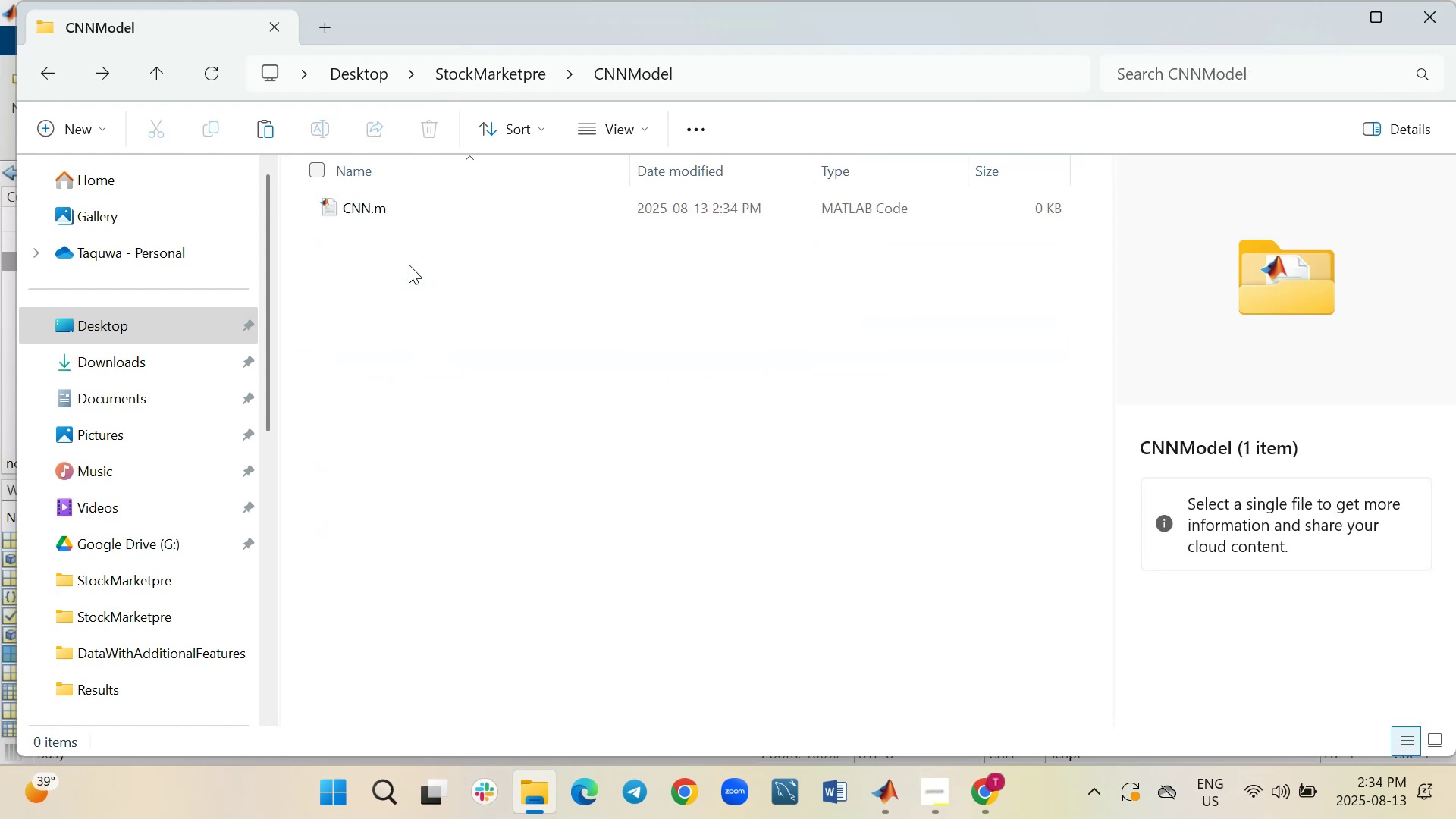 
right_click([409, 265])
 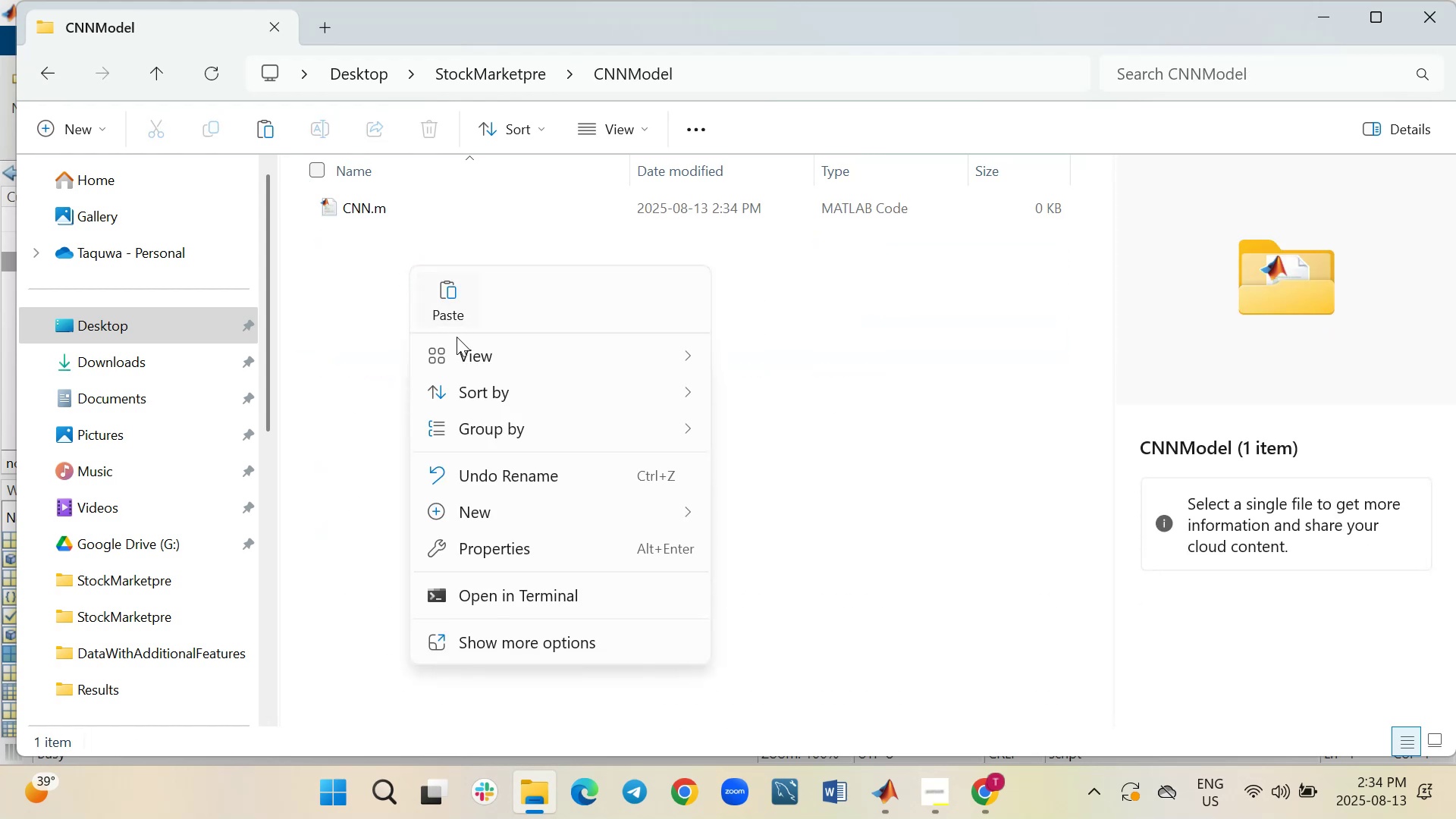 
left_click([448, 284])
 